 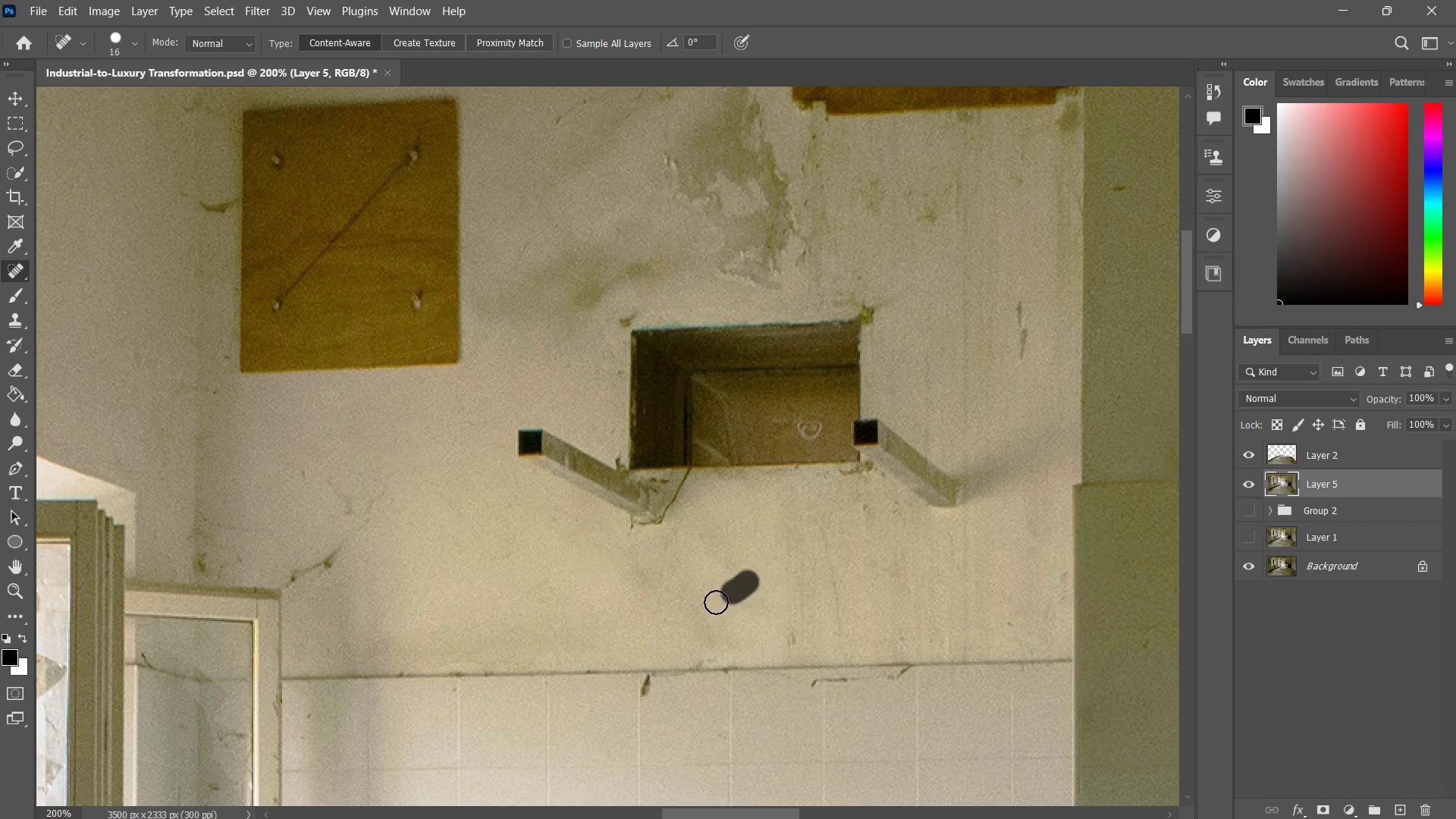 
left_click_drag(start_coordinate=[747, 582], to_coordinate=[711, 605])
 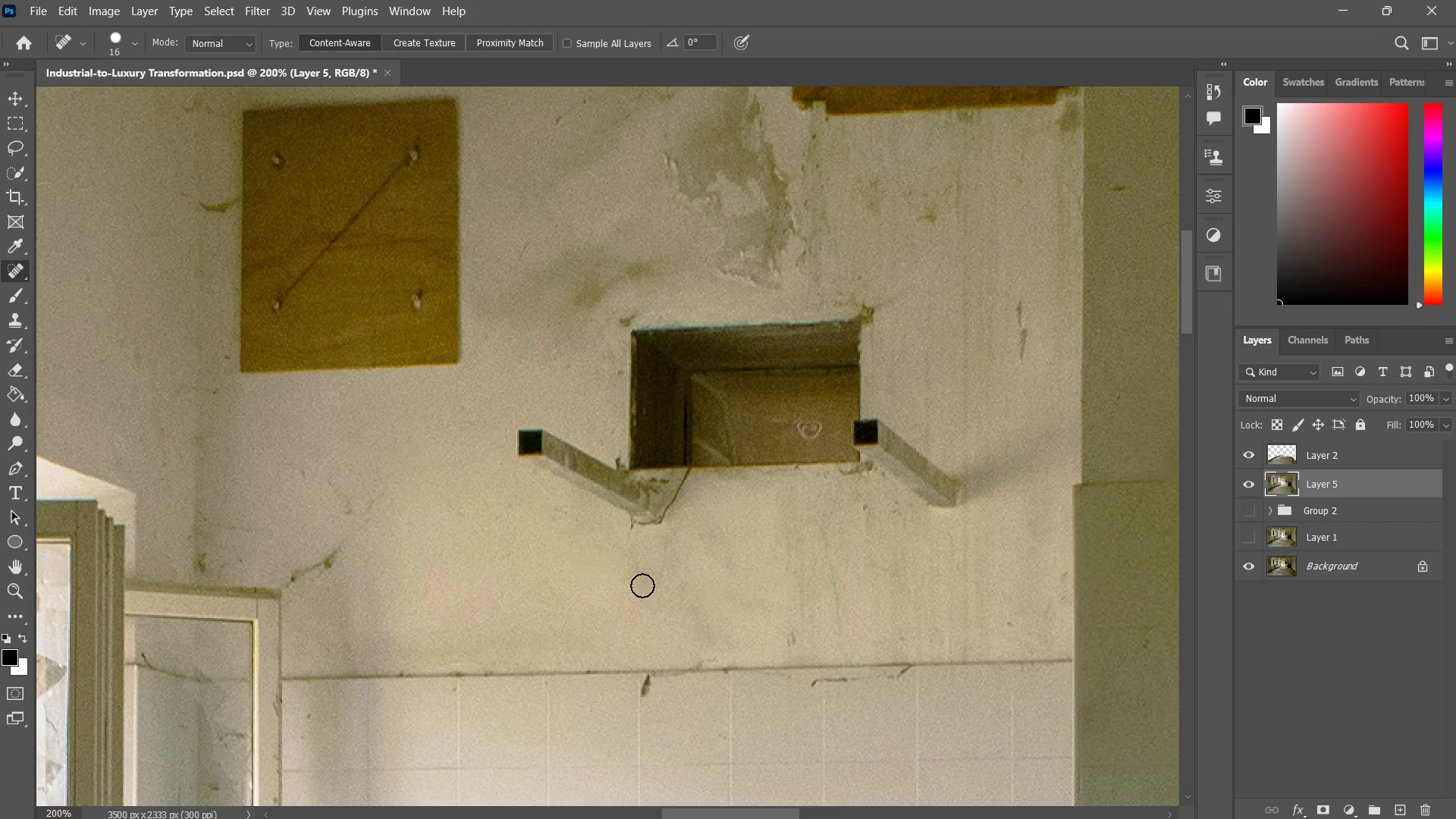 
left_click_drag(start_coordinate=[655, 586], to_coordinate=[642, 585])
 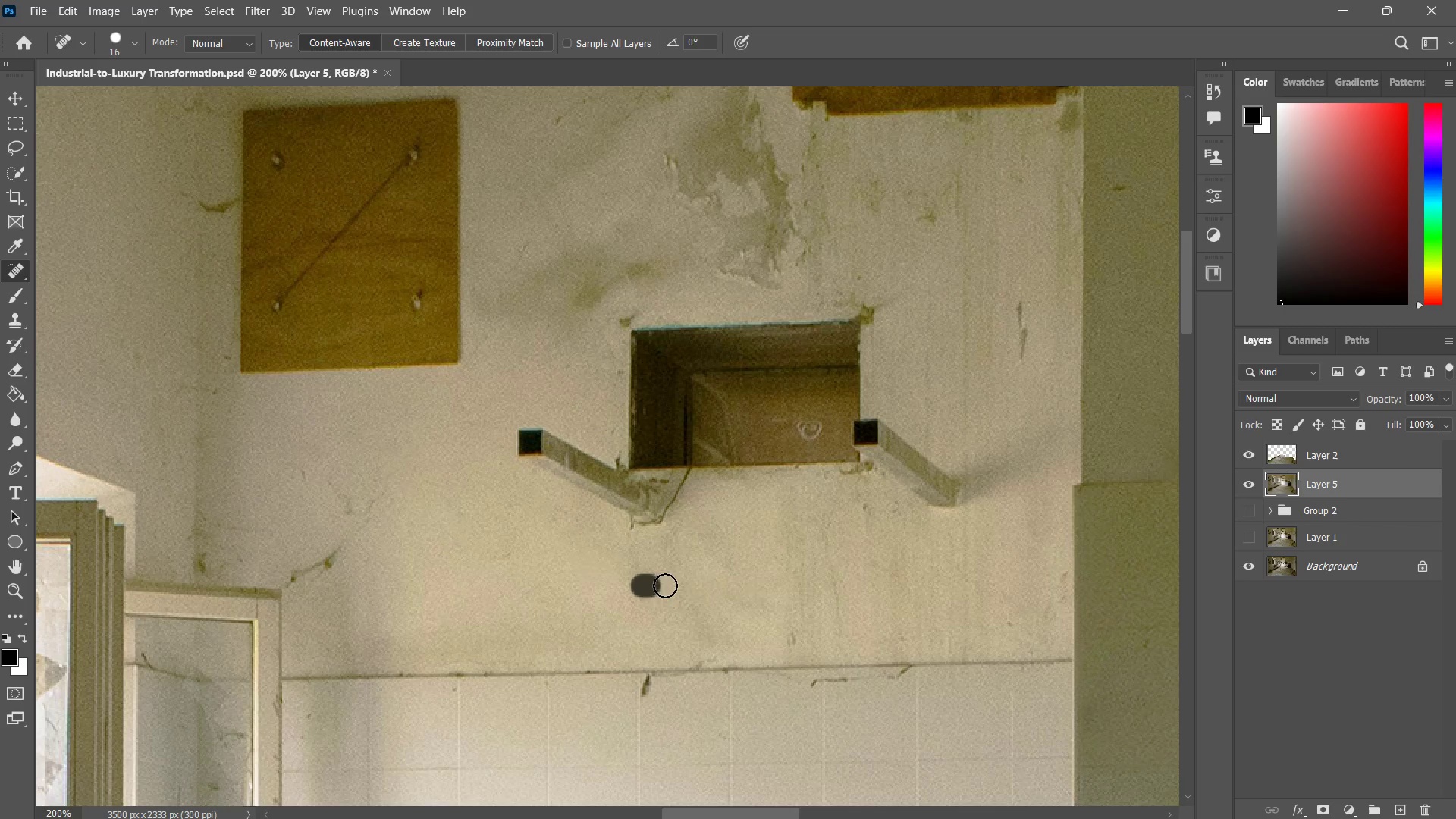 
left_click_drag(start_coordinate=[642, 585], to_coordinate=[750, 603])
 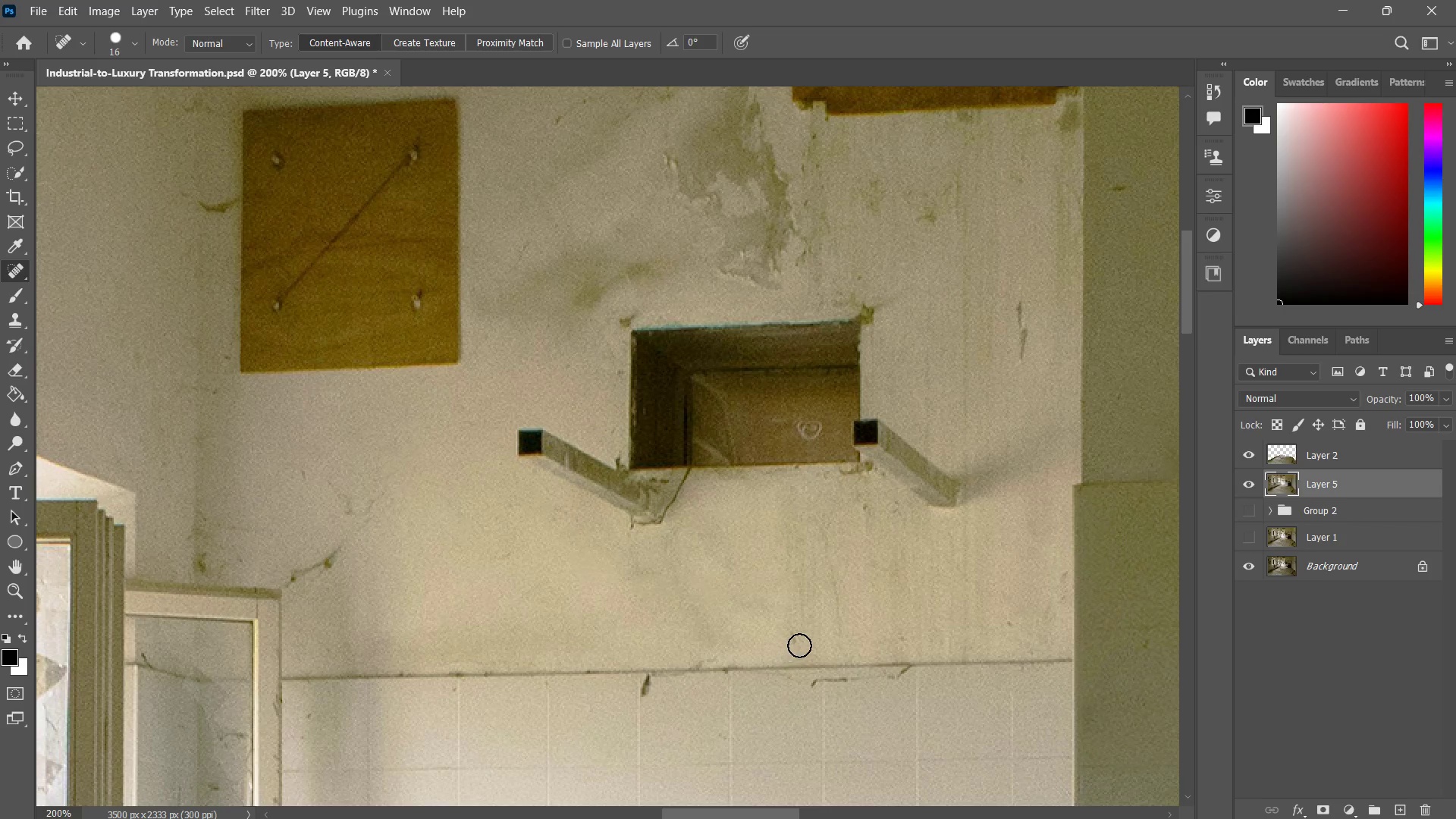 
left_click_drag(start_coordinate=[800, 645], to_coordinate=[821, 631])
 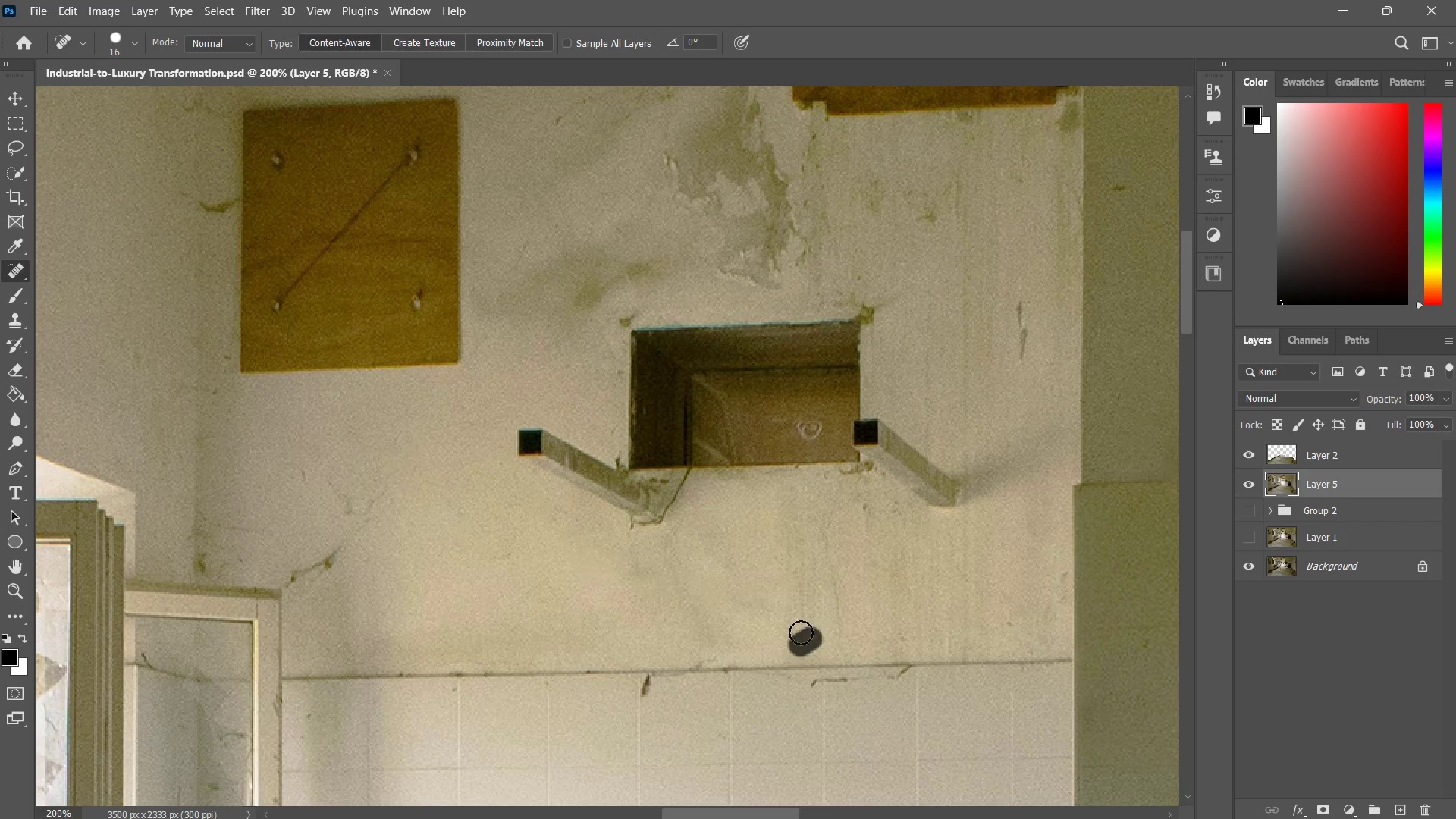 
left_click_drag(start_coordinate=[805, 631], to_coordinate=[787, 635])
 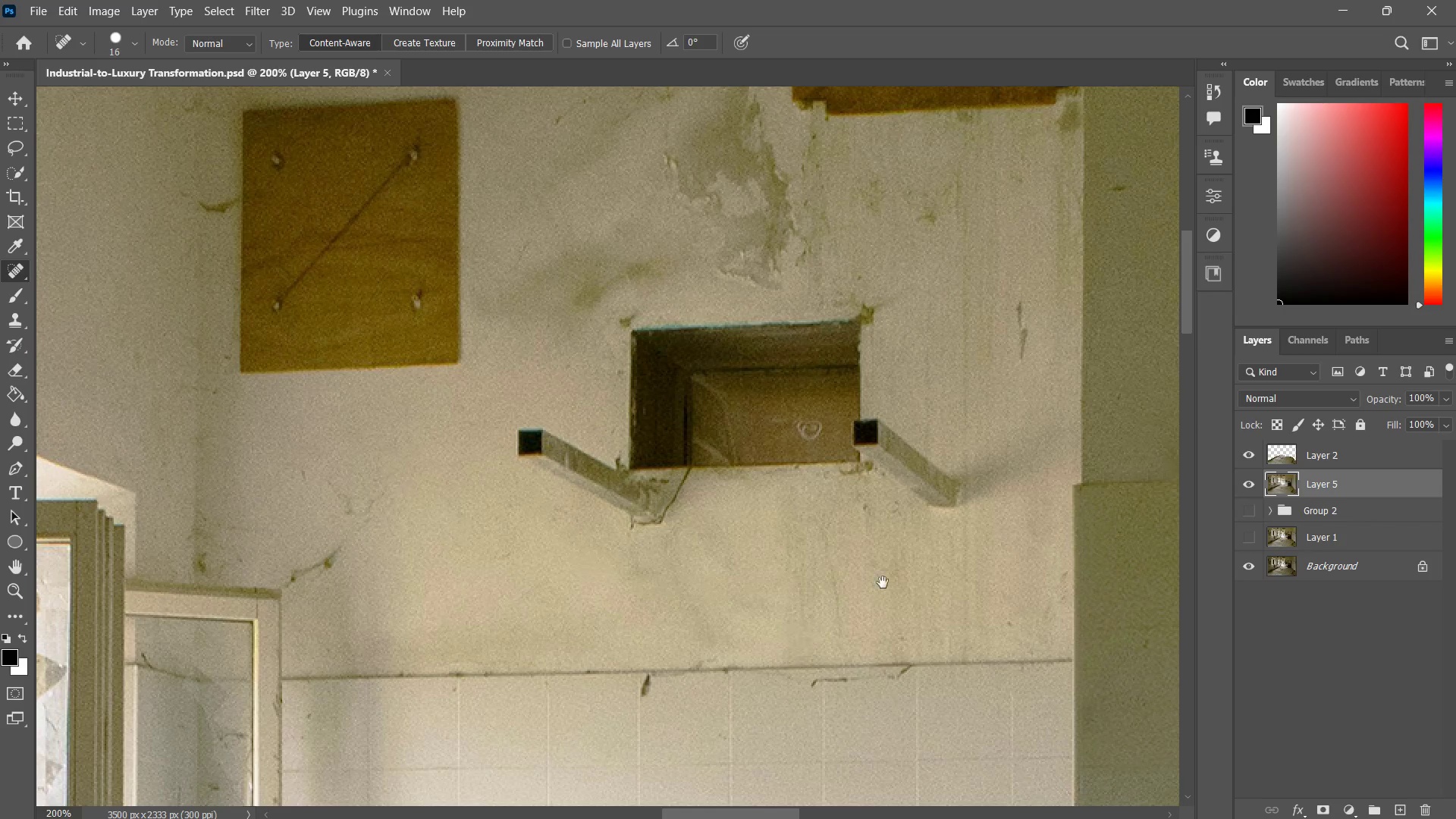 
hold_key(key=Space, duration=0.5)
 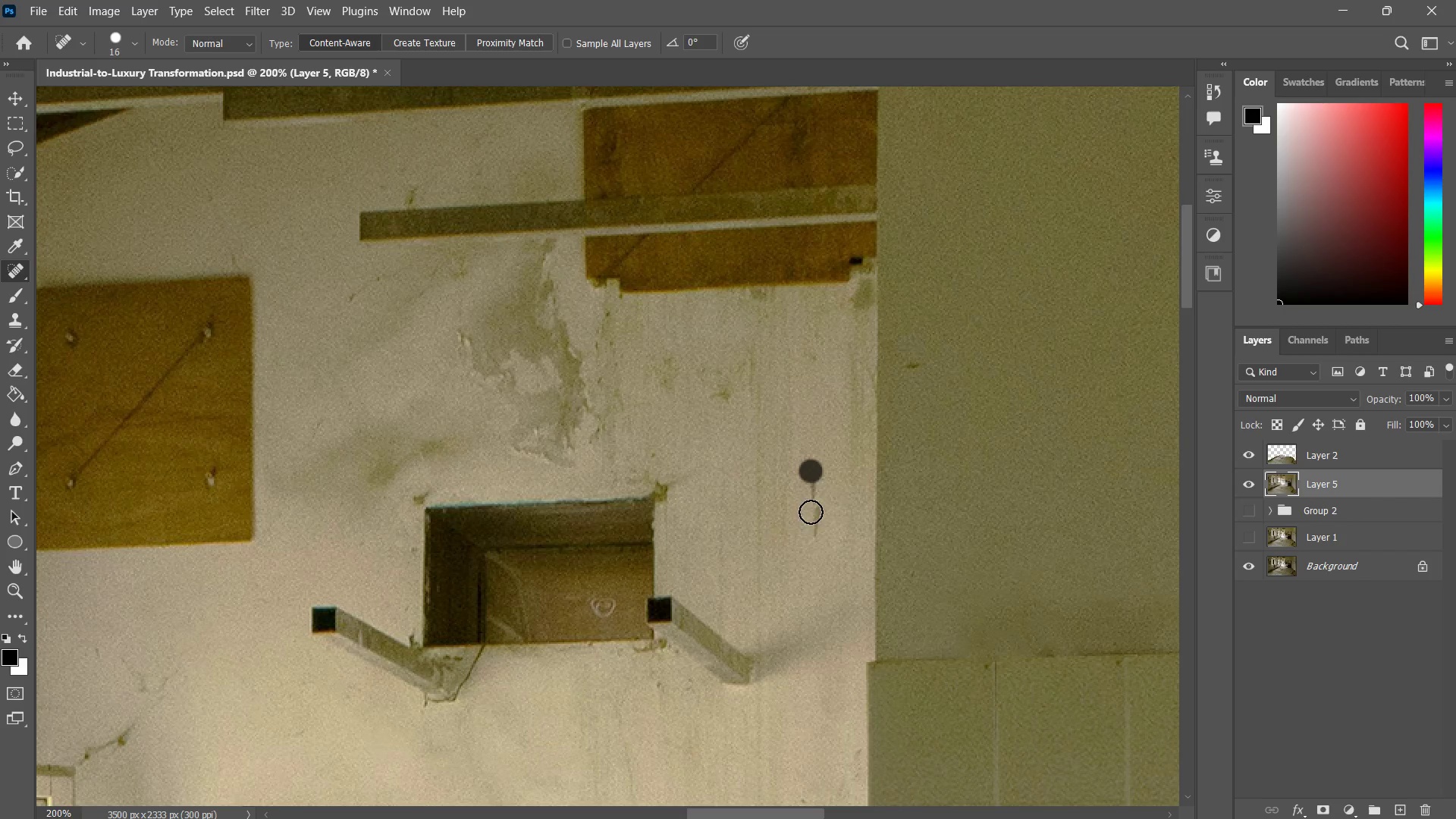 
left_click_drag(start_coordinate=[892, 555], to_coordinate=[802, 625])
 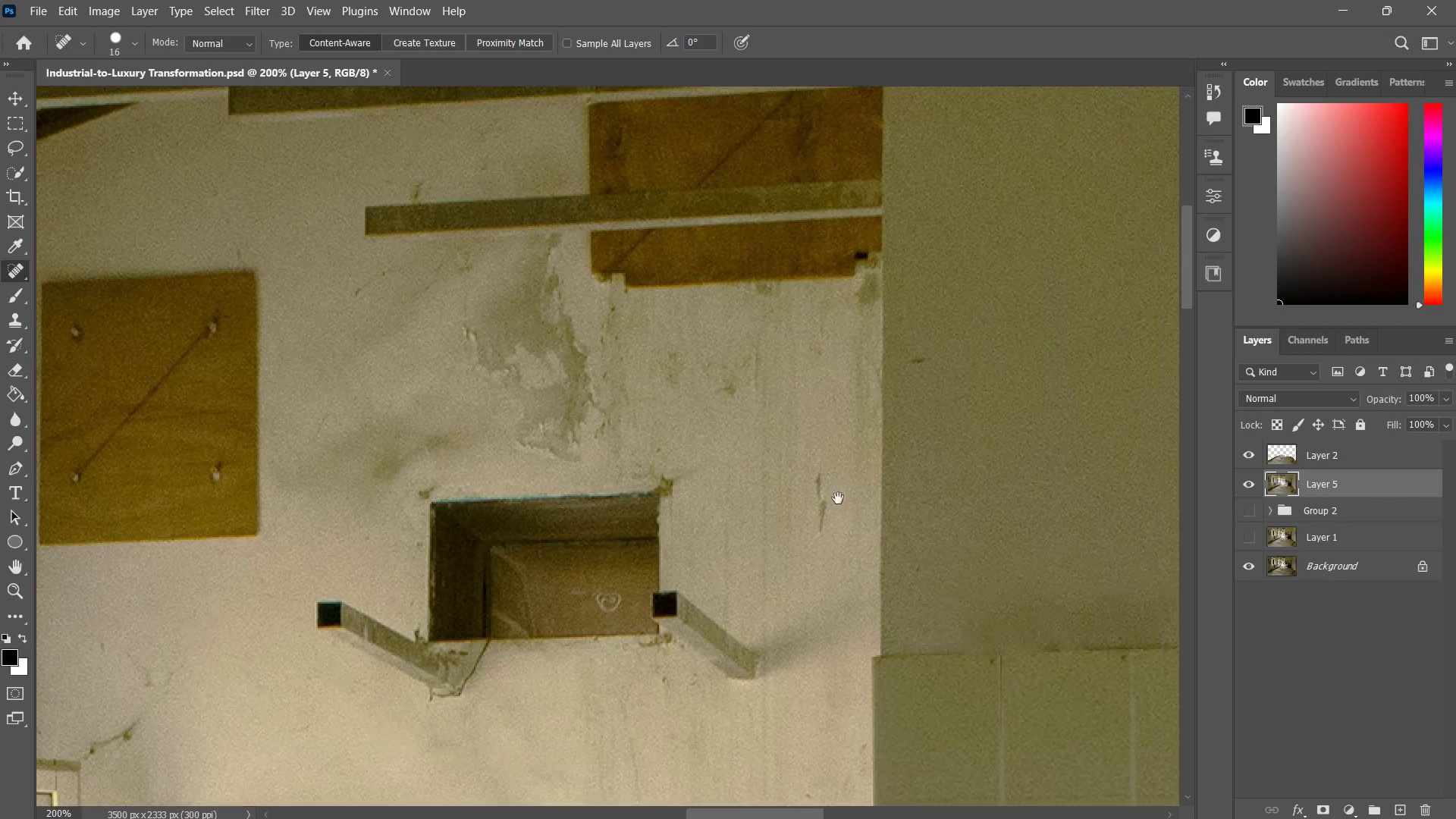 
left_click([837, 499])
 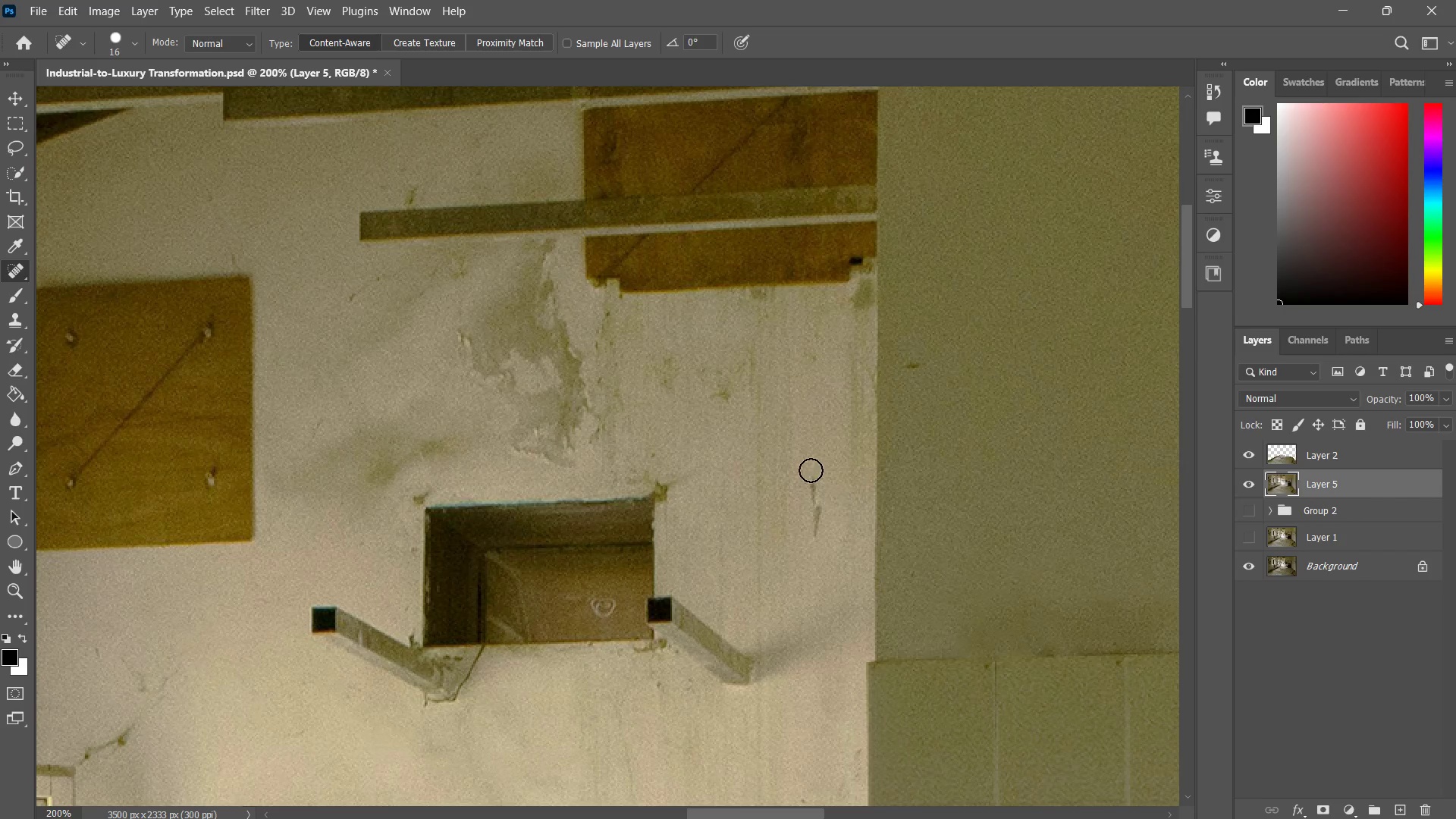 
left_click_drag(start_coordinate=[811, 471], to_coordinate=[818, 538])
 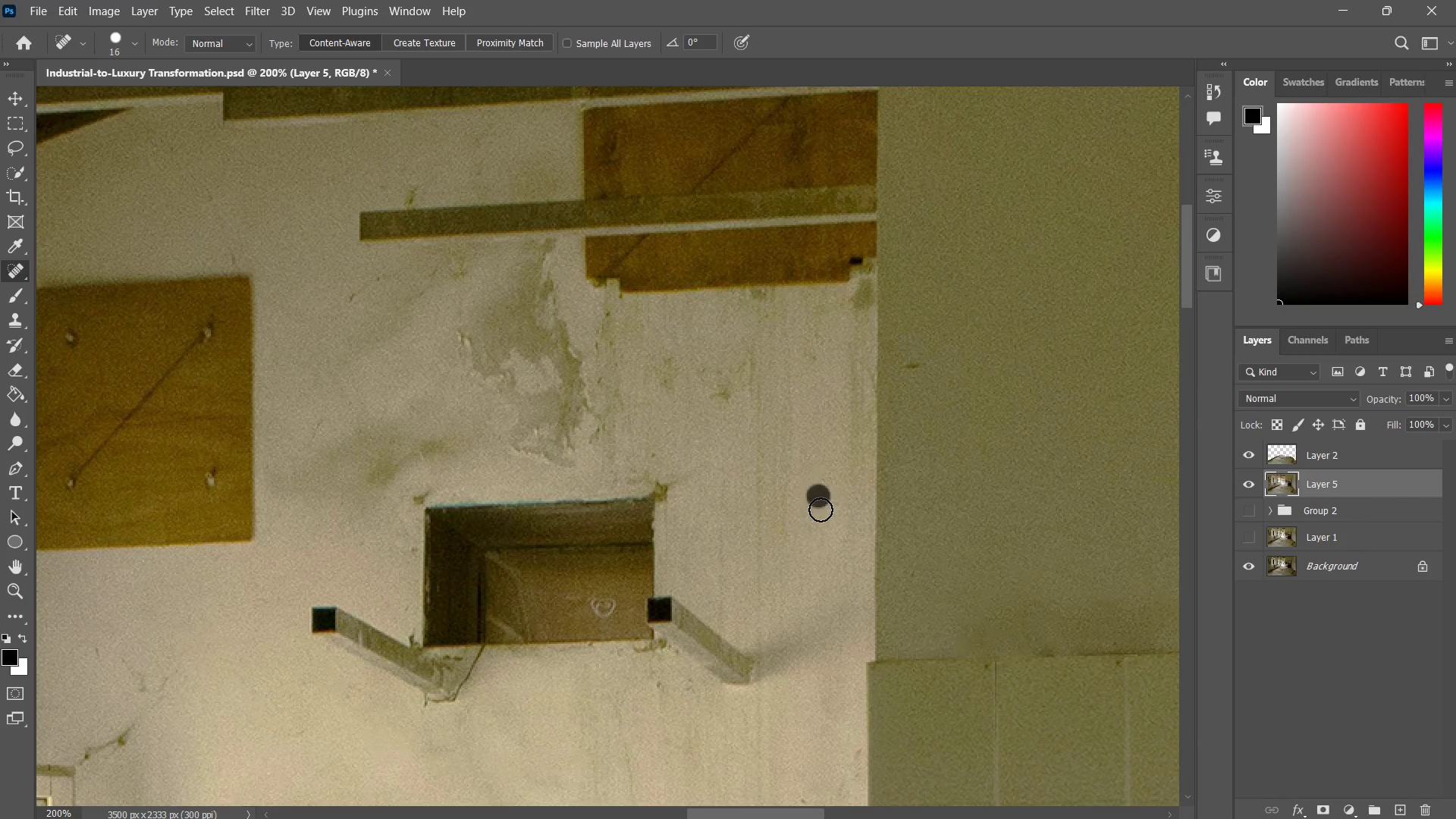 
left_click_drag(start_coordinate=[818, 496], to_coordinate=[821, 511])
 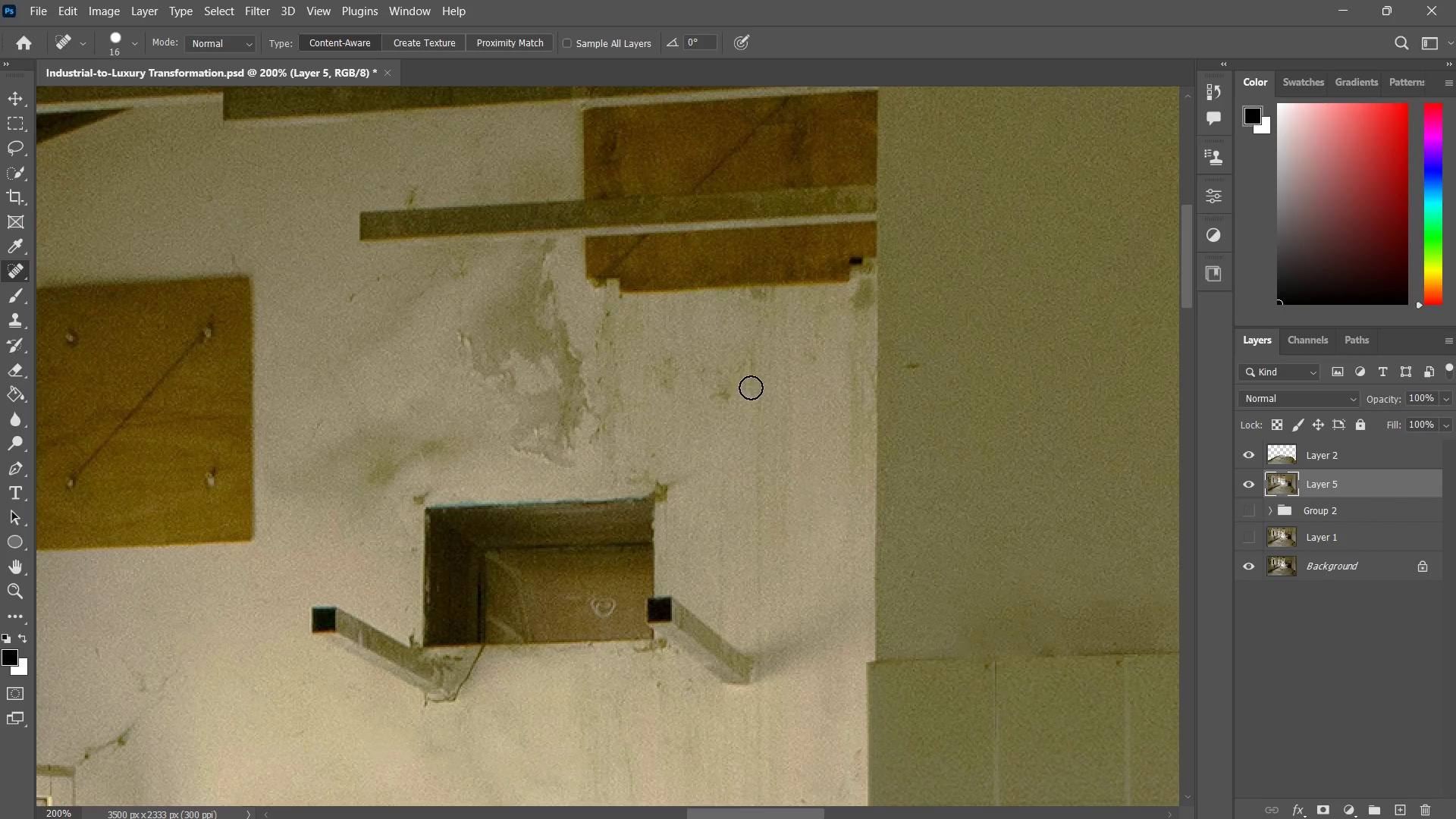 
left_click_drag(start_coordinate=[752, 391], to_coordinate=[721, 424])
 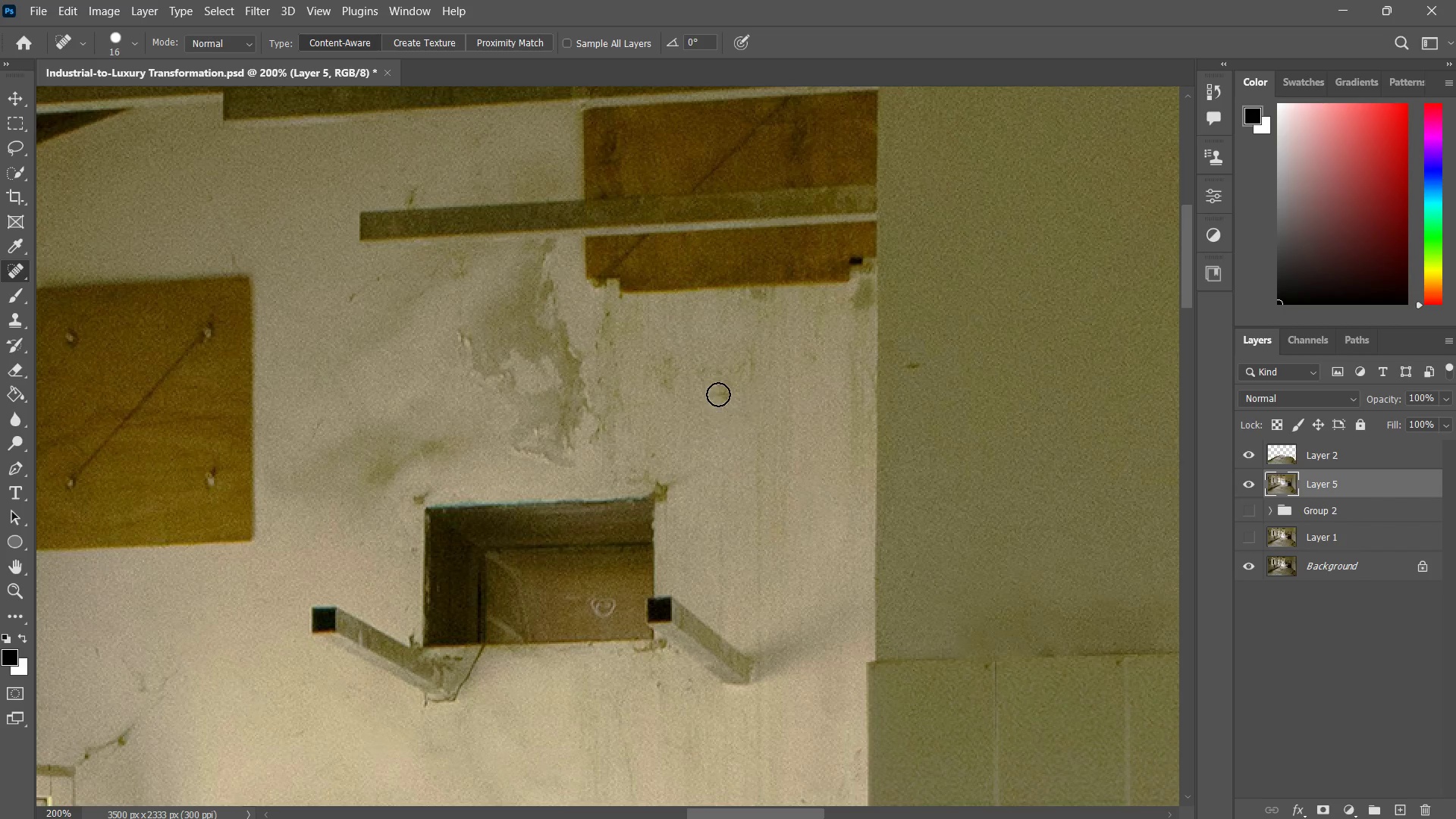 
left_click_drag(start_coordinate=[718, 394], to_coordinate=[712, 397])
 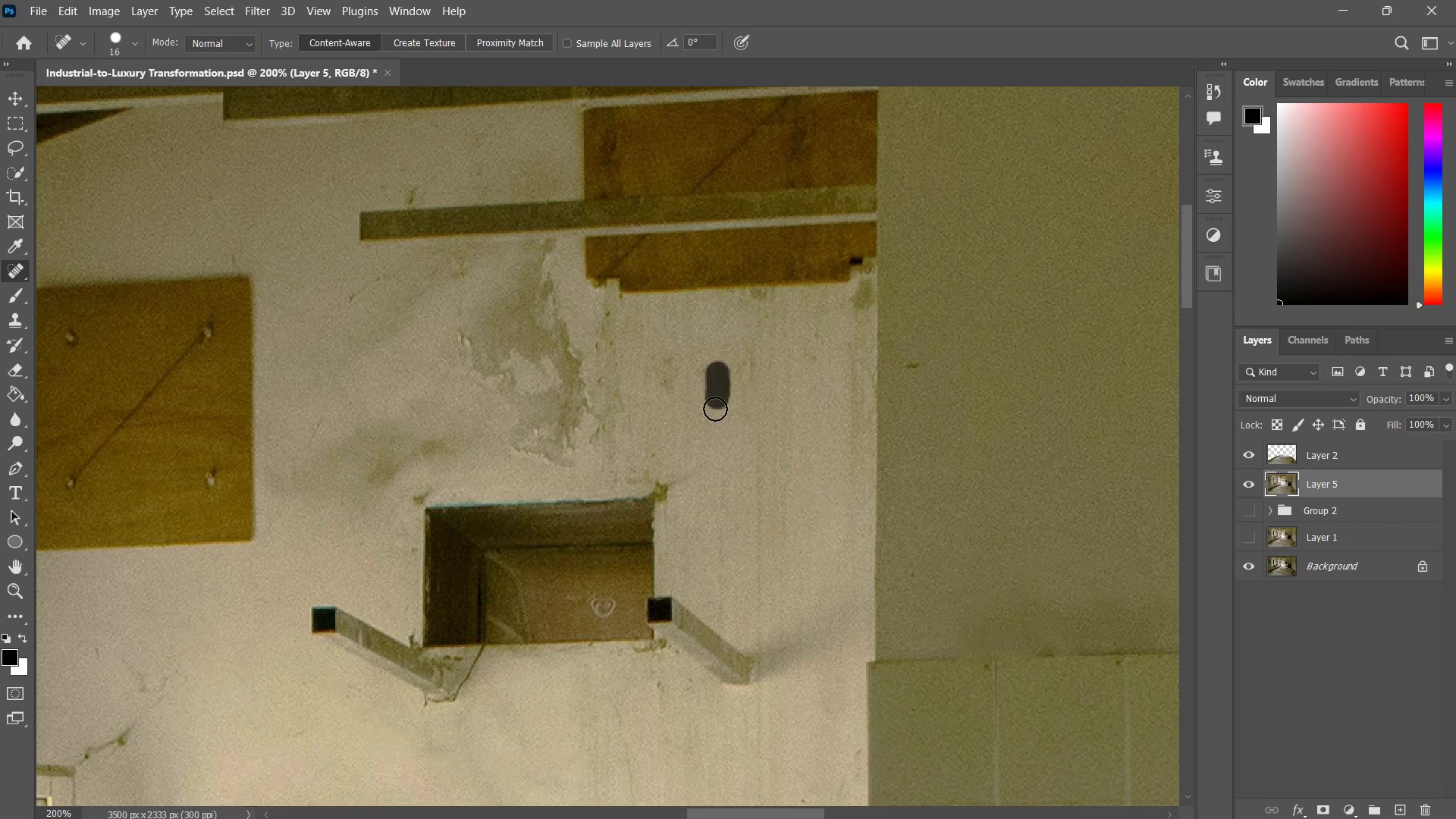 
left_click_drag(start_coordinate=[717, 373], to_coordinate=[715, 409])
 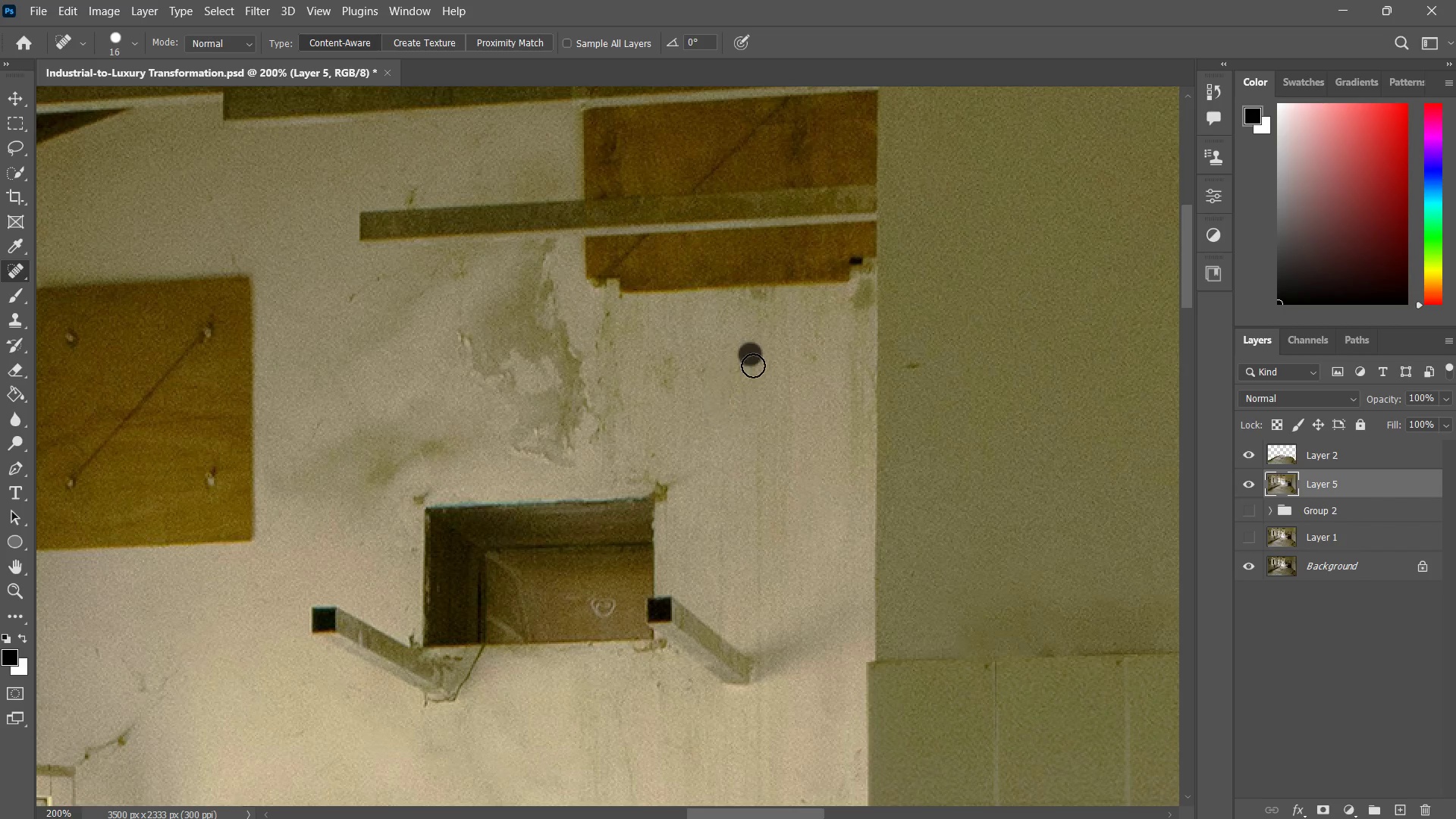 
left_click_drag(start_coordinate=[750, 354], to_coordinate=[742, 378])
 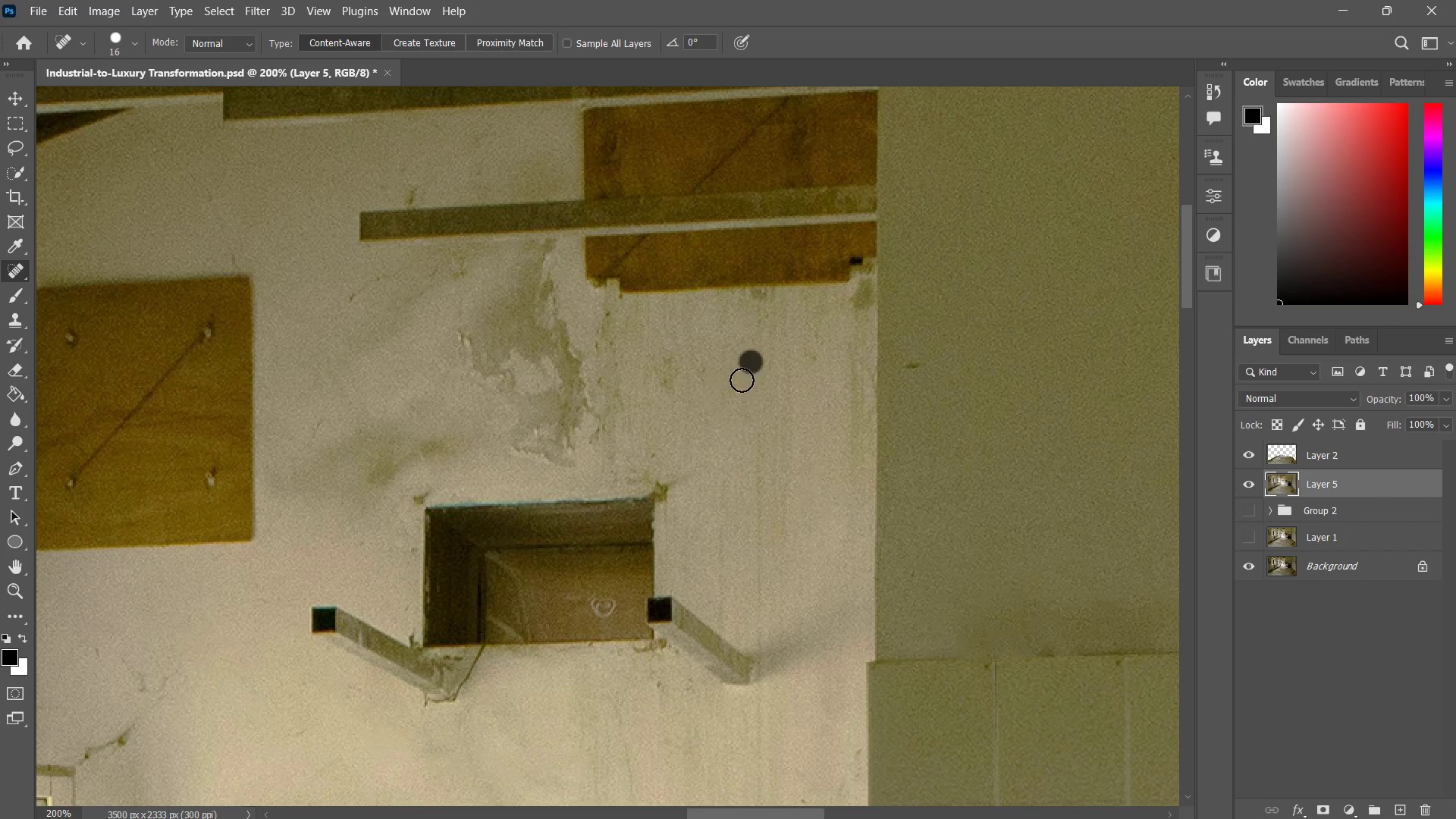 
left_click_drag(start_coordinate=[751, 362], to_coordinate=[701, 385])
 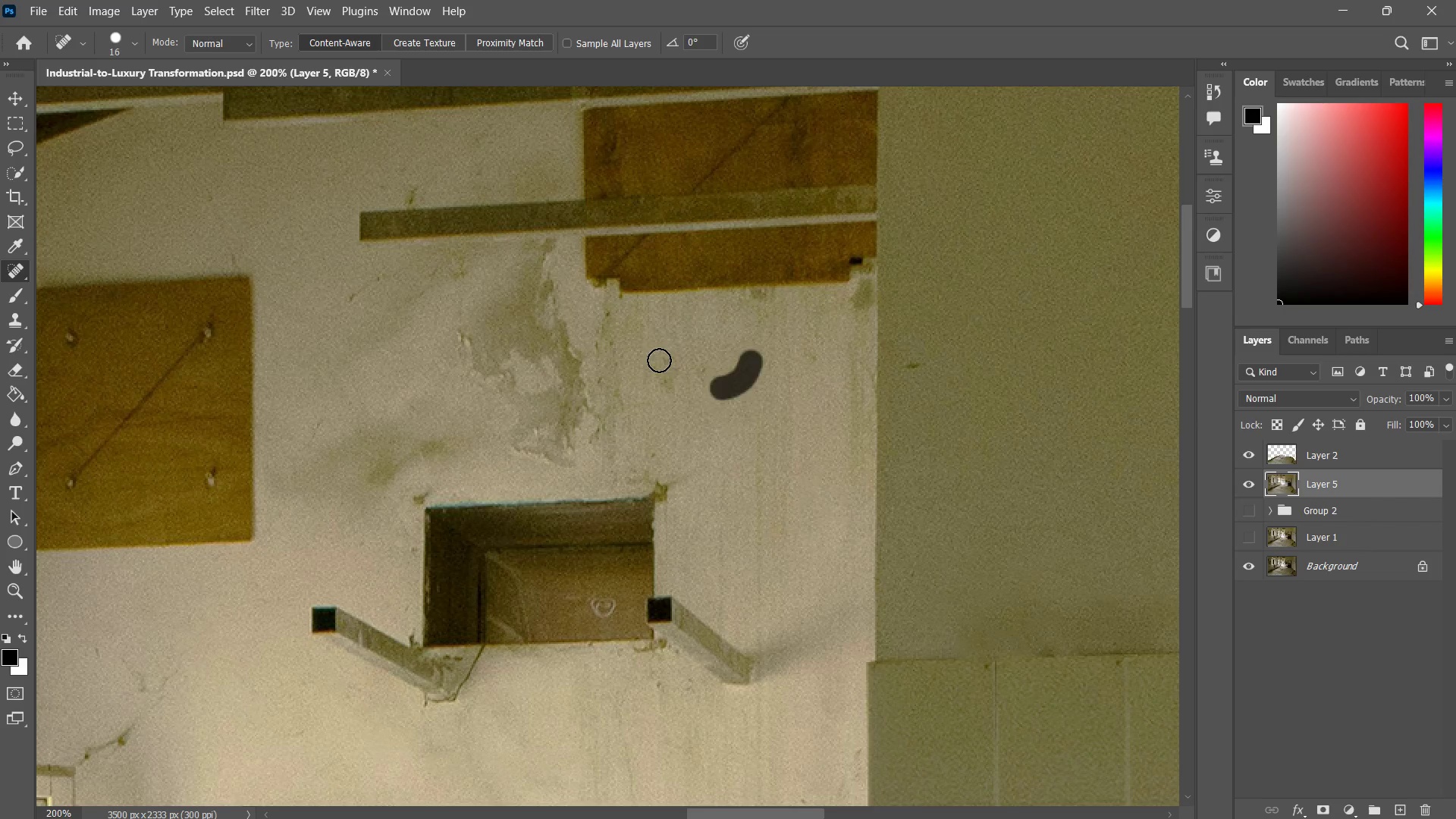 
left_click_drag(start_coordinate=[661, 360], to_coordinate=[656, 393])
 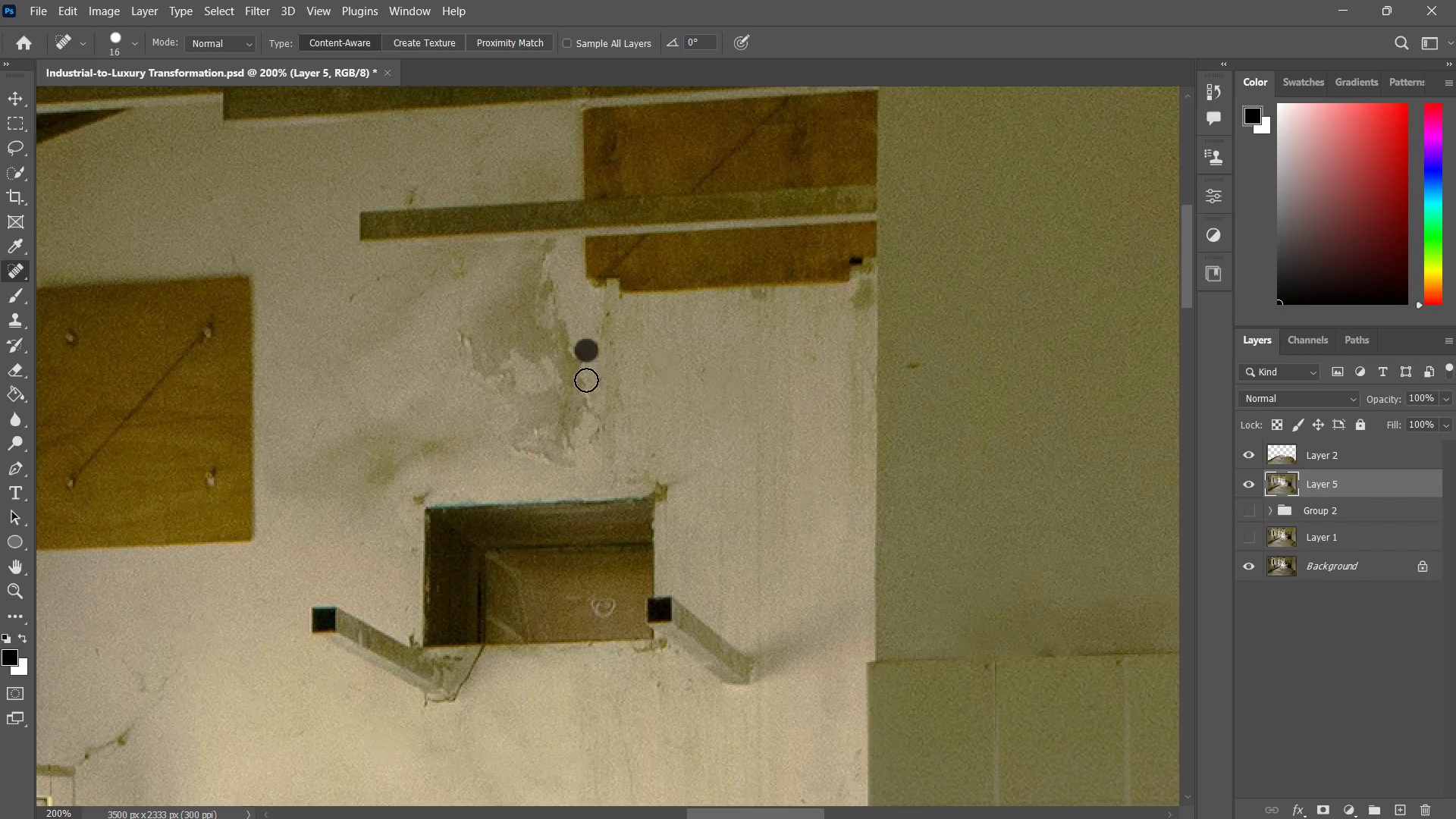 
left_click_drag(start_coordinate=[586, 350], to_coordinate=[586, 423])
 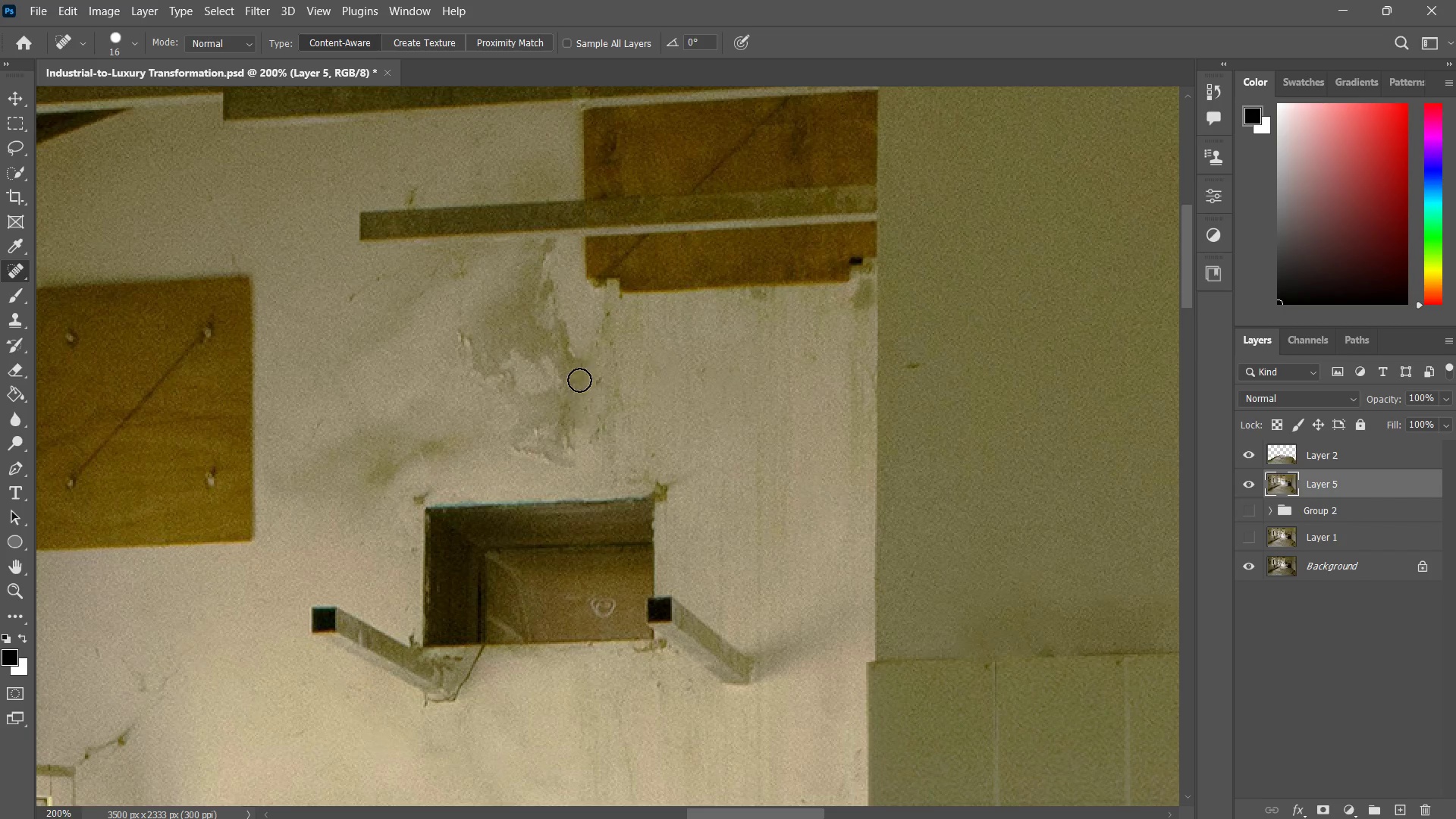 
left_click_drag(start_coordinate=[579, 380], to_coordinate=[560, 459])
 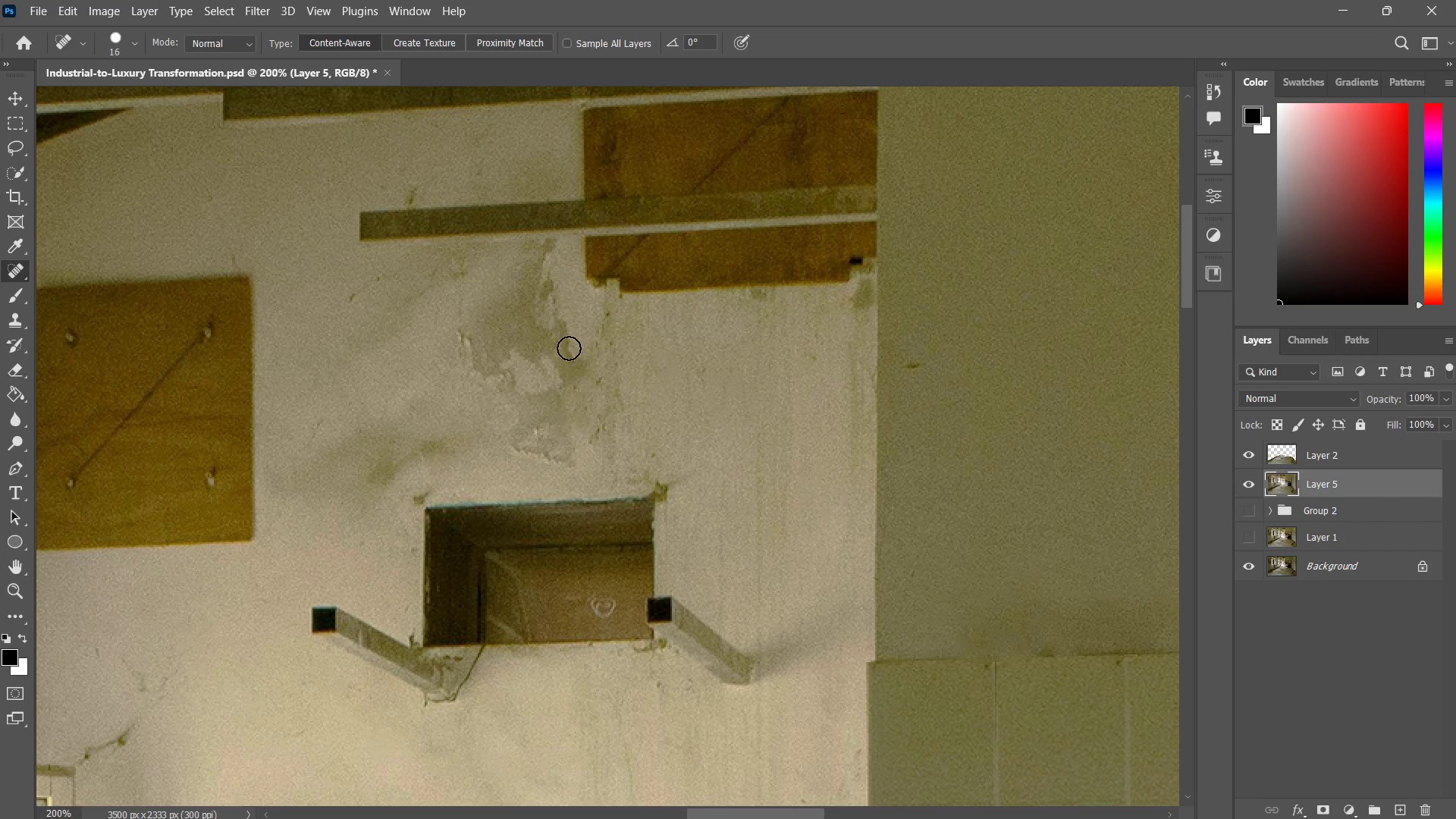 
left_click_drag(start_coordinate=[569, 348], to_coordinate=[569, 385])
 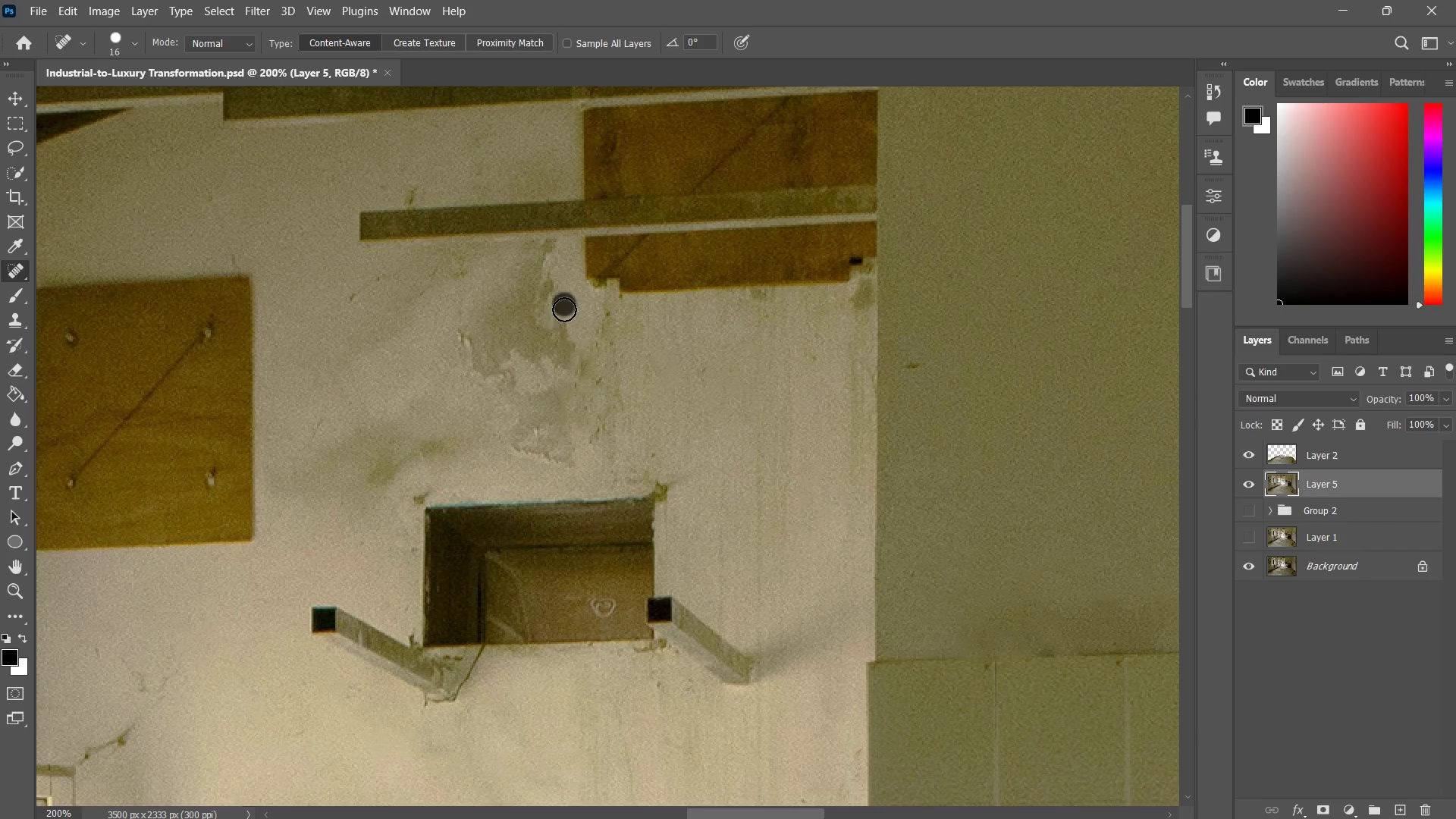 
left_click_drag(start_coordinate=[564, 304], to_coordinate=[564, 332])
 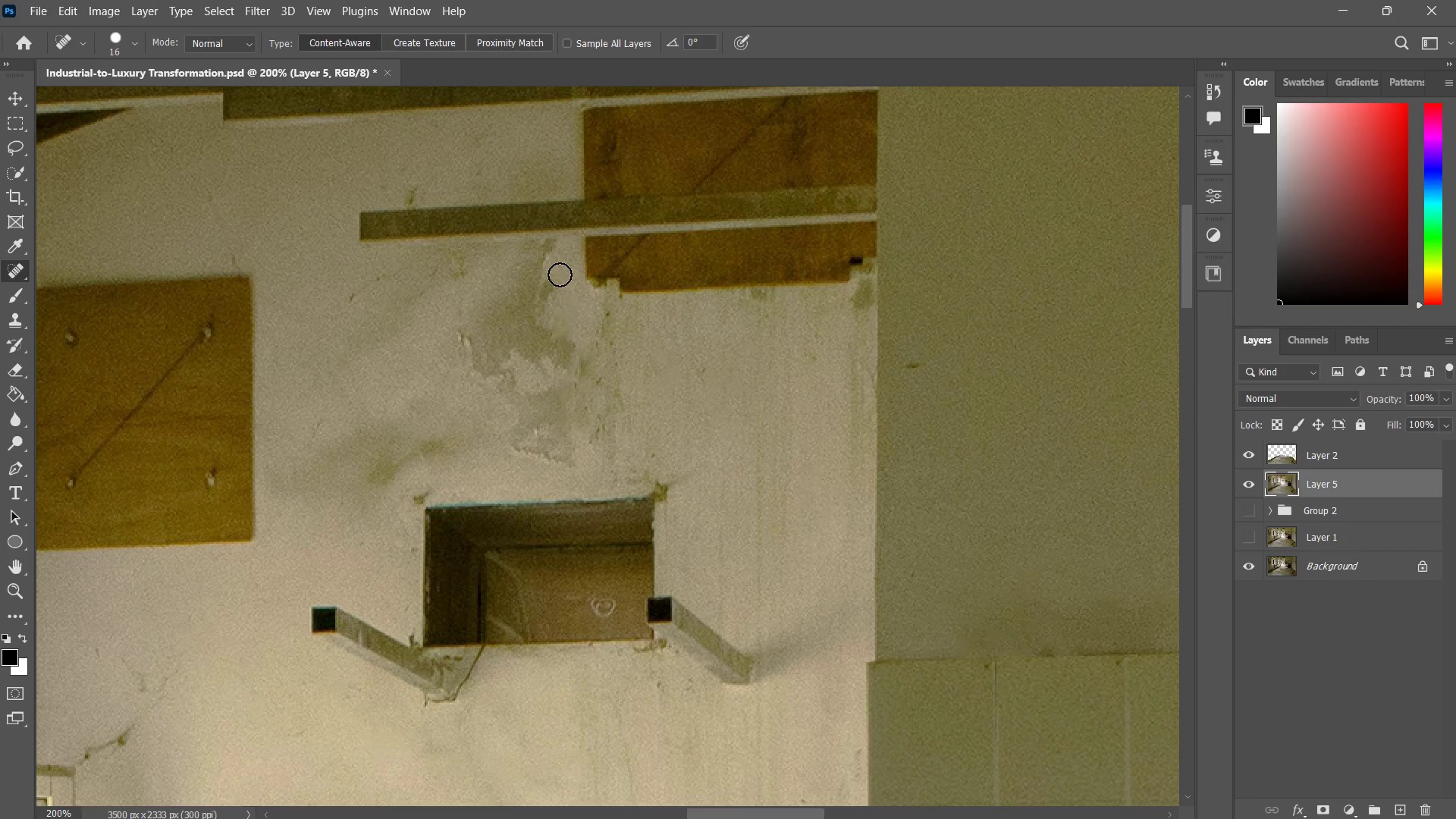 
left_click_drag(start_coordinate=[560, 275], to_coordinate=[536, 307])
 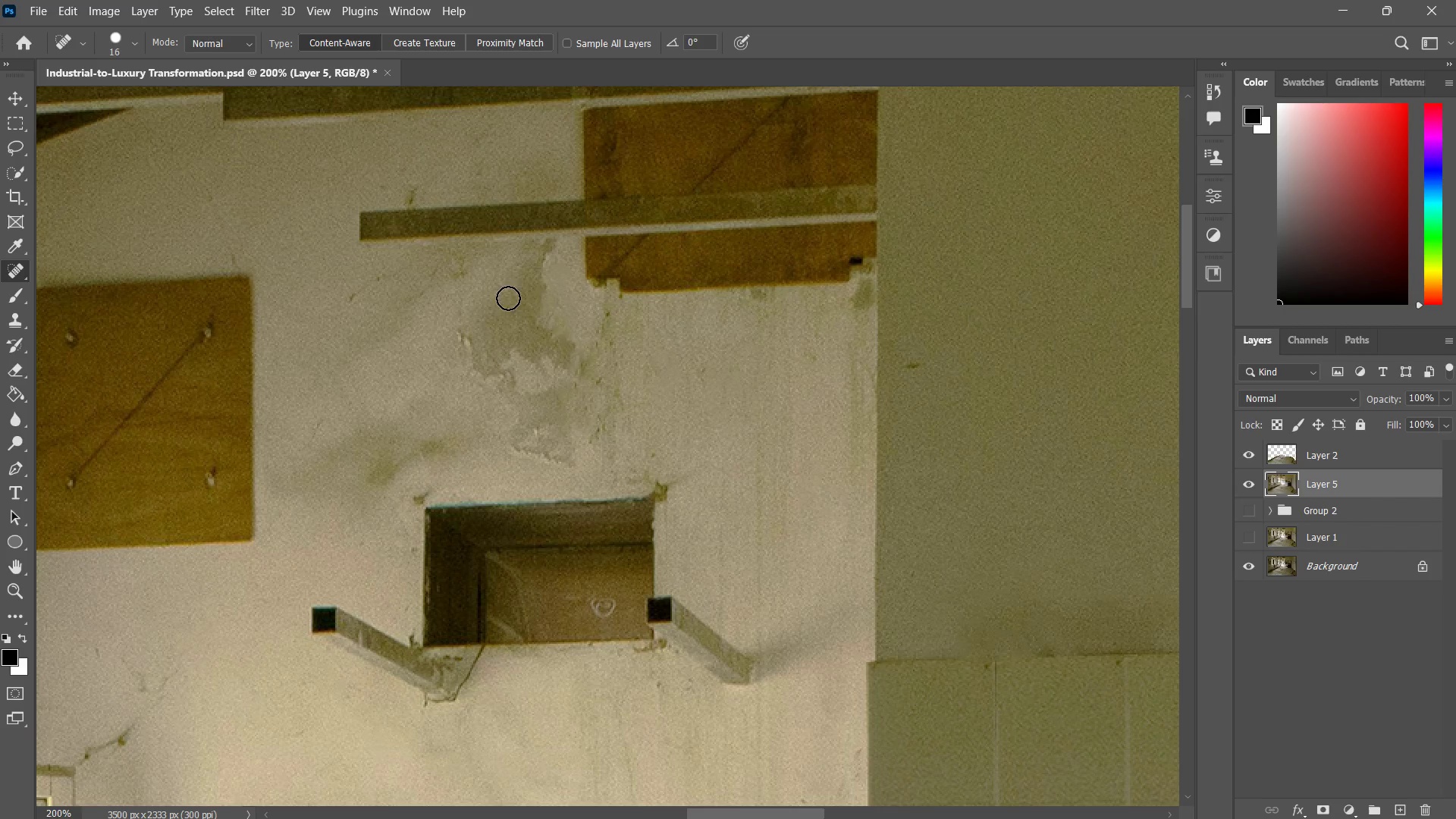 
left_click_drag(start_coordinate=[523, 276], to_coordinate=[464, 361])
 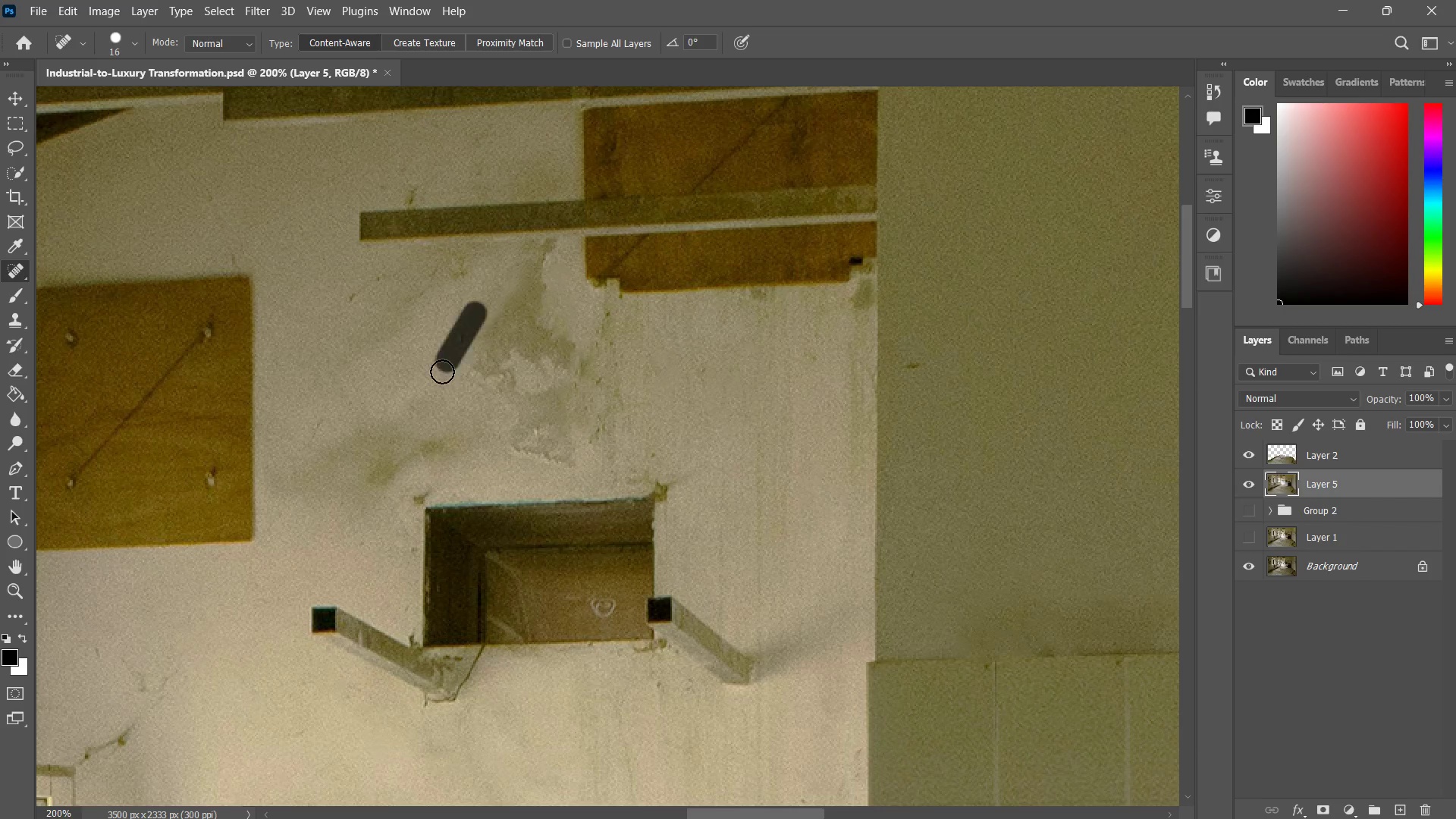 
left_click_drag(start_coordinate=[475, 313], to_coordinate=[458, 362])
 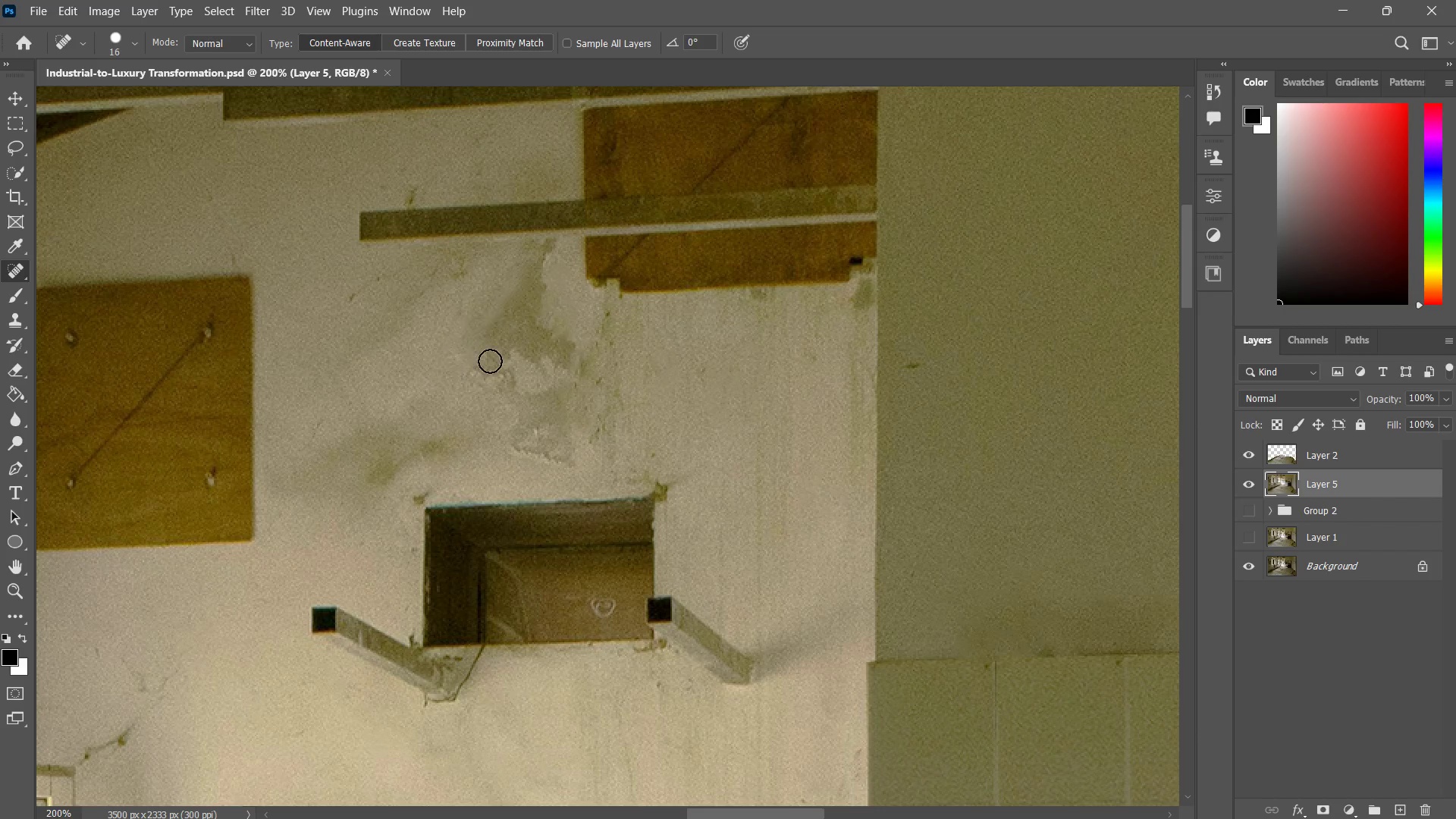 
left_click_drag(start_coordinate=[497, 322], to_coordinate=[503, 378])
 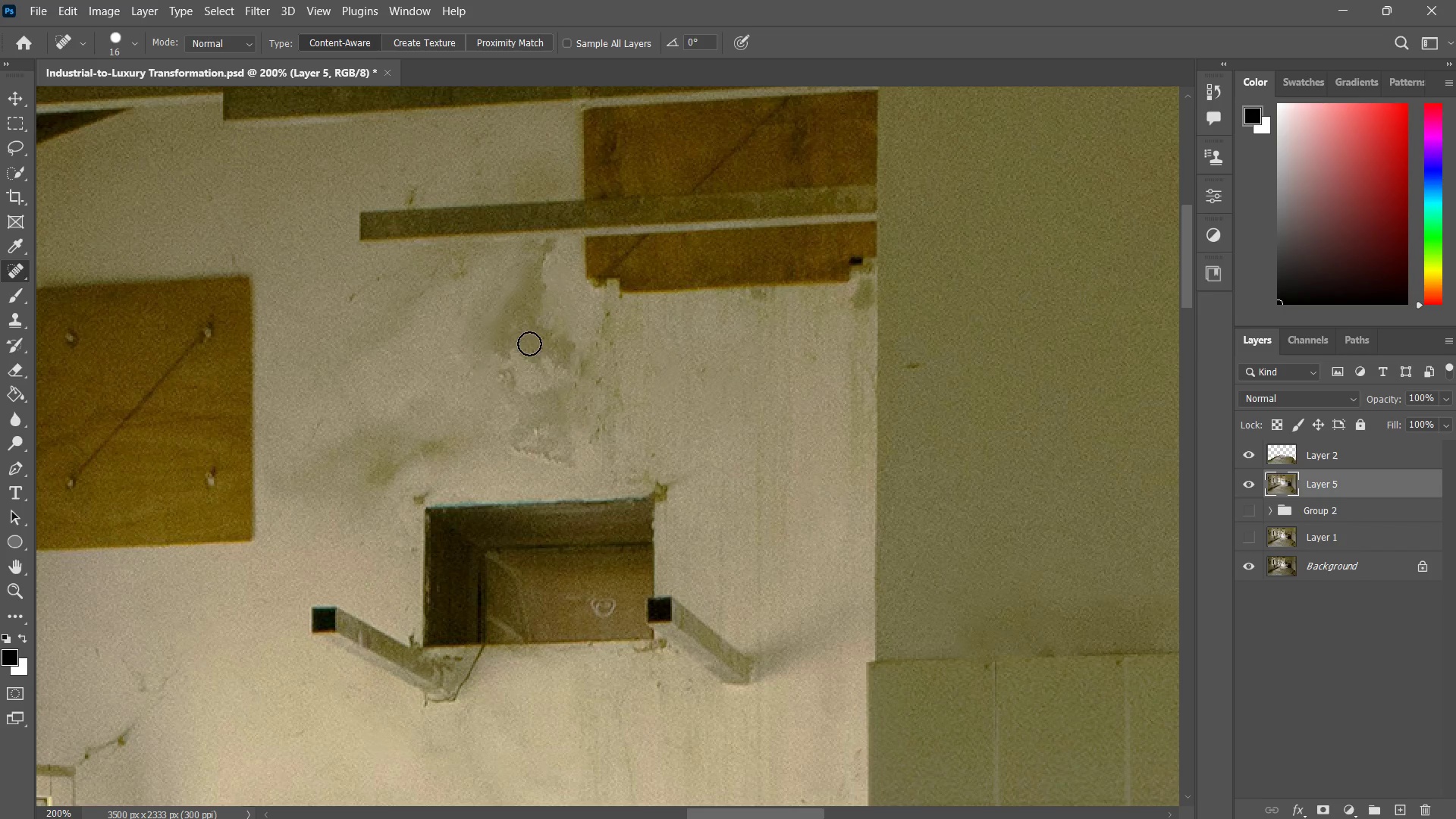 
left_click_drag(start_coordinate=[529, 343], to_coordinate=[517, 404])
 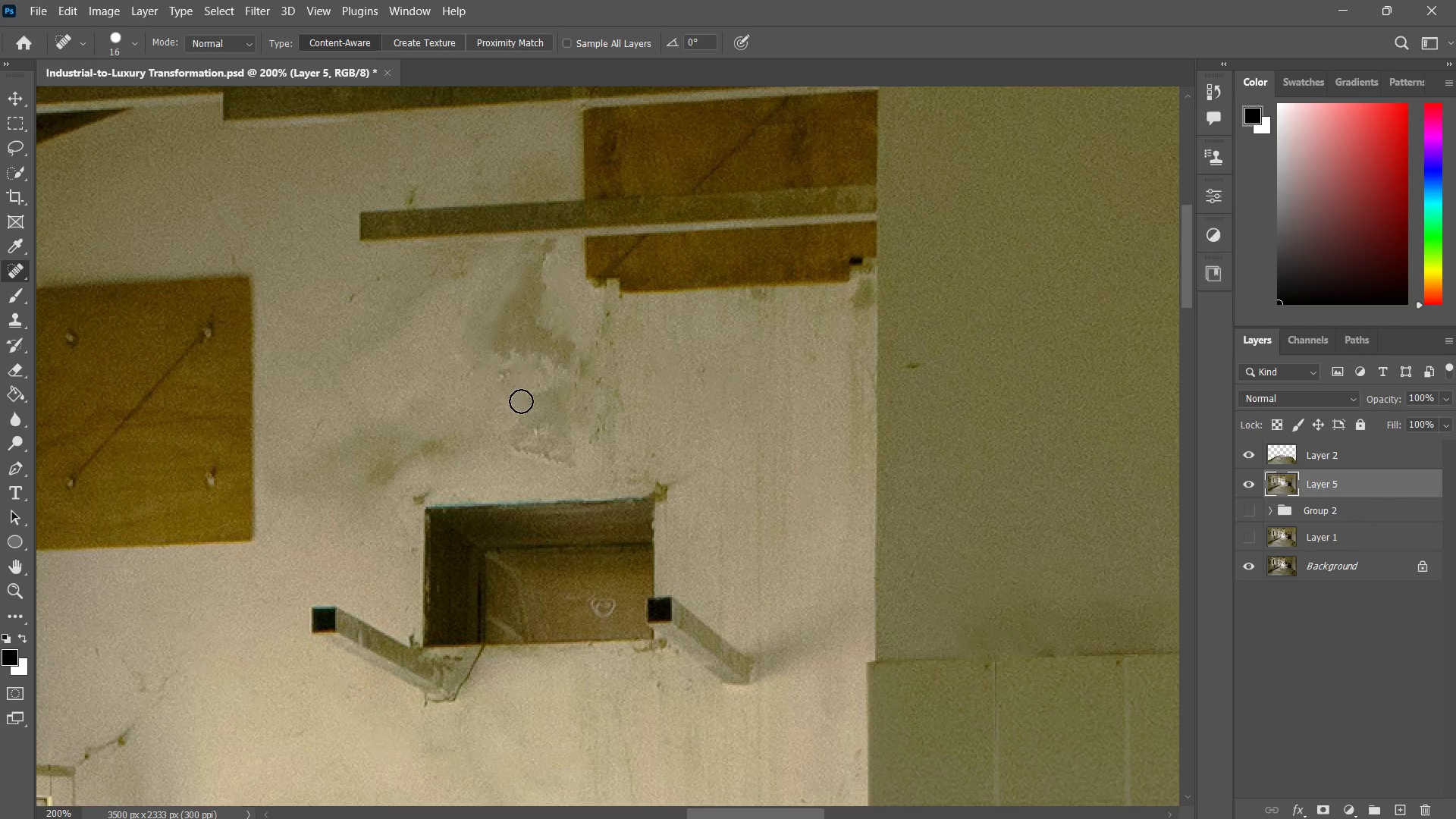 
hold_key(key=AltLeft, duration=1.11)
 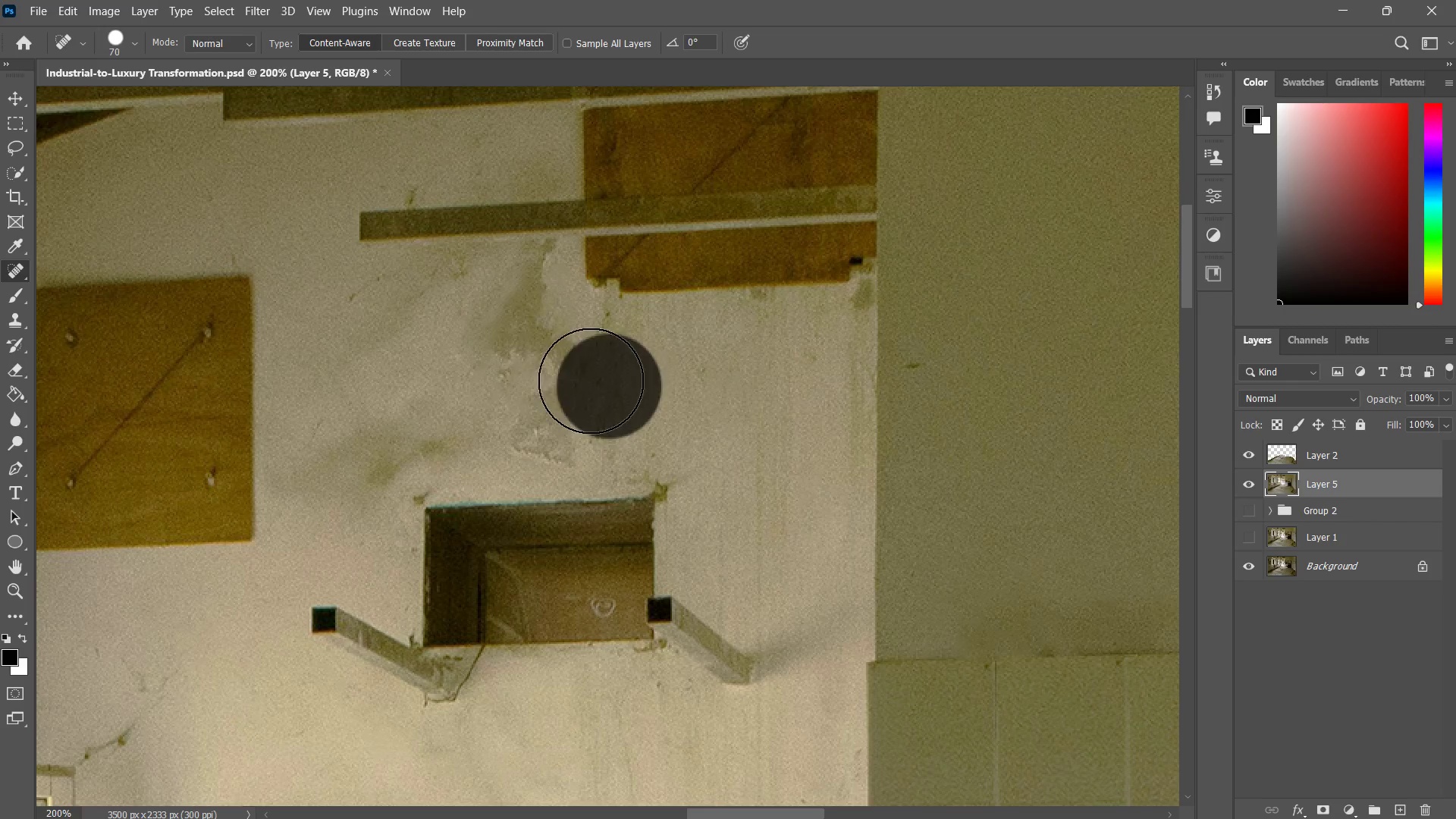 
left_click_drag(start_coordinate=[609, 386], to_coordinate=[497, 350])
 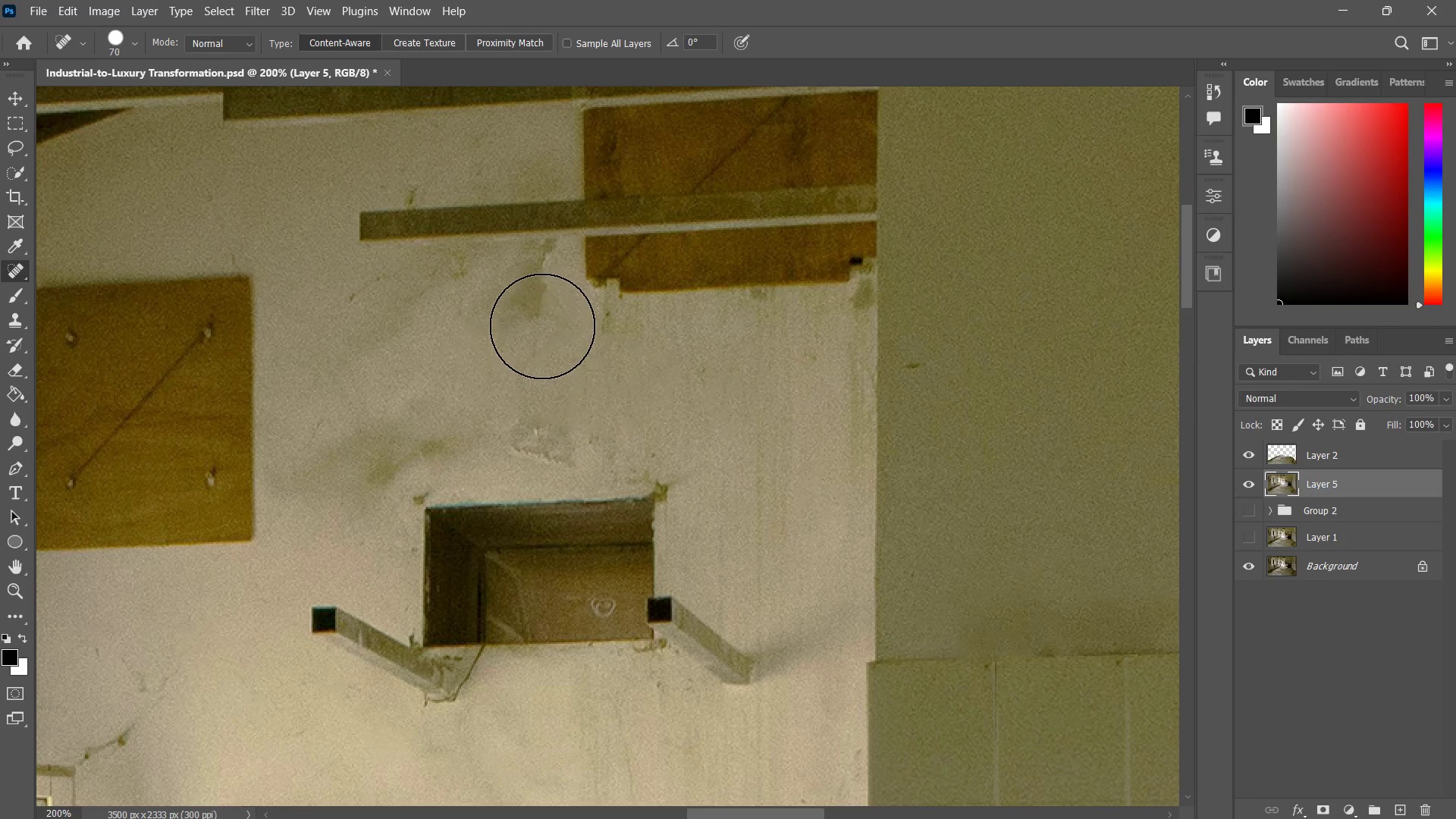 
double_click([541, 322])
 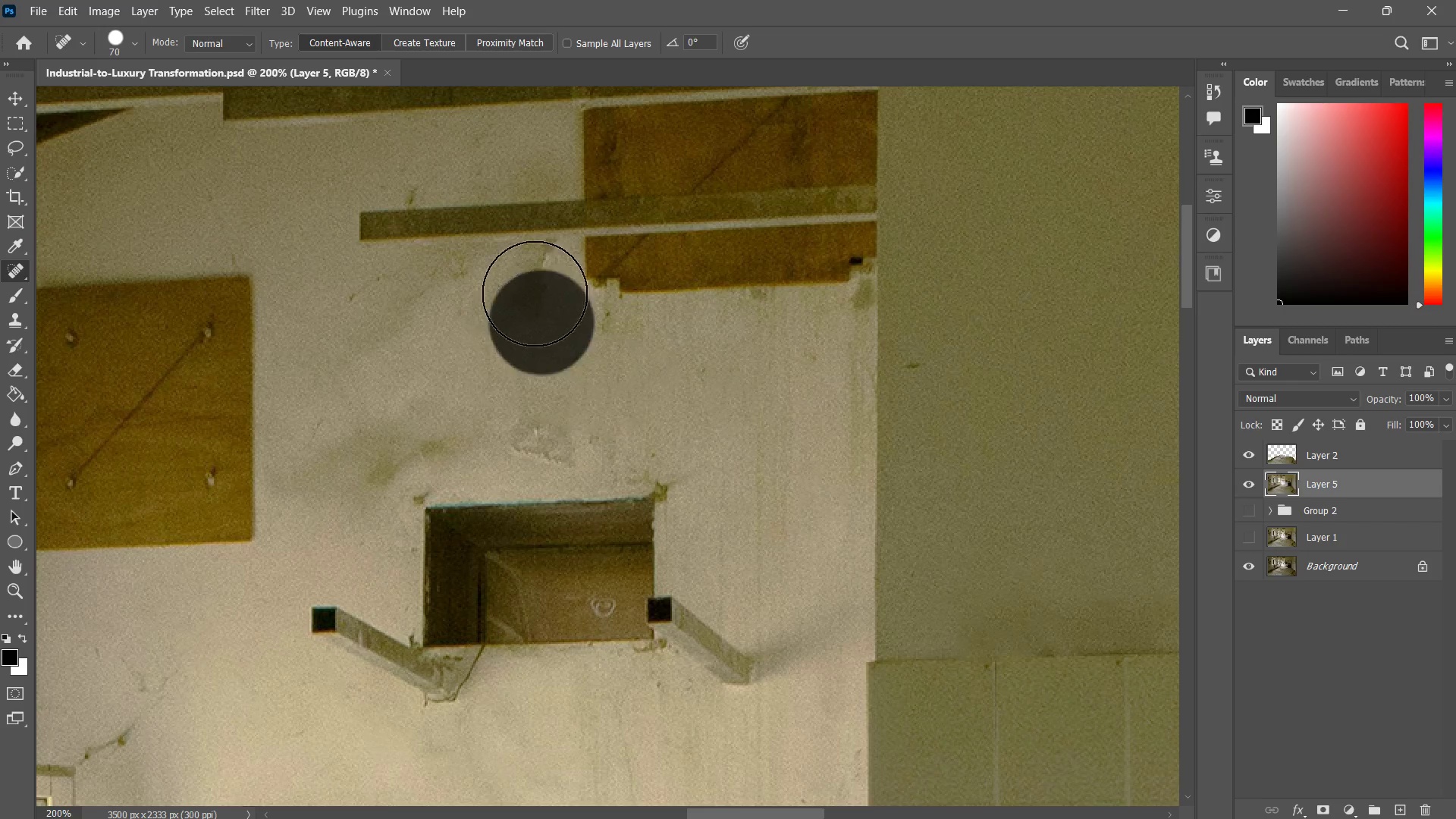 
left_click_drag(start_coordinate=[535, 293], to_coordinate=[526, 306])
 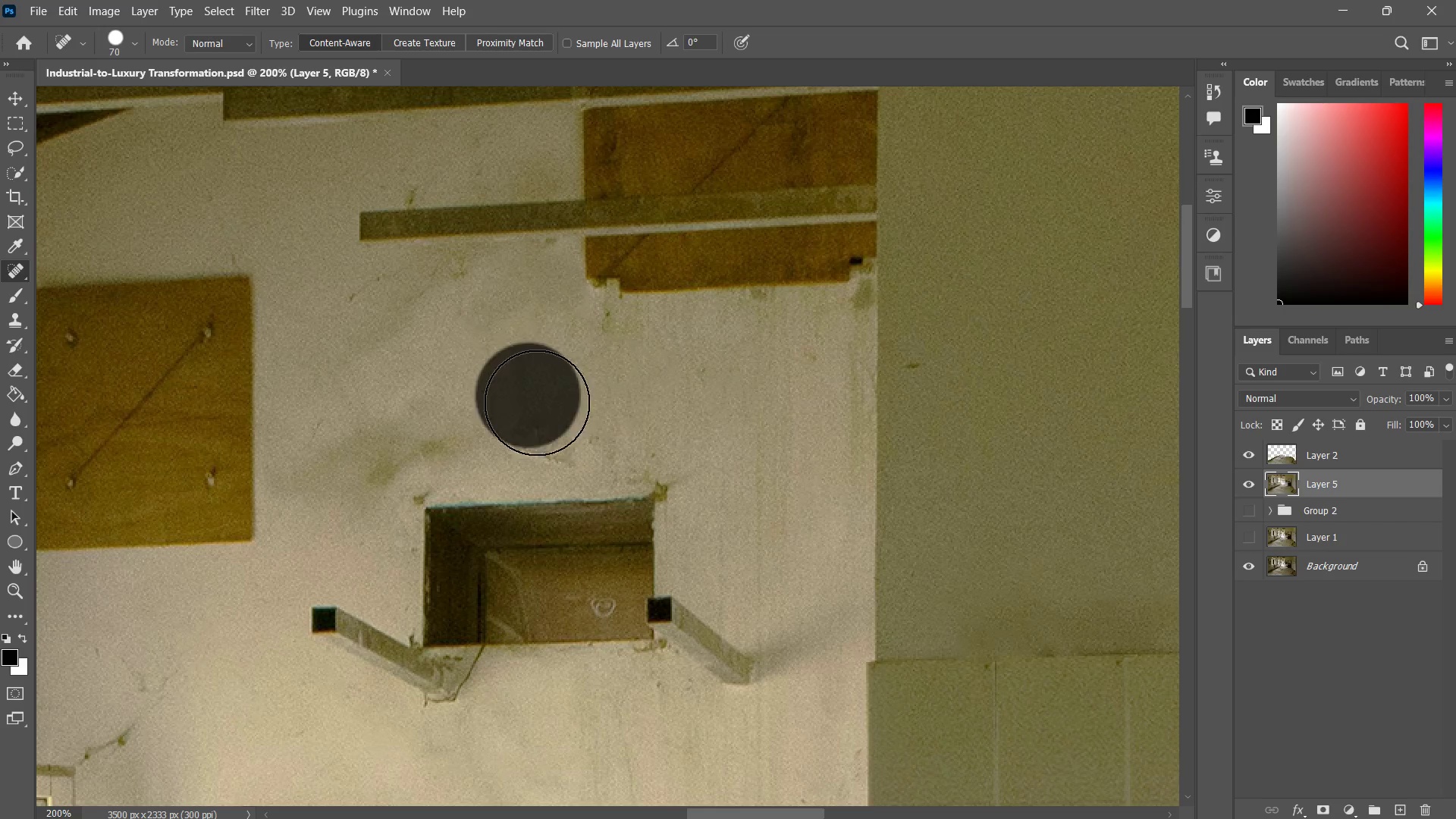 
left_click_drag(start_coordinate=[528, 395], to_coordinate=[570, 391])
 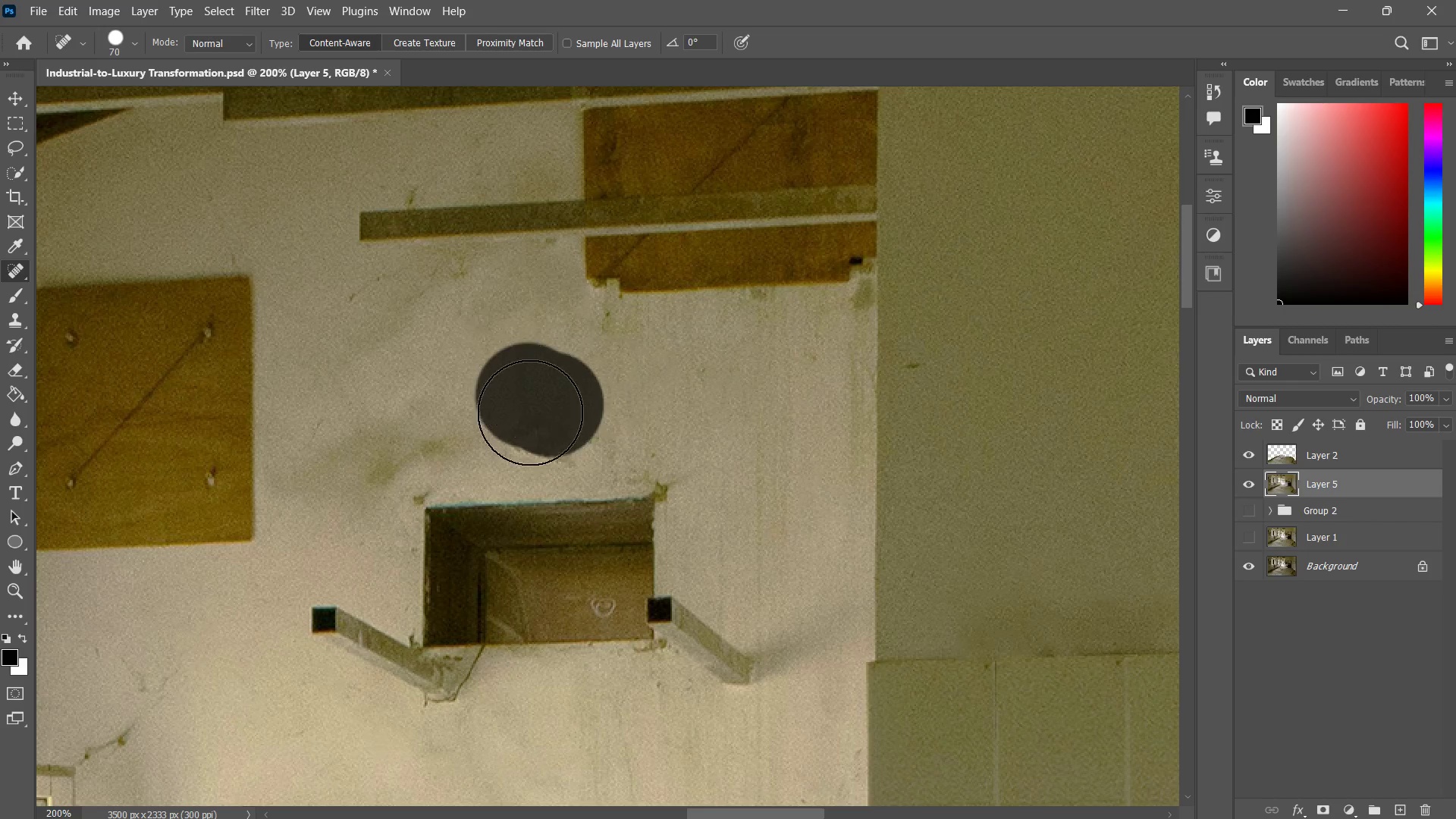 
left_click_drag(start_coordinate=[523, 399], to_coordinate=[607, 412])
 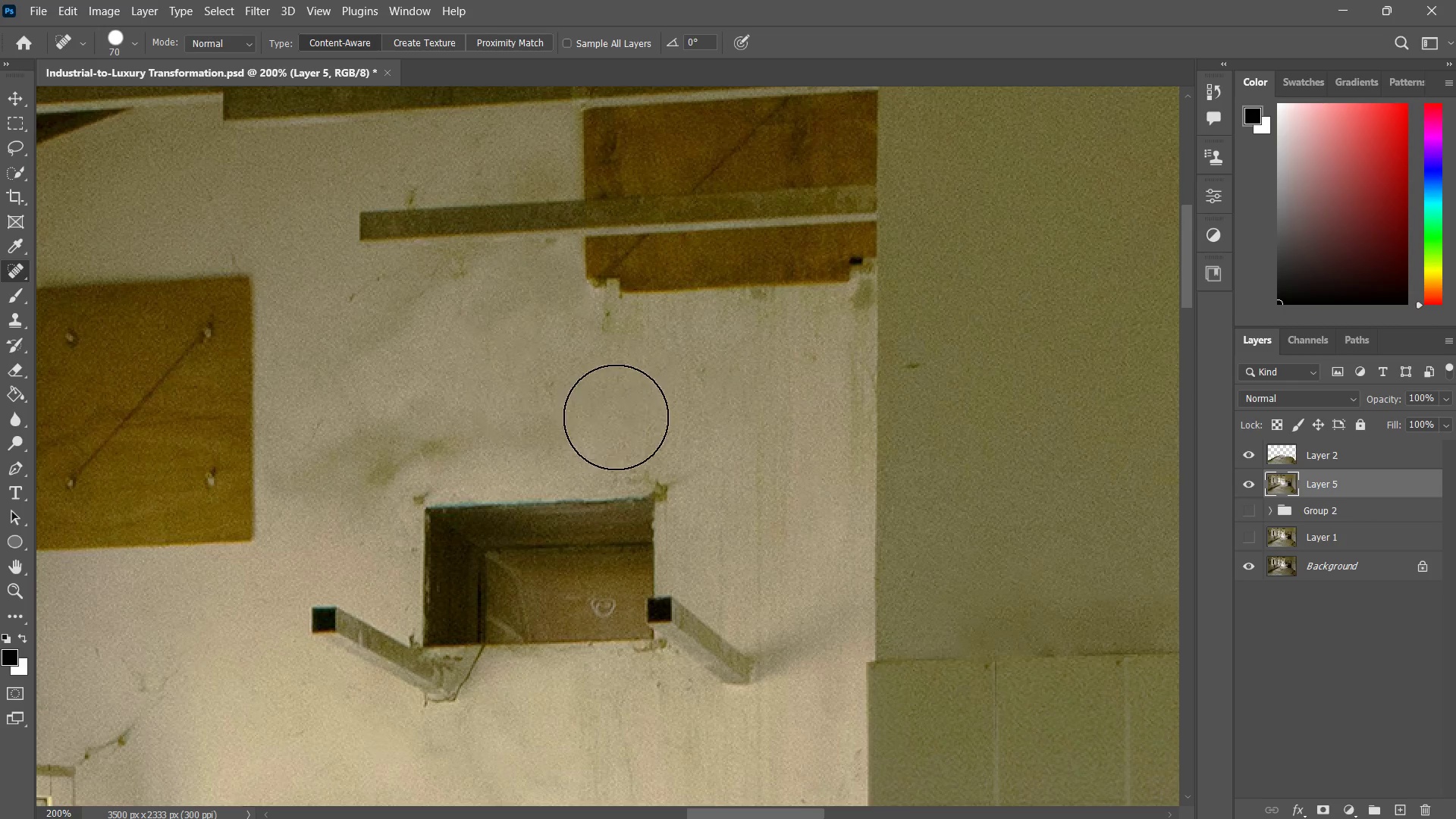 
left_click_drag(start_coordinate=[615, 416], to_coordinate=[631, 426])
 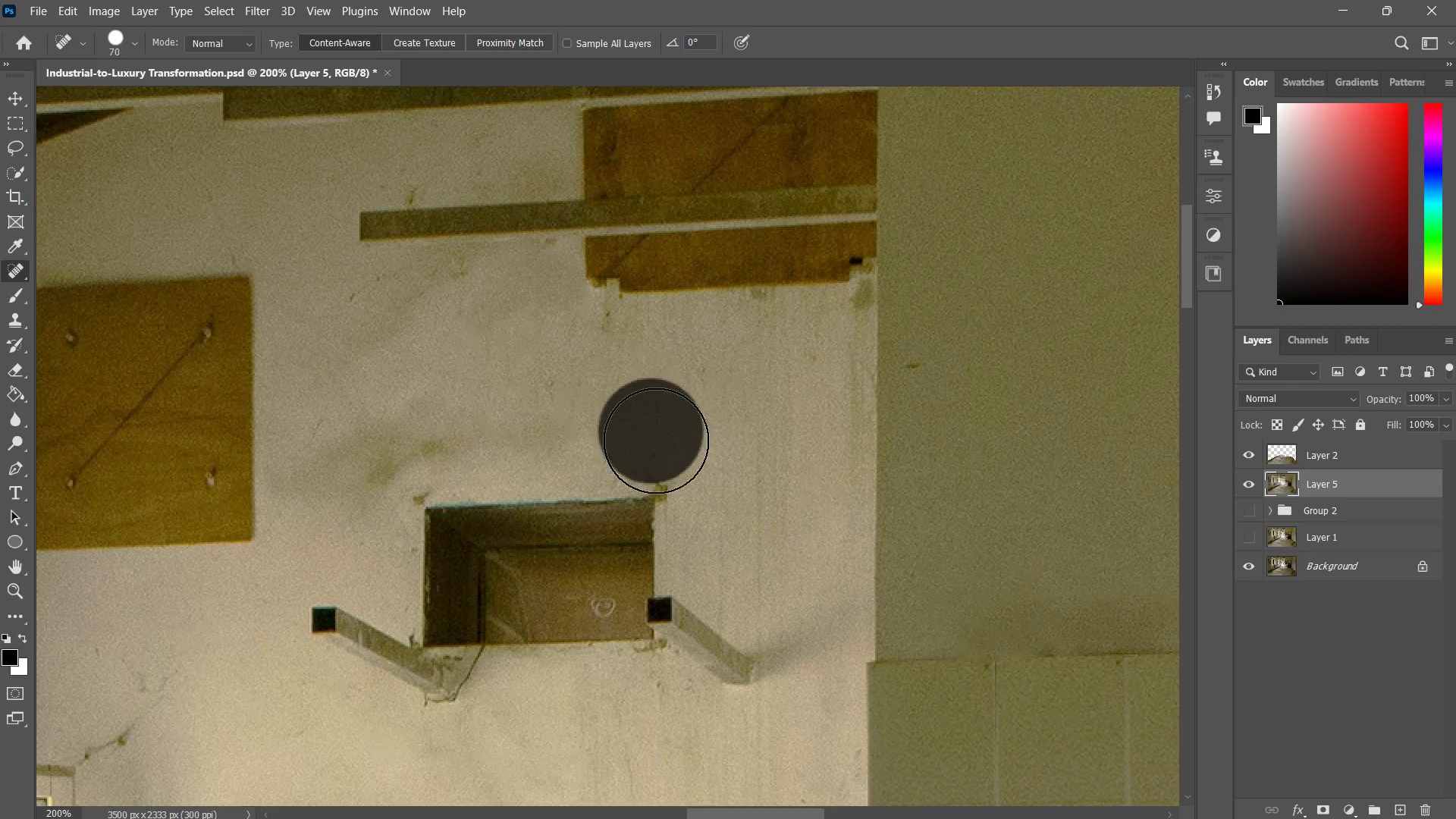 
left_click_drag(start_coordinate=[651, 431], to_coordinate=[657, 441])
 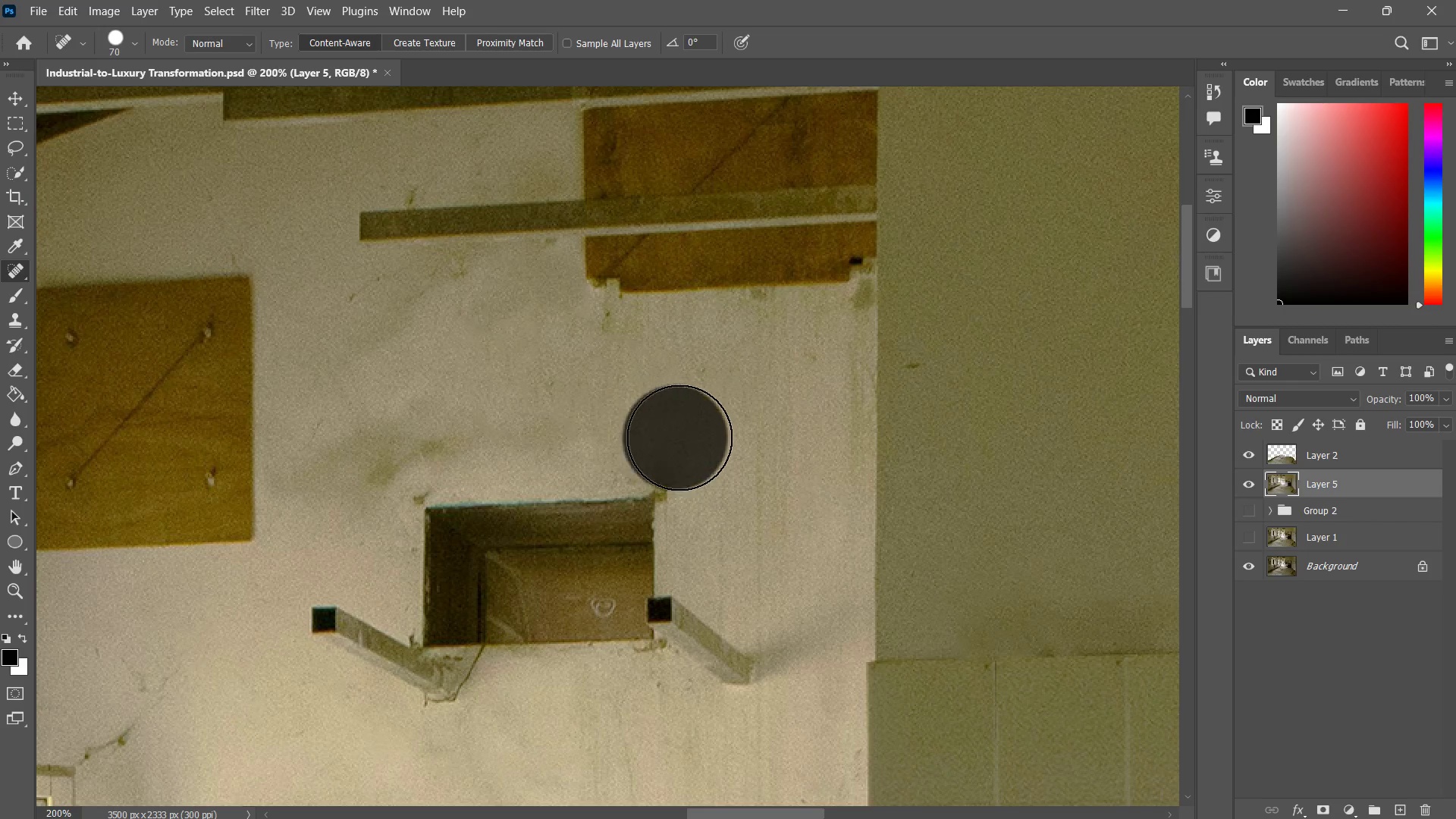 
left_click_drag(start_coordinate=[675, 438], to_coordinate=[686, 435])
 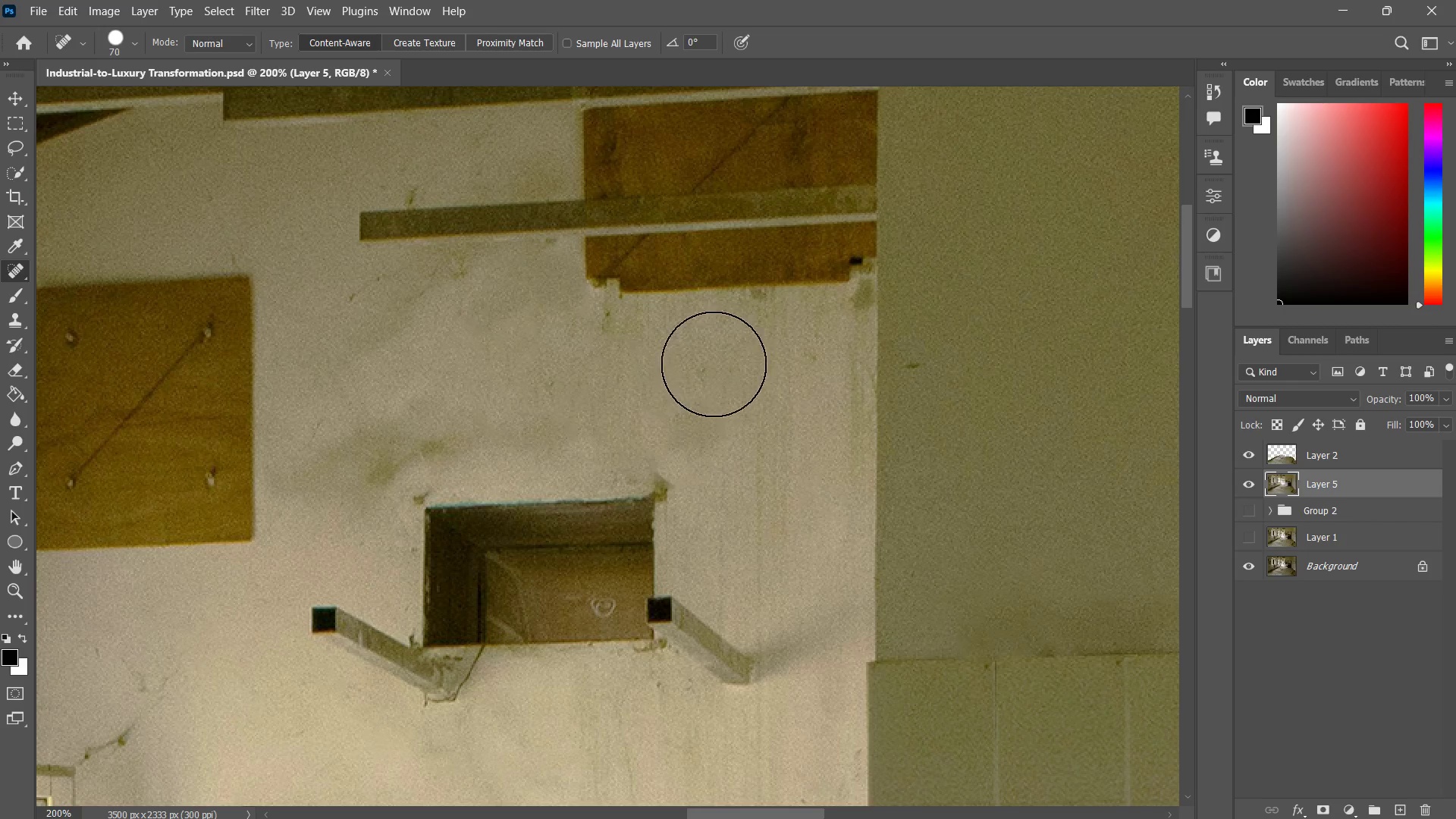 
left_click_drag(start_coordinate=[629, 353], to_coordinate=[617, 356])
 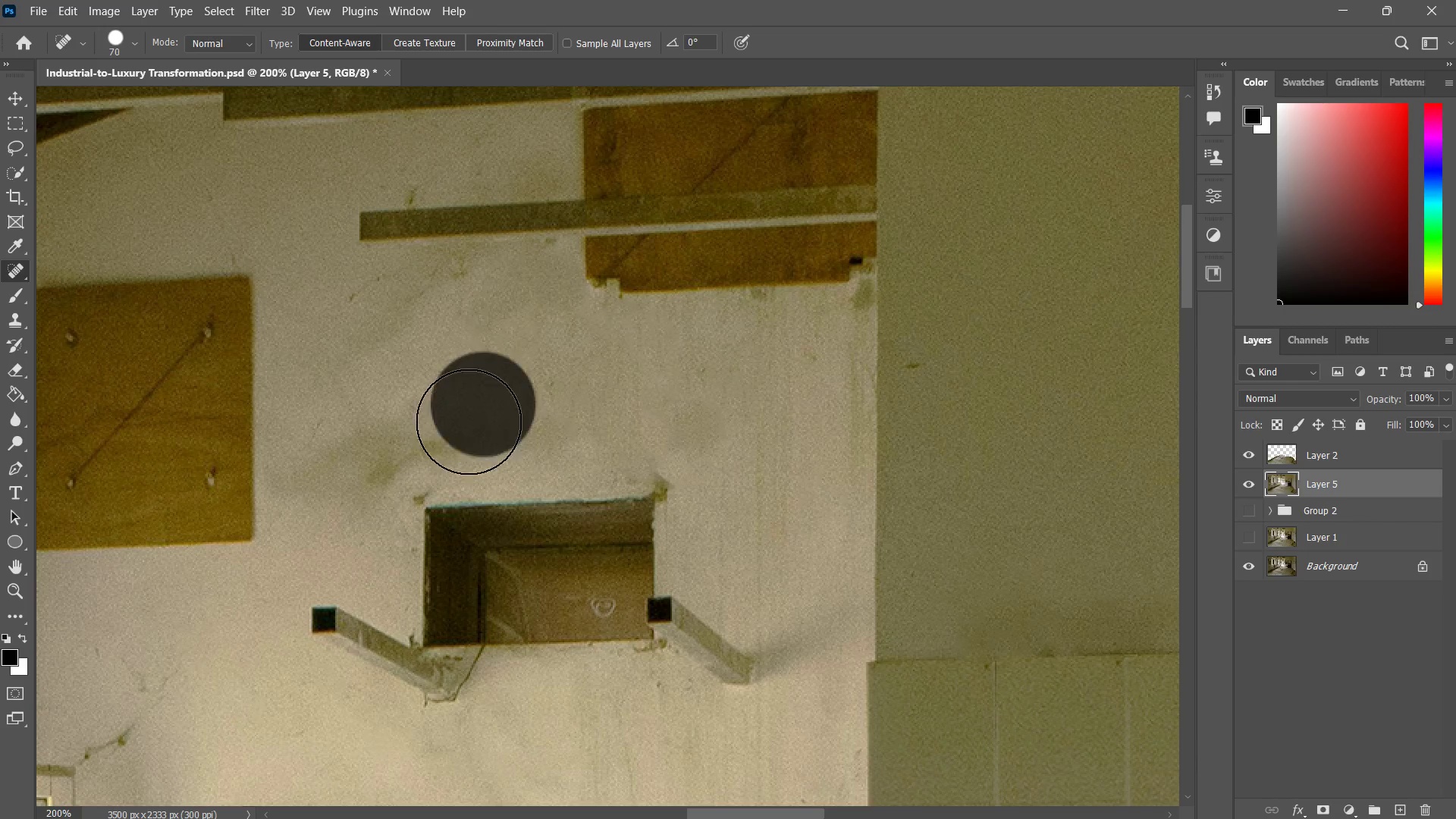 
left_click_drag(start_coordinate=[483, 404], to_coordinate=[422, 435])
 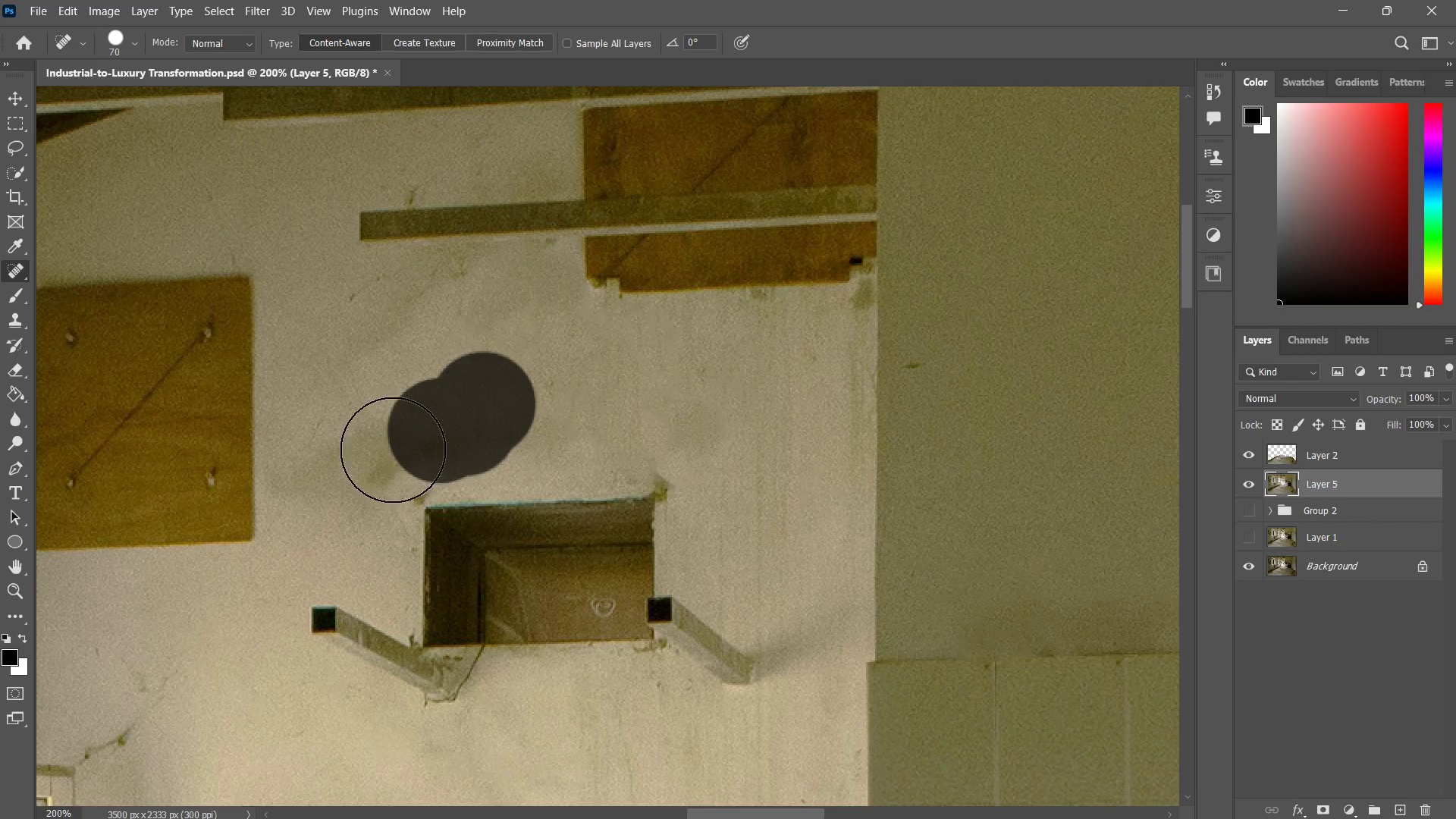 
left_click_drag(start_coordinate=[413, 436], to_coordinate=[382, 454])
 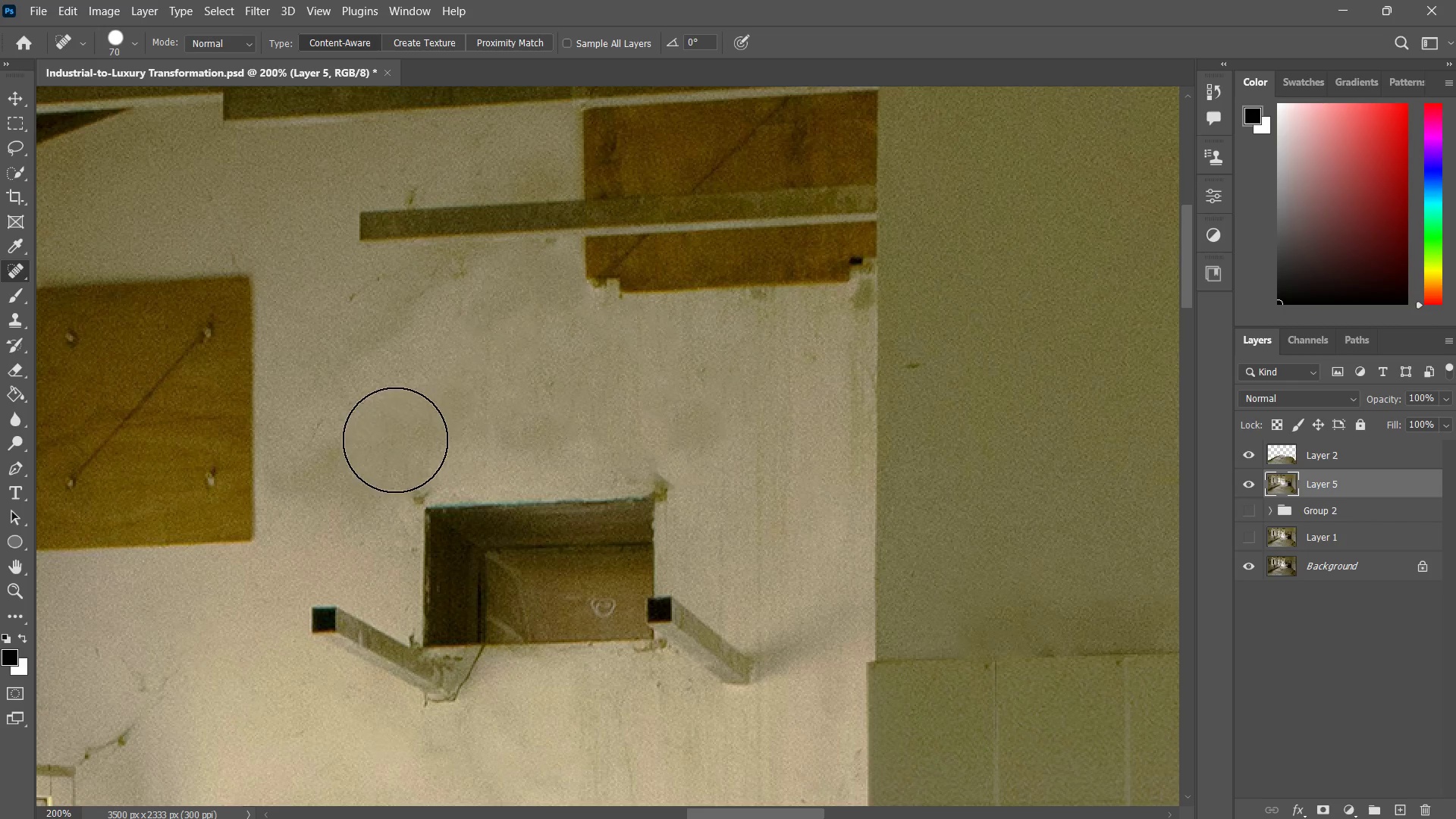 
left_click_drag(start_coordinate=[394, 440], to_coordinate=[381, 453])
 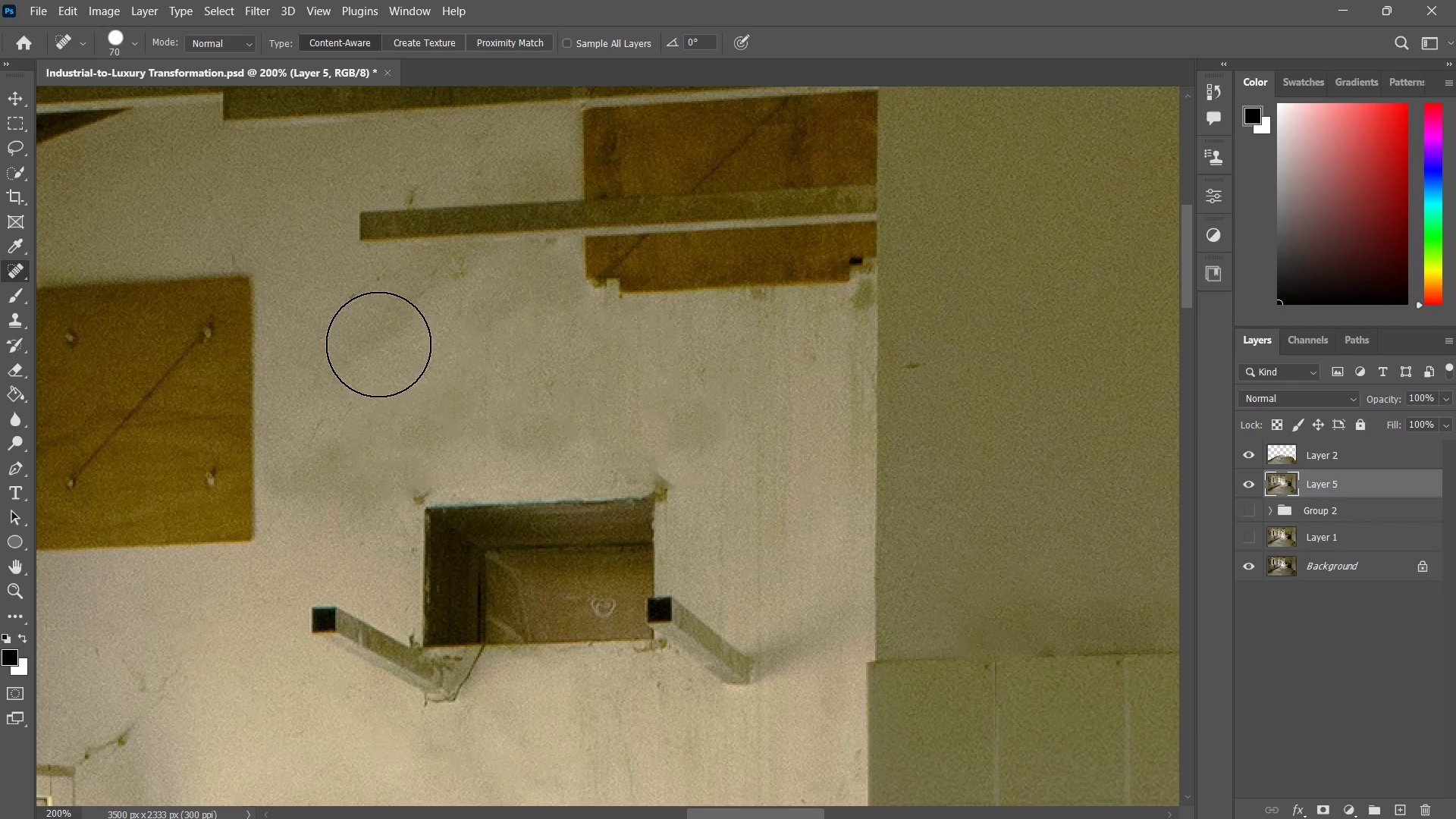 
left_click_drag(start_coordinate=[378, 344], to_coordinate=[403, 326])
 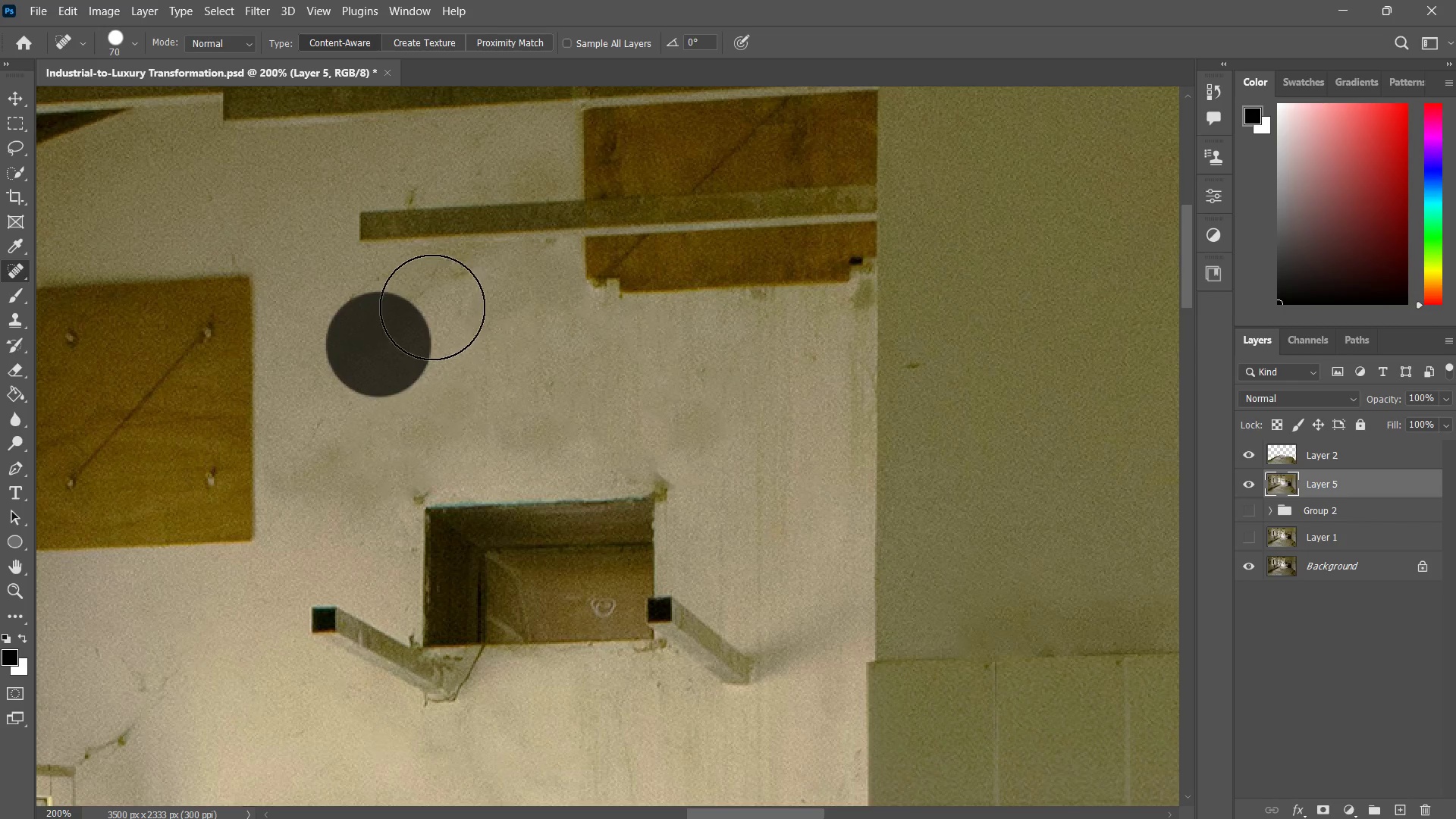 
left_click_drag(start_coordinate=[435, 306], to_coordinate=[377, 320])
 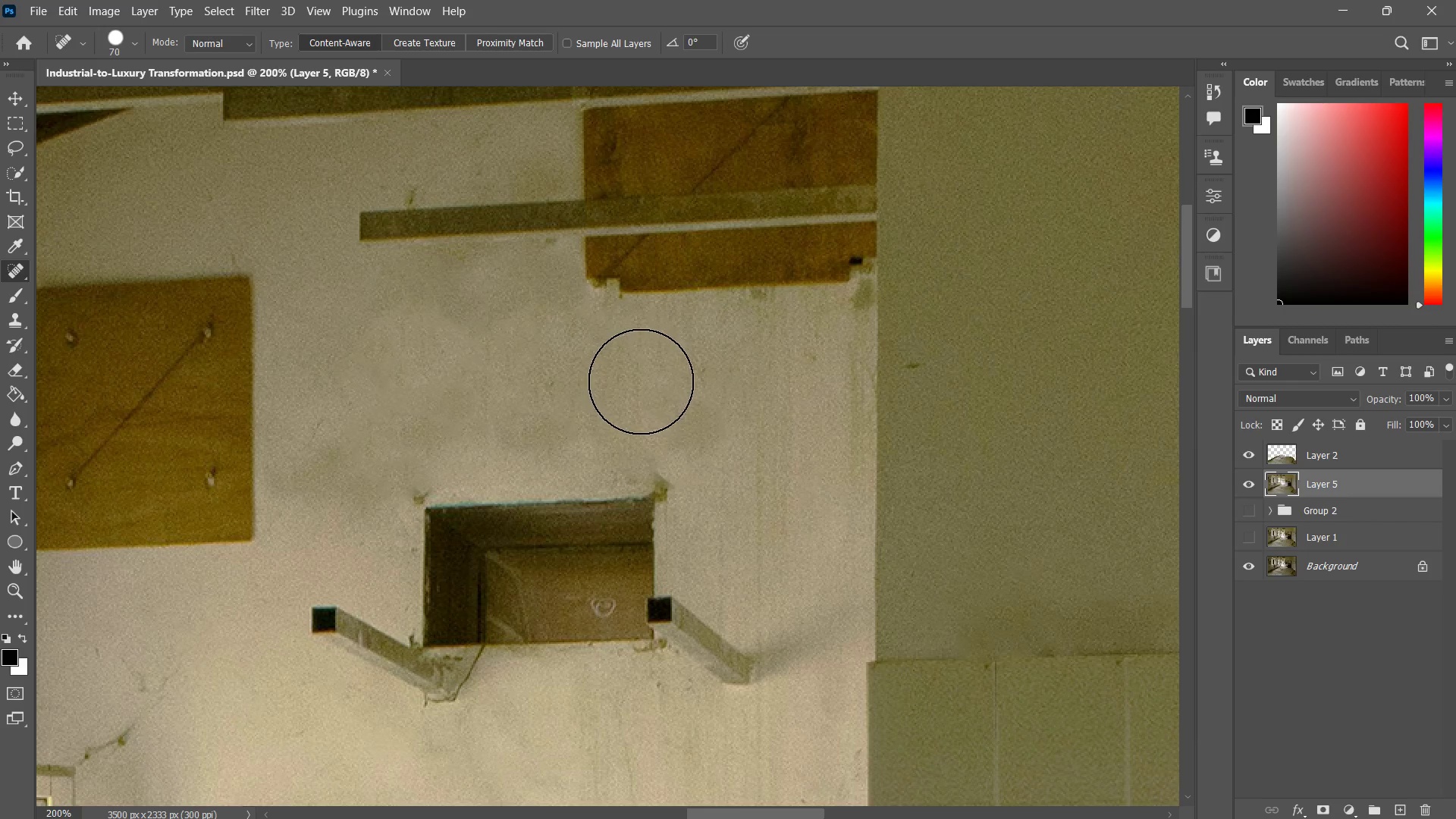 
hold_key(key=Space, duration=0.52)
 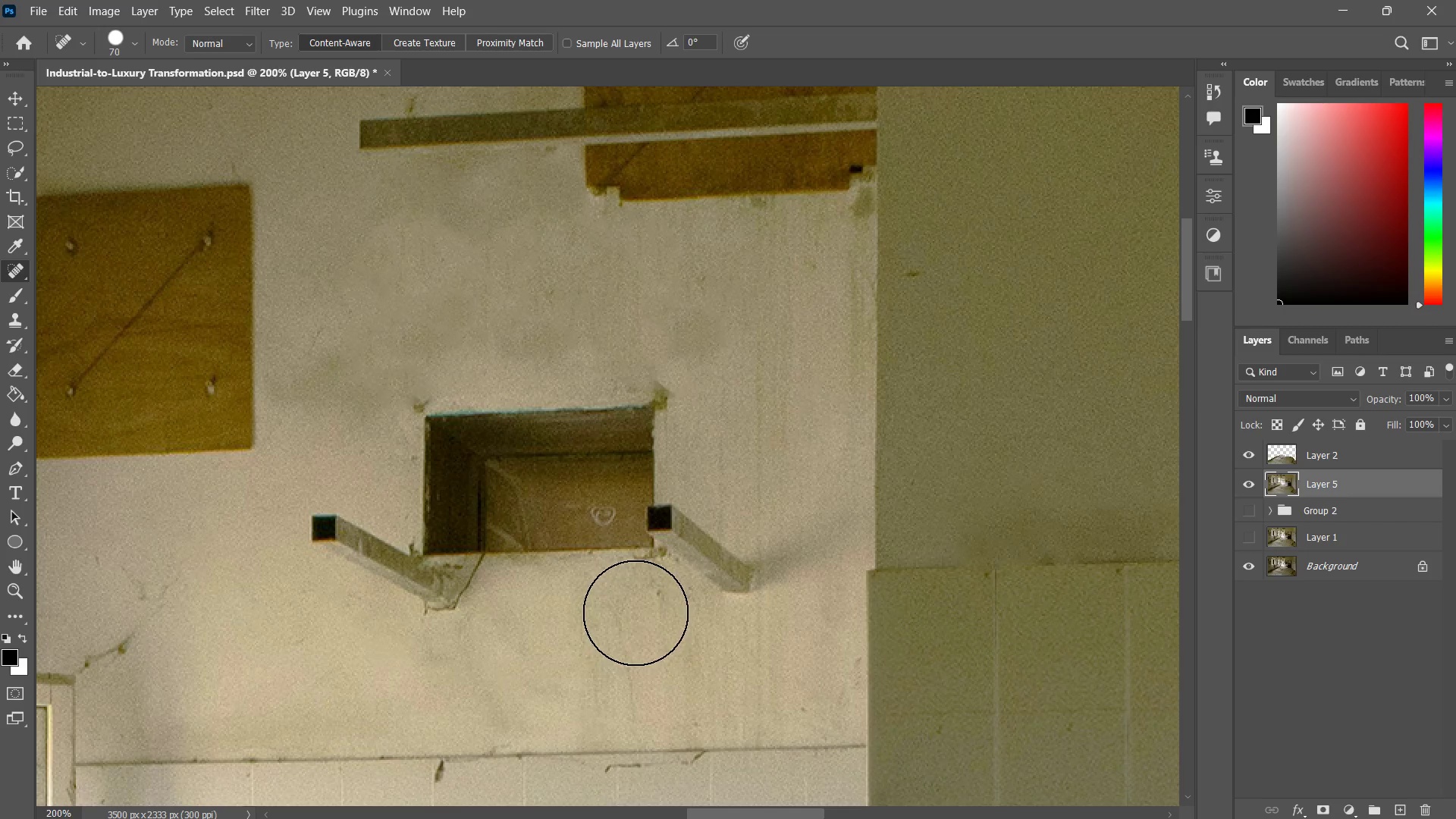 
left_click_drag(start_coordinate=[683, 457], to_coordinate=[683, 365])
 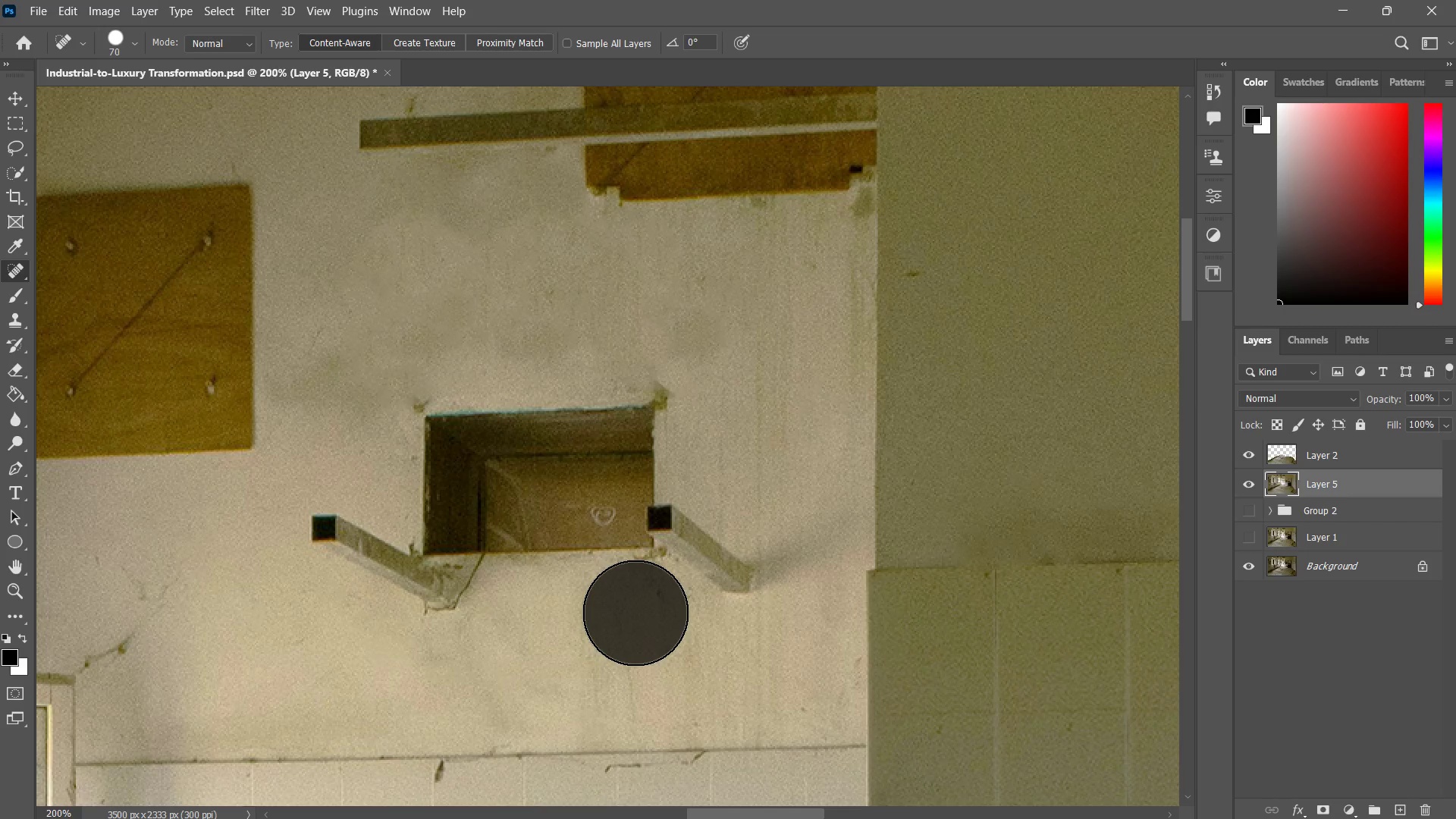 
double_click([636, 613])
 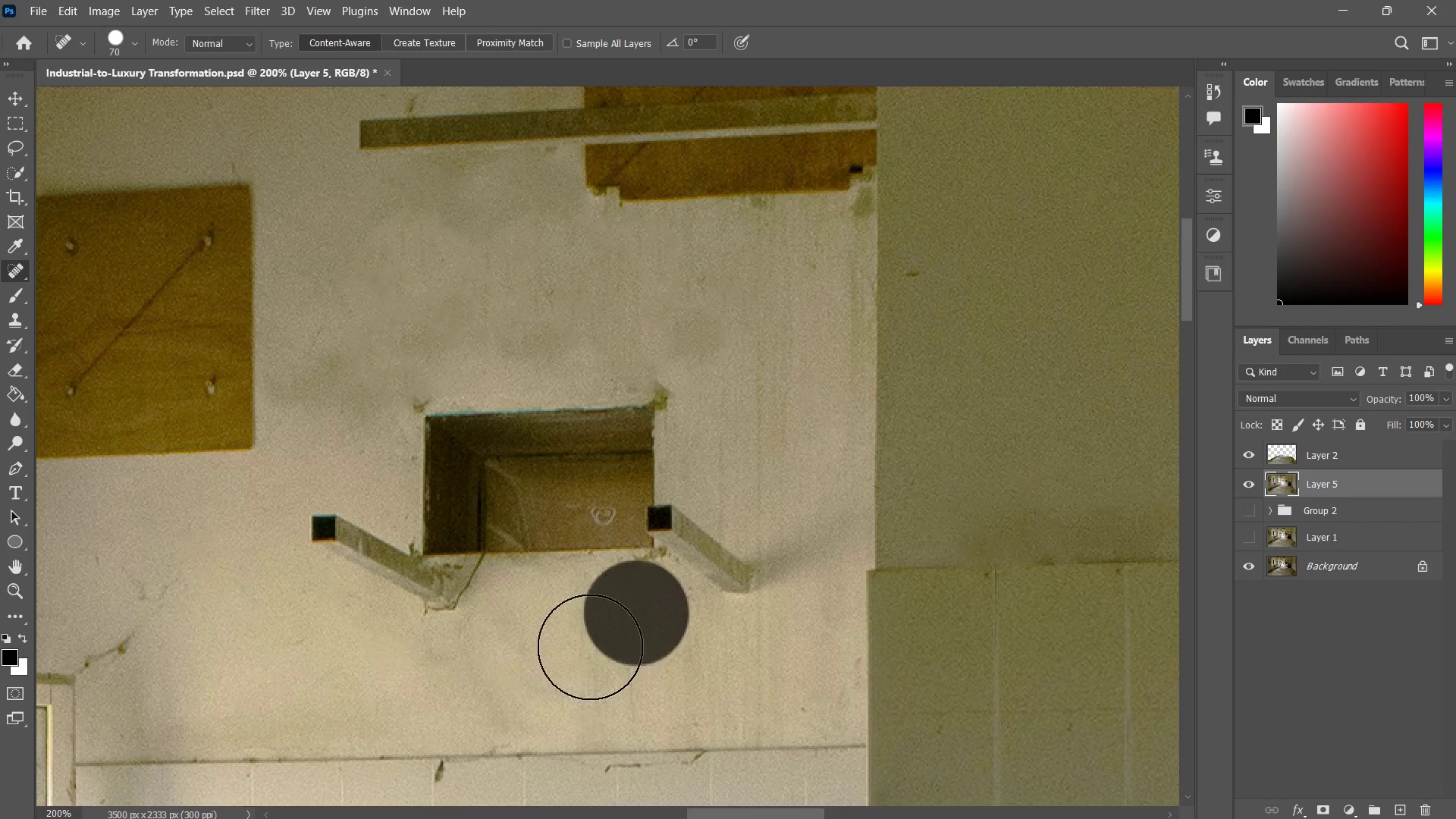 
hold_key(key=Space, duration=0.55)
 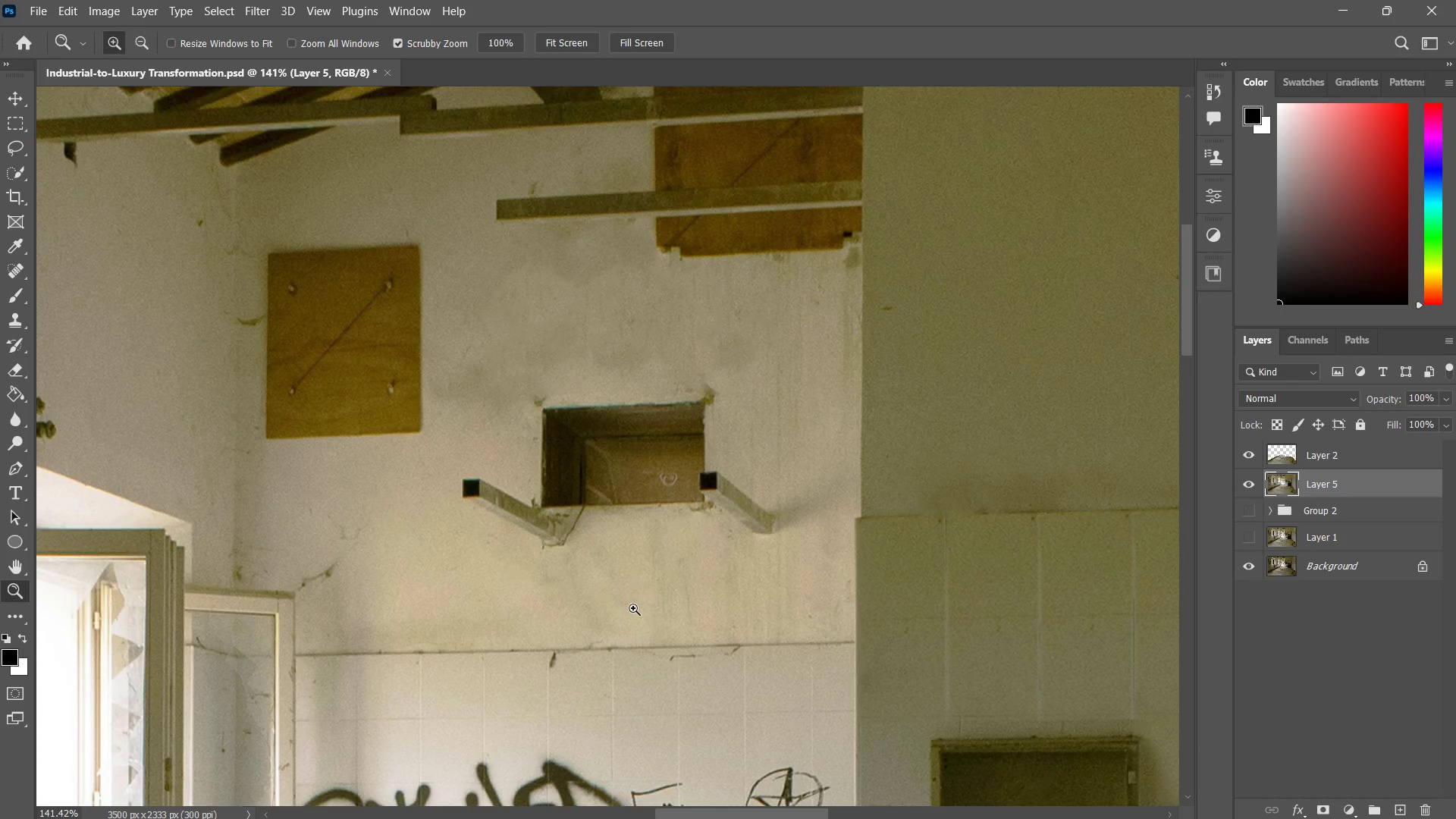 
left_click_drag(start_coordinate=[551, 663], to_coordinate=[620, 588])
 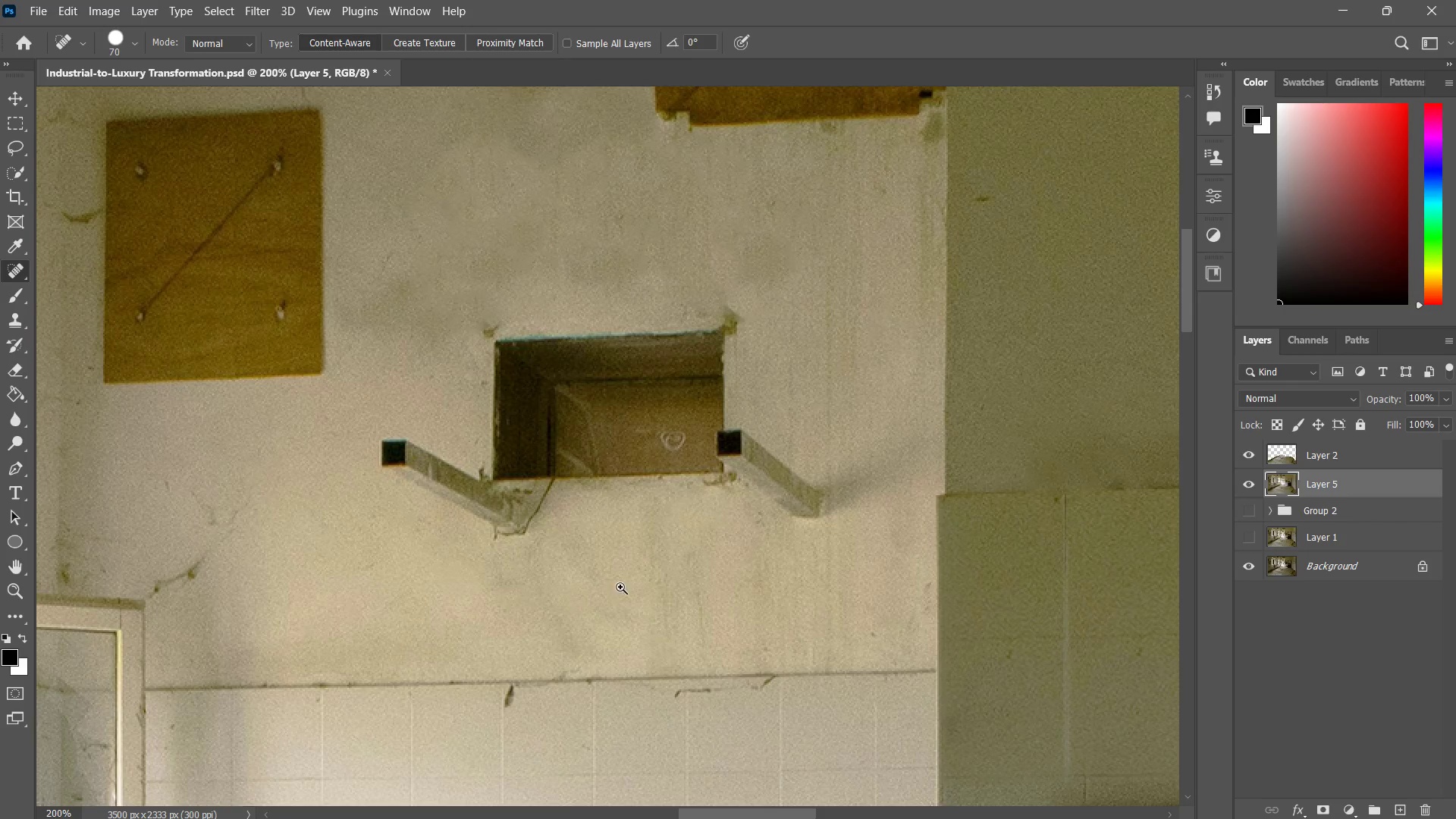 
type(z zz)
 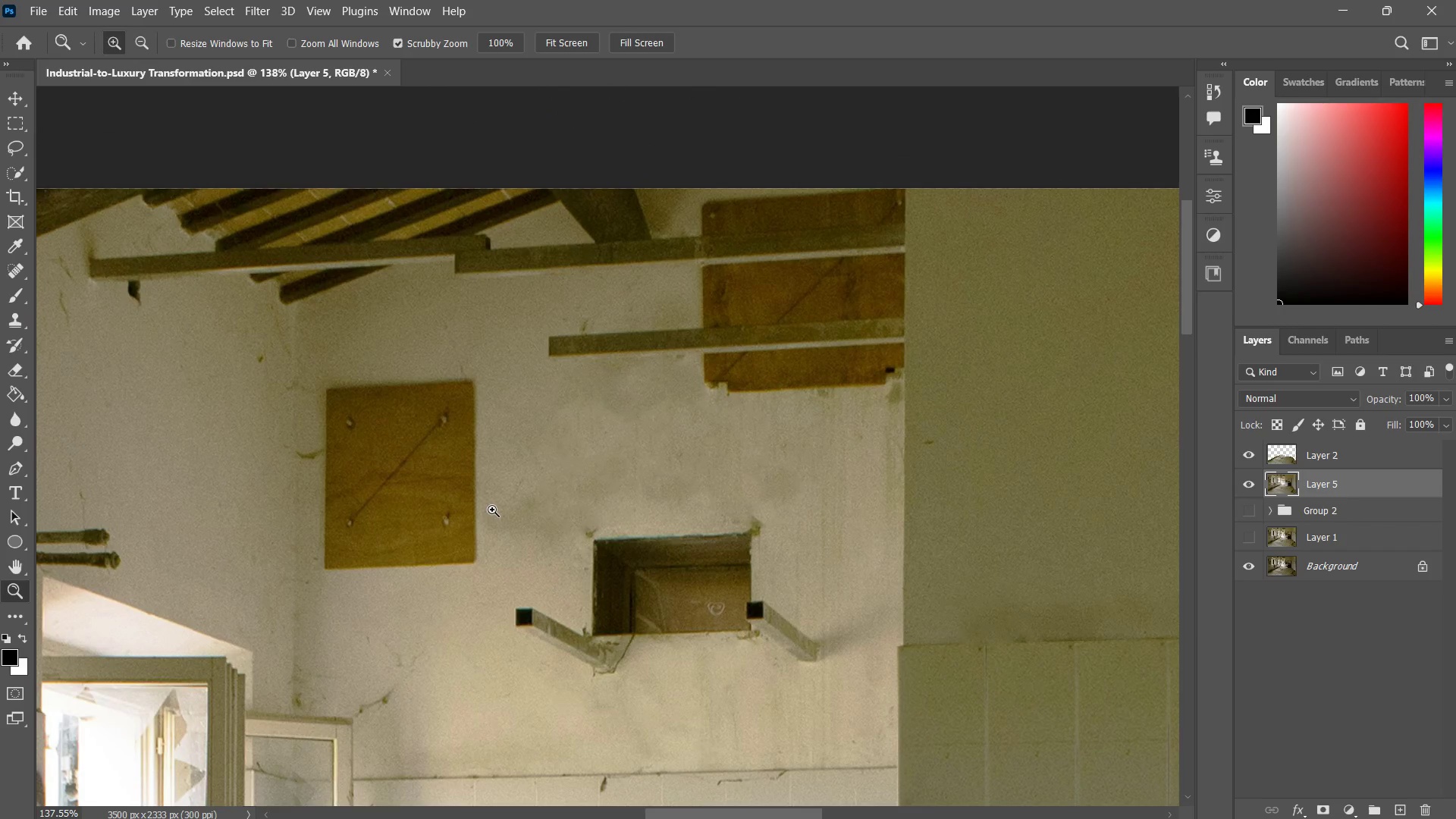 
left_click_drag(start_coordinate=[657, 573], to_coordinate=[633, 608])
 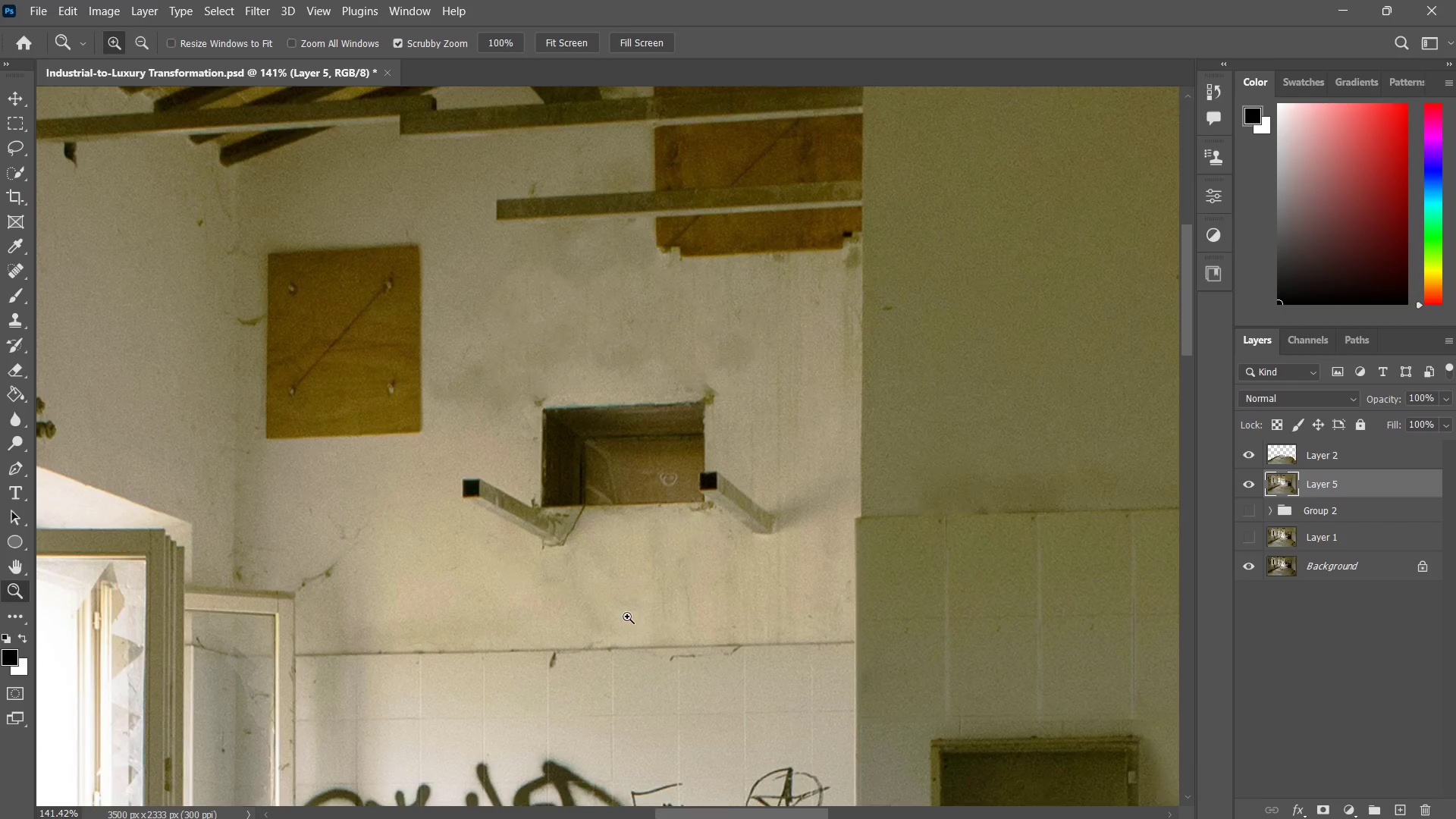 
left_click_drag(start_coordinate=[632, 608], to_coordinate=[623, 623])
 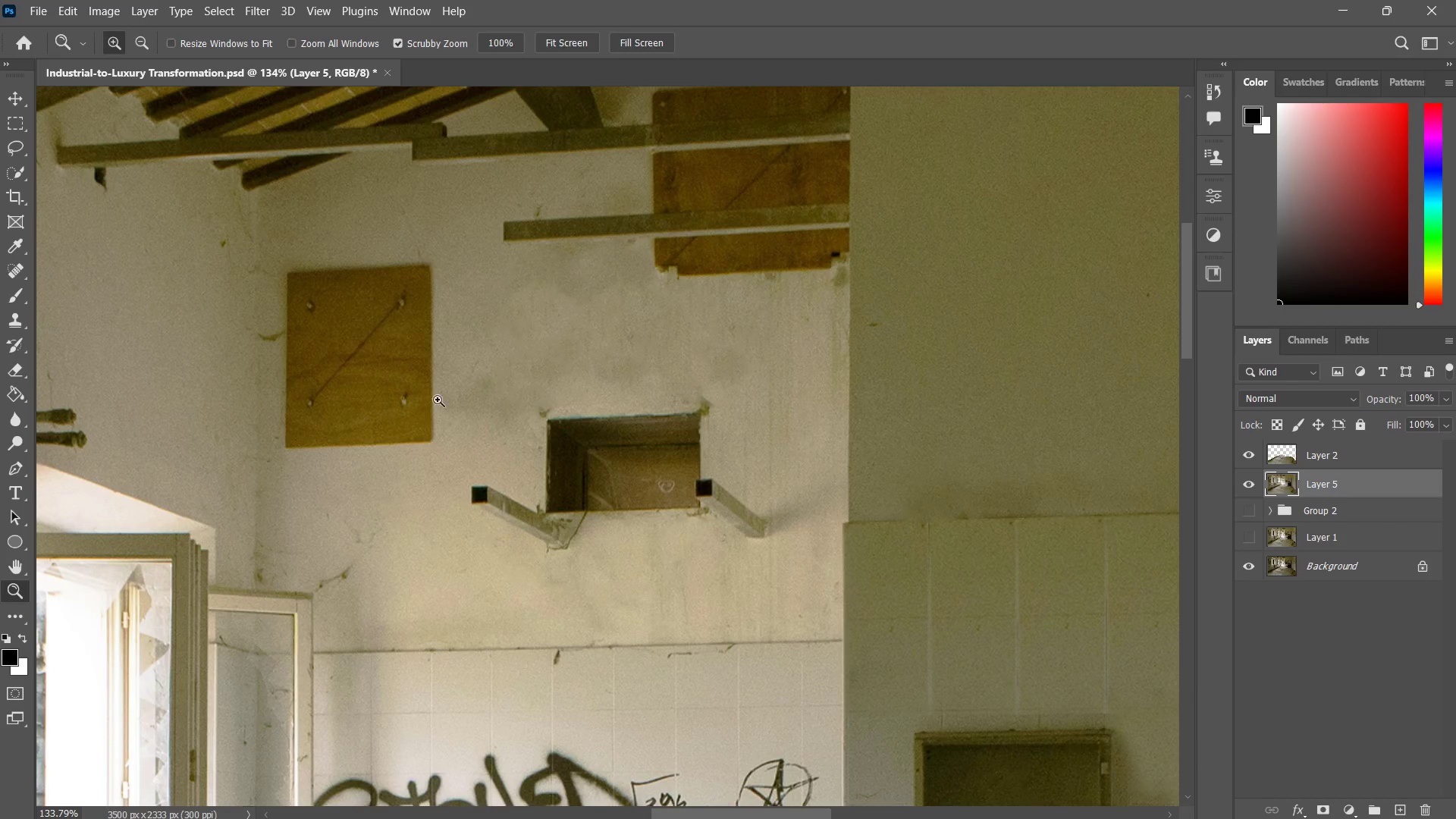 
left_click_drag(start_coordinate=[438, 400], to_coordinate=[449, 396])
 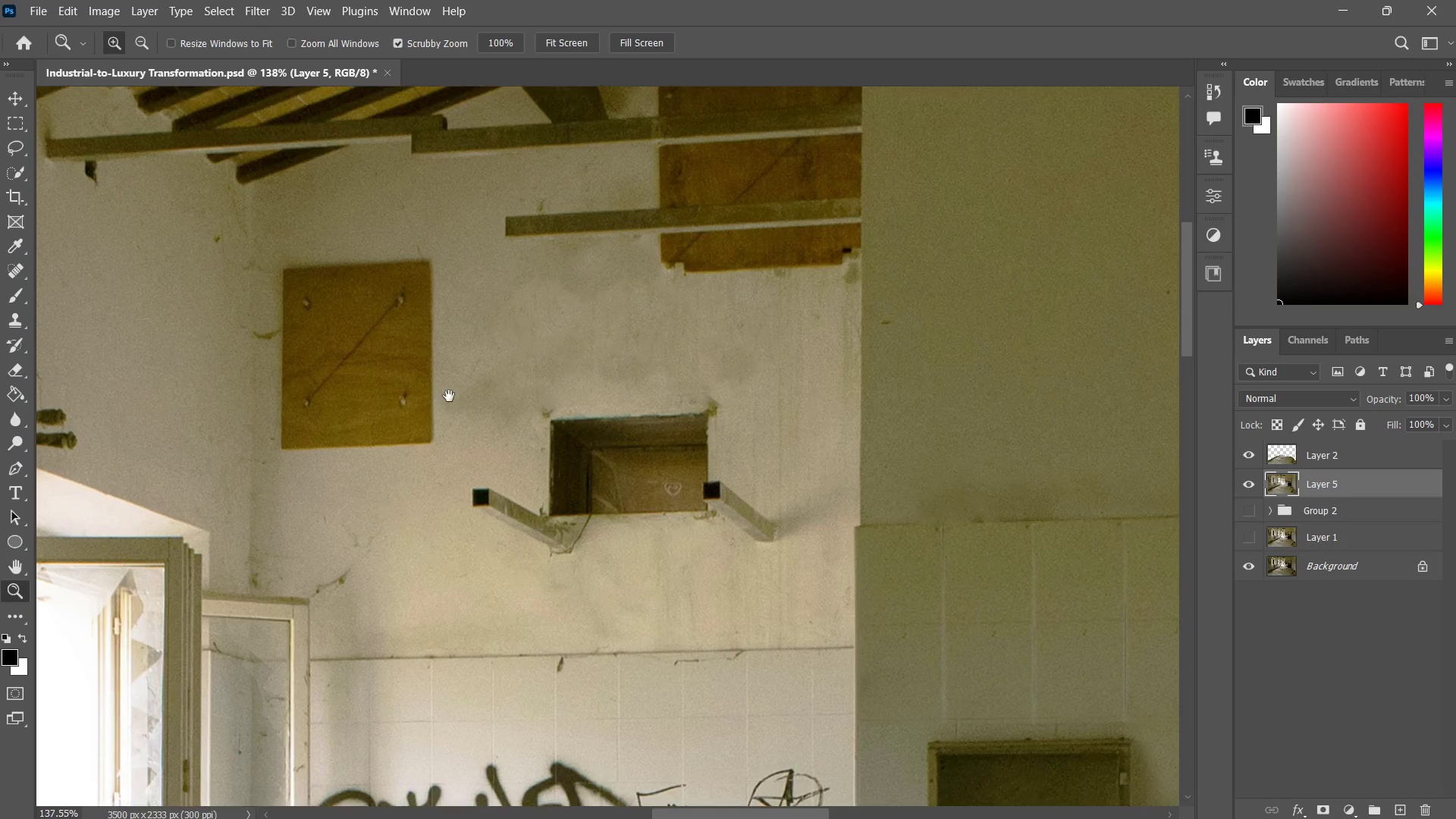 
hold_key(key=Space, duration=0.78)
 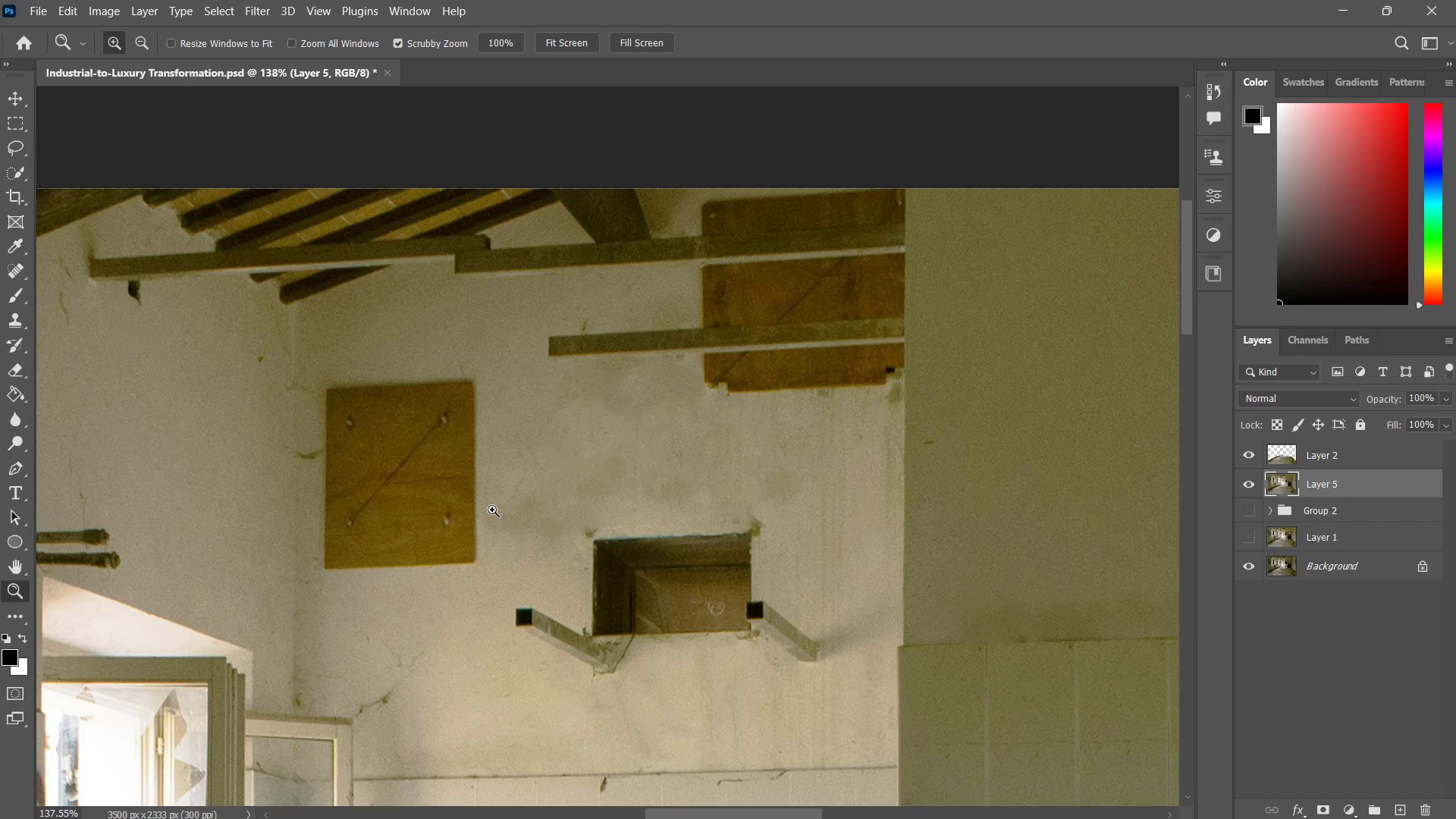 
left_click_drag(start_coordinate=[449, 390], to_coordinate=[492, 510])
 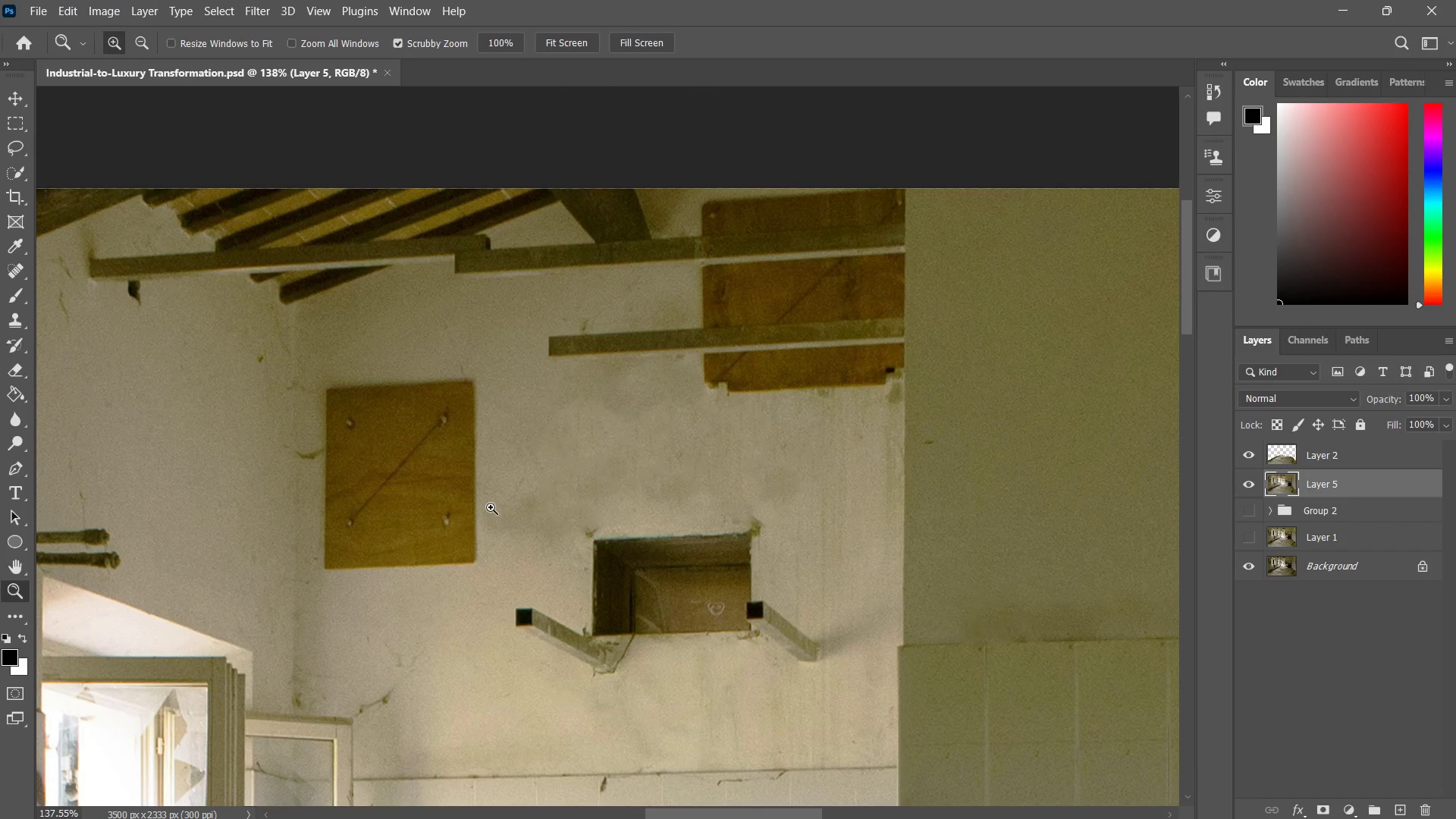 
left_click_drag(start_coordinate=[536, 264], to_coordinate=[576, 259])
 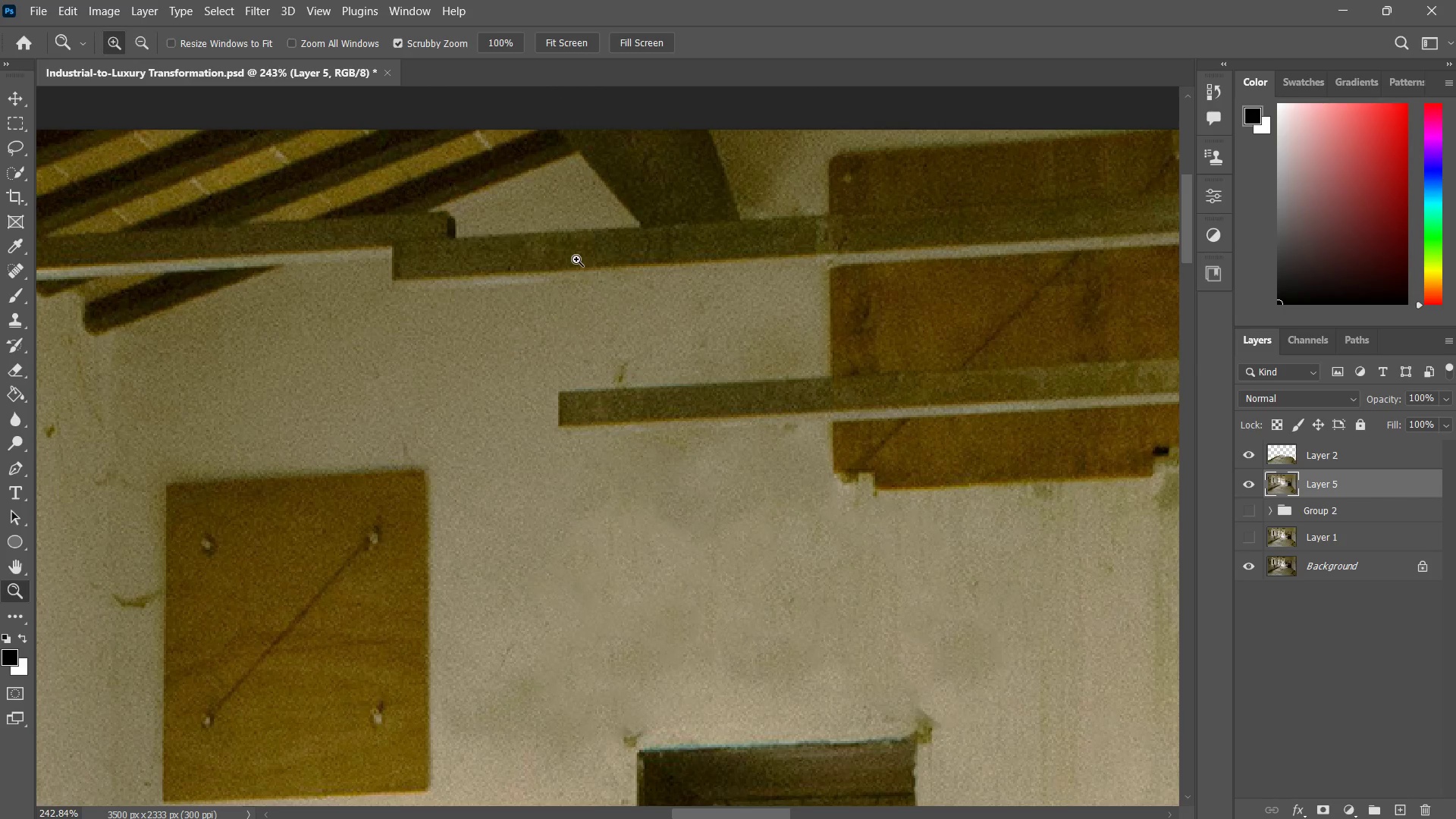 
key(M)
 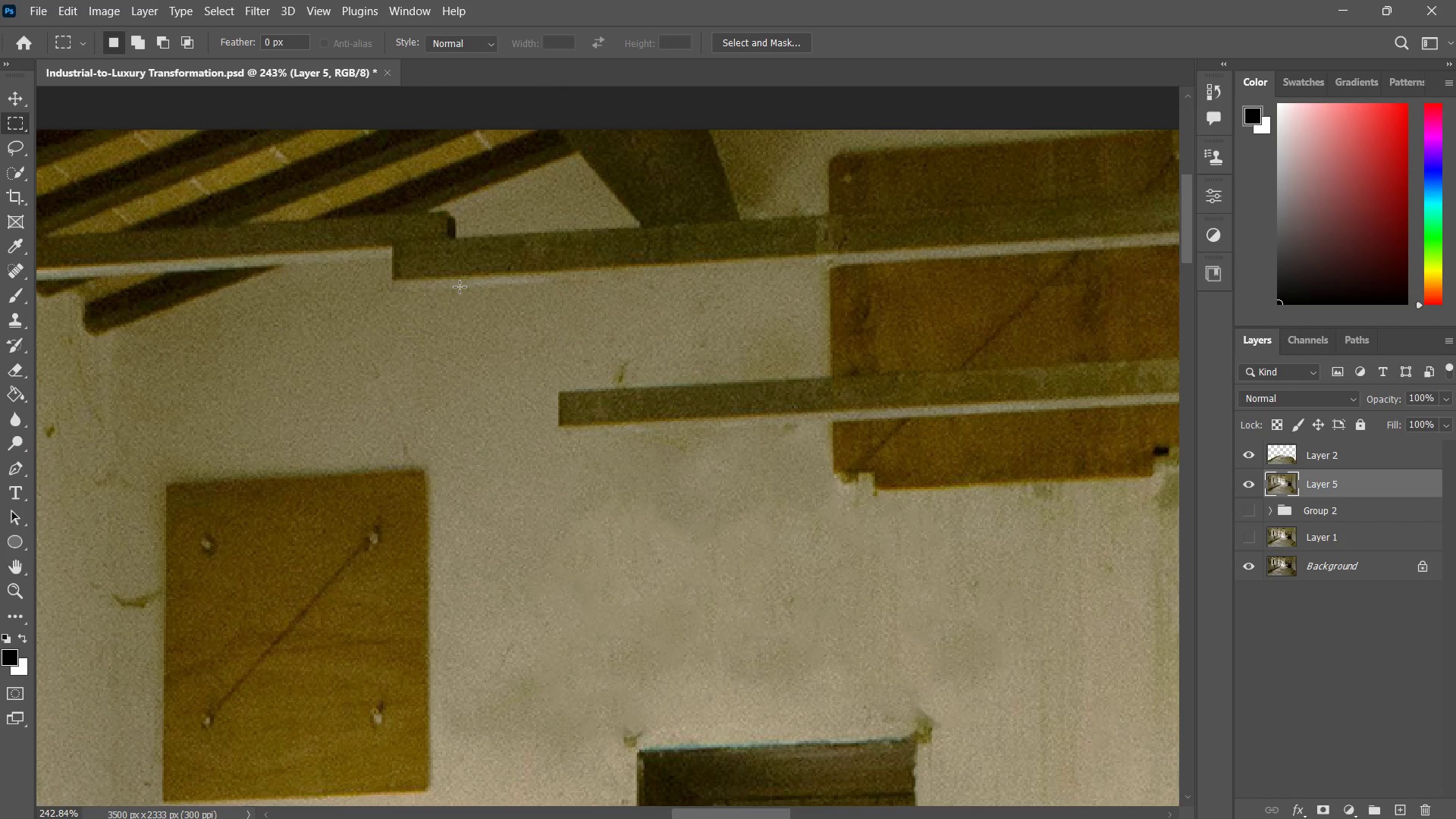 
left_click_drag(start_coordinate=[460, 287], to_coordinate=[821, 372])
 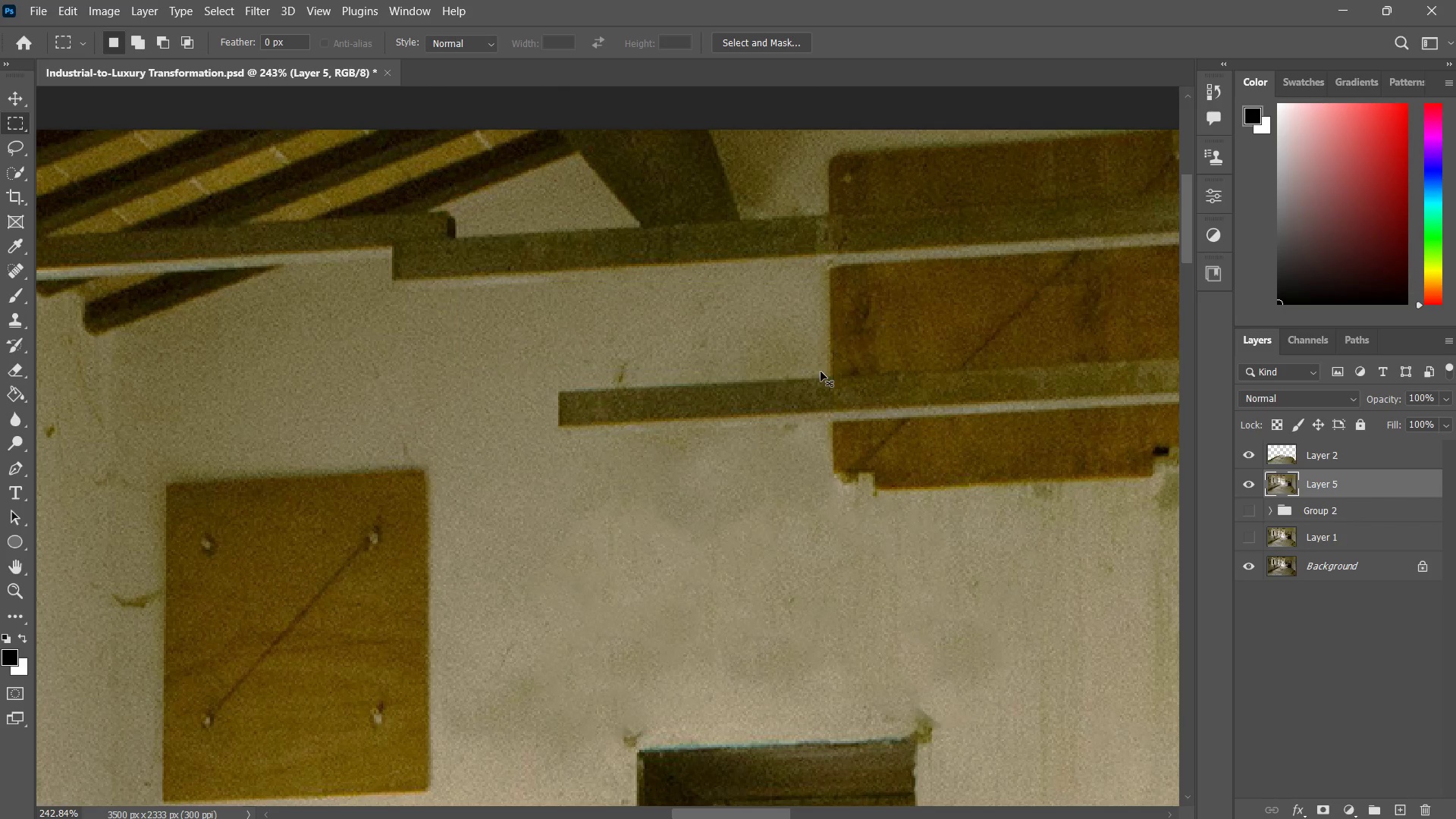 
key(Control+D)
 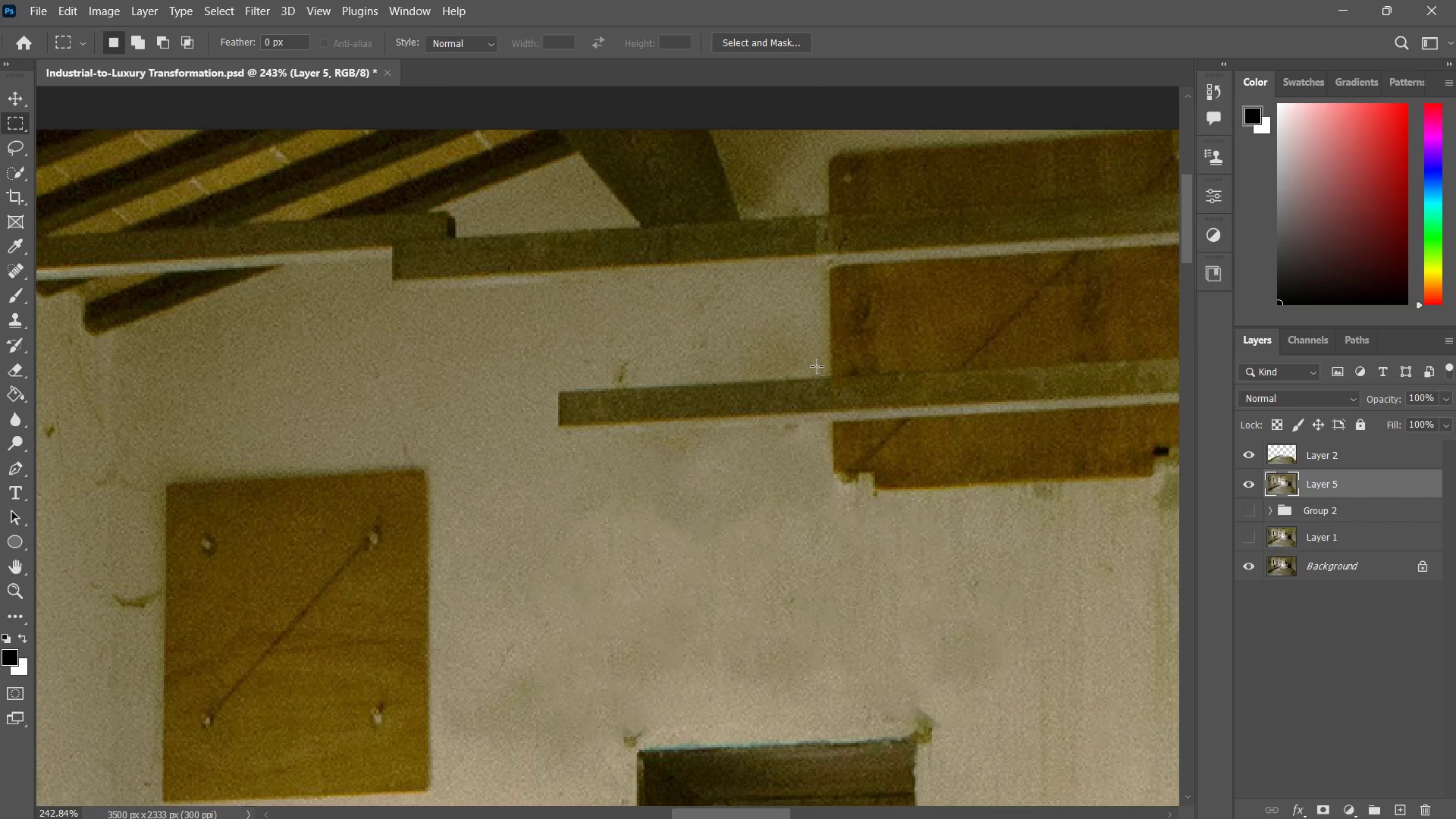 
key(P)
 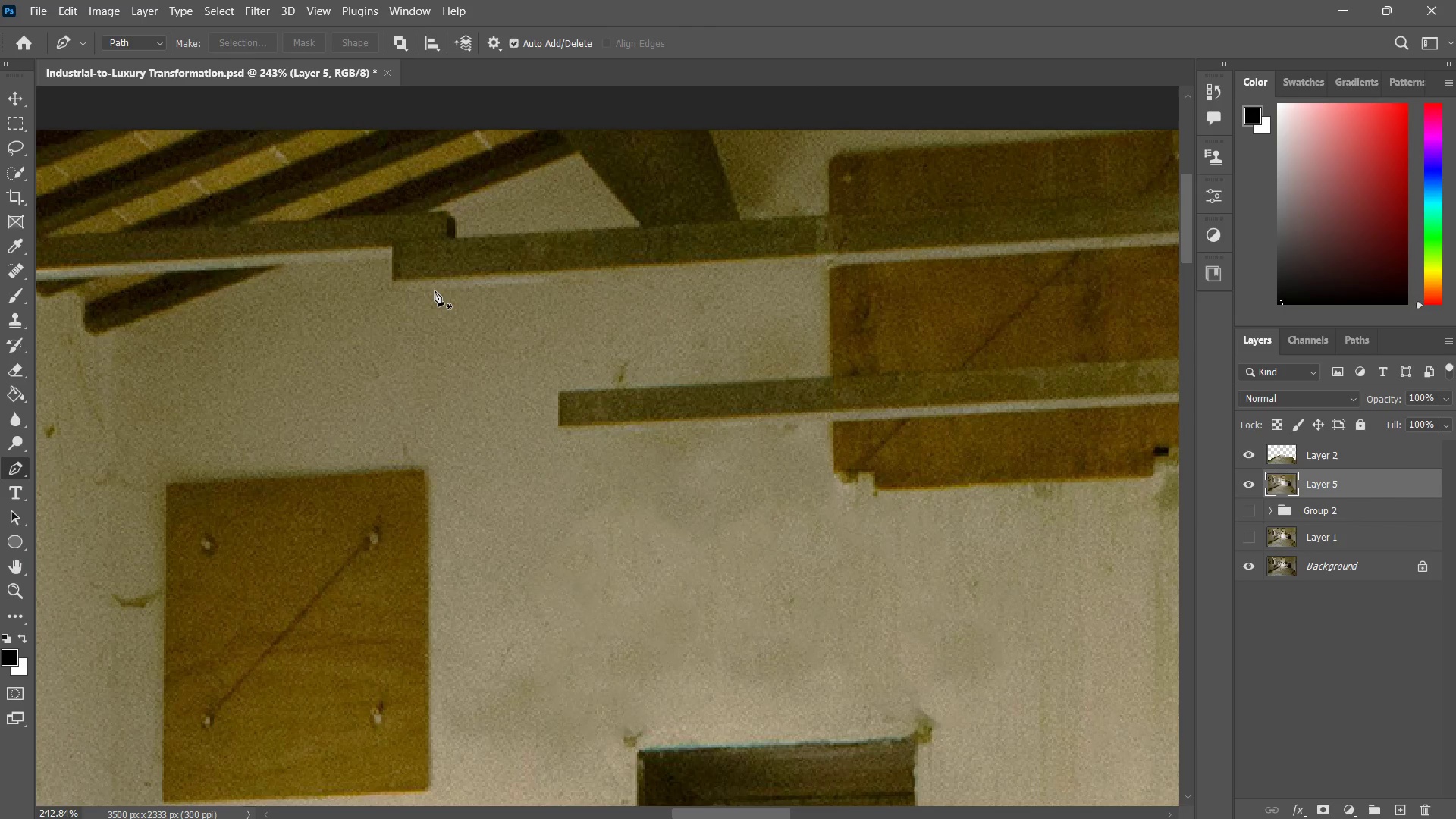 
left_click([434, 290])
 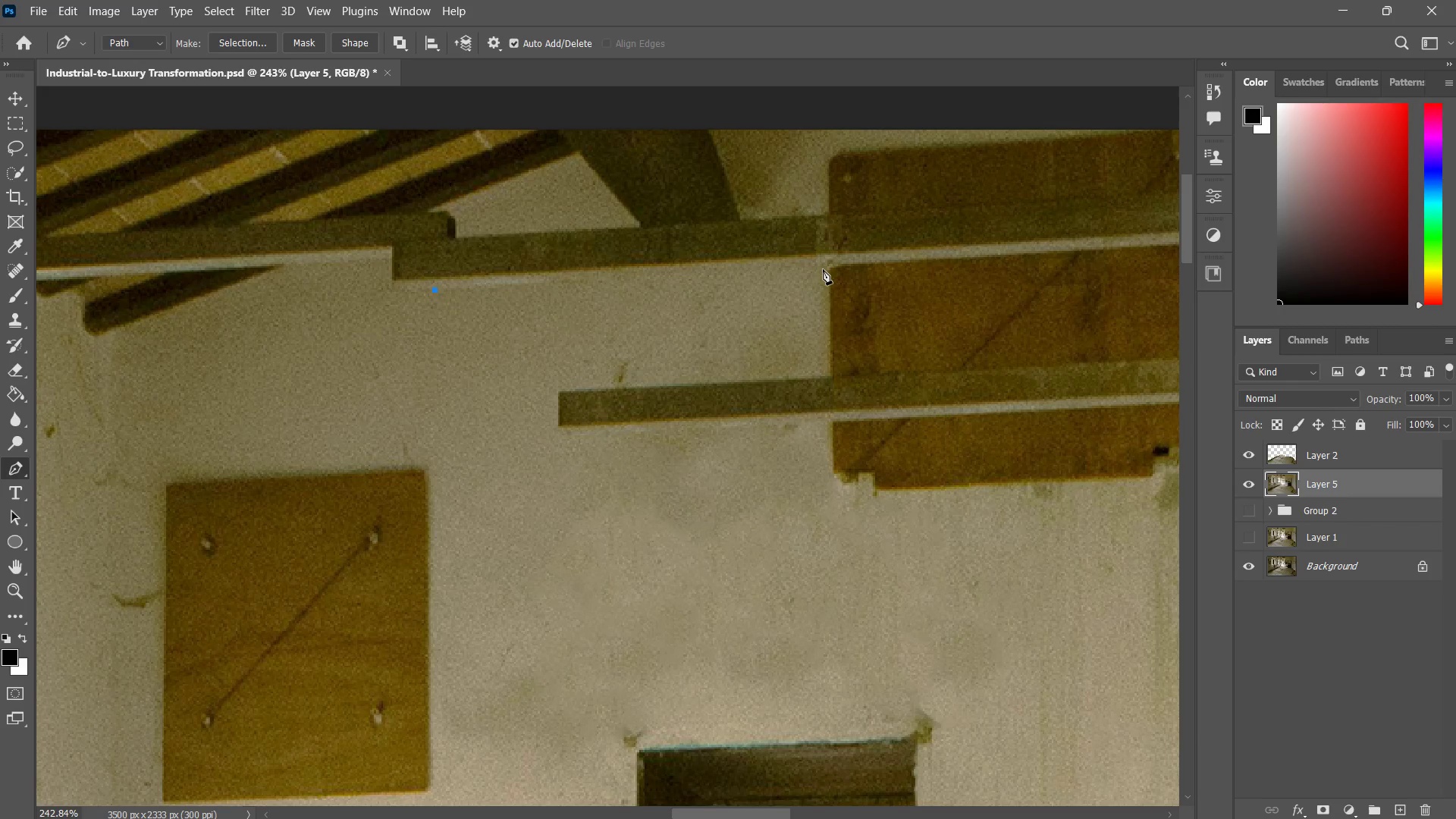 
left_click([823, 269])
 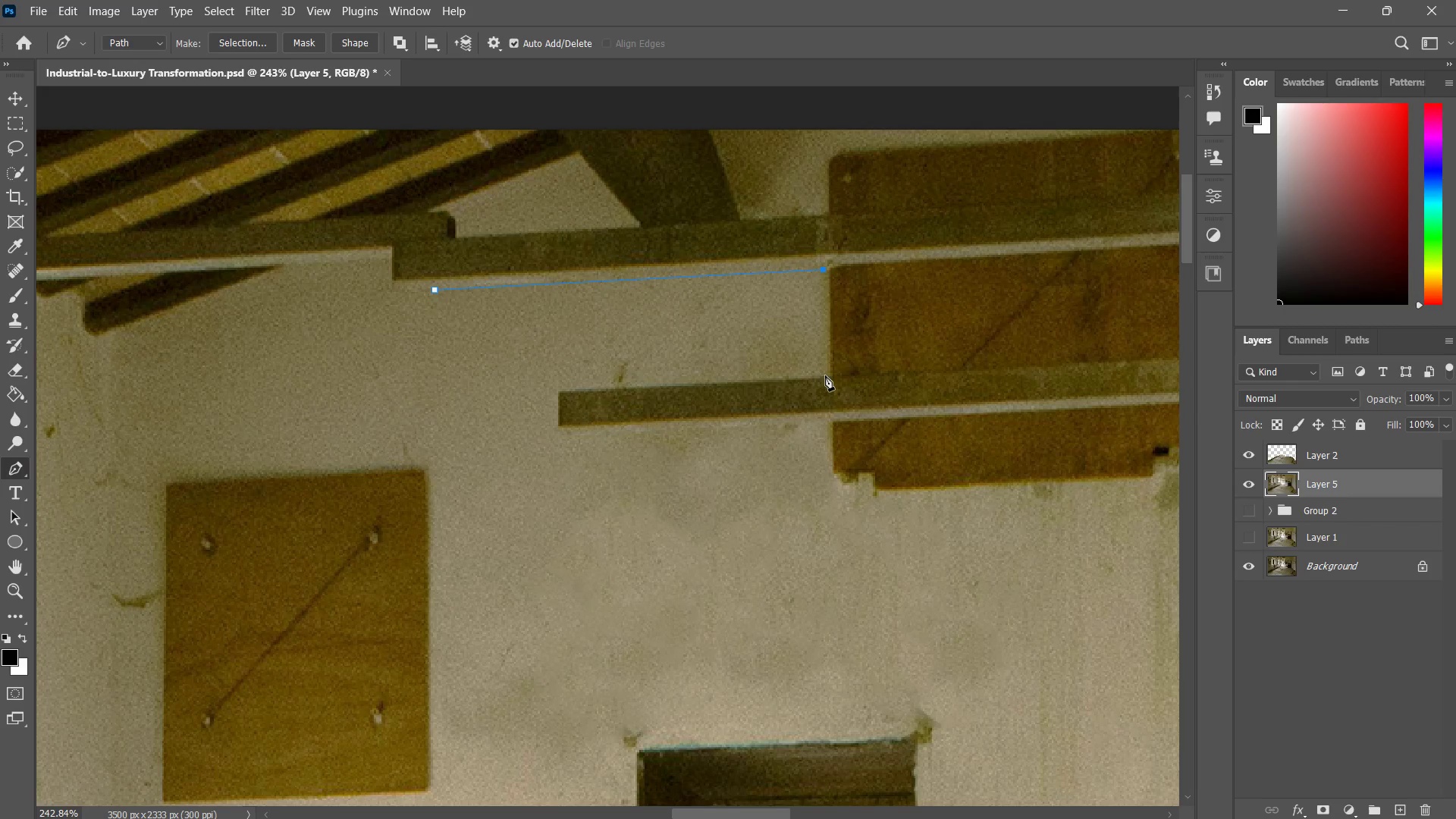 
left_click([825, 377])
 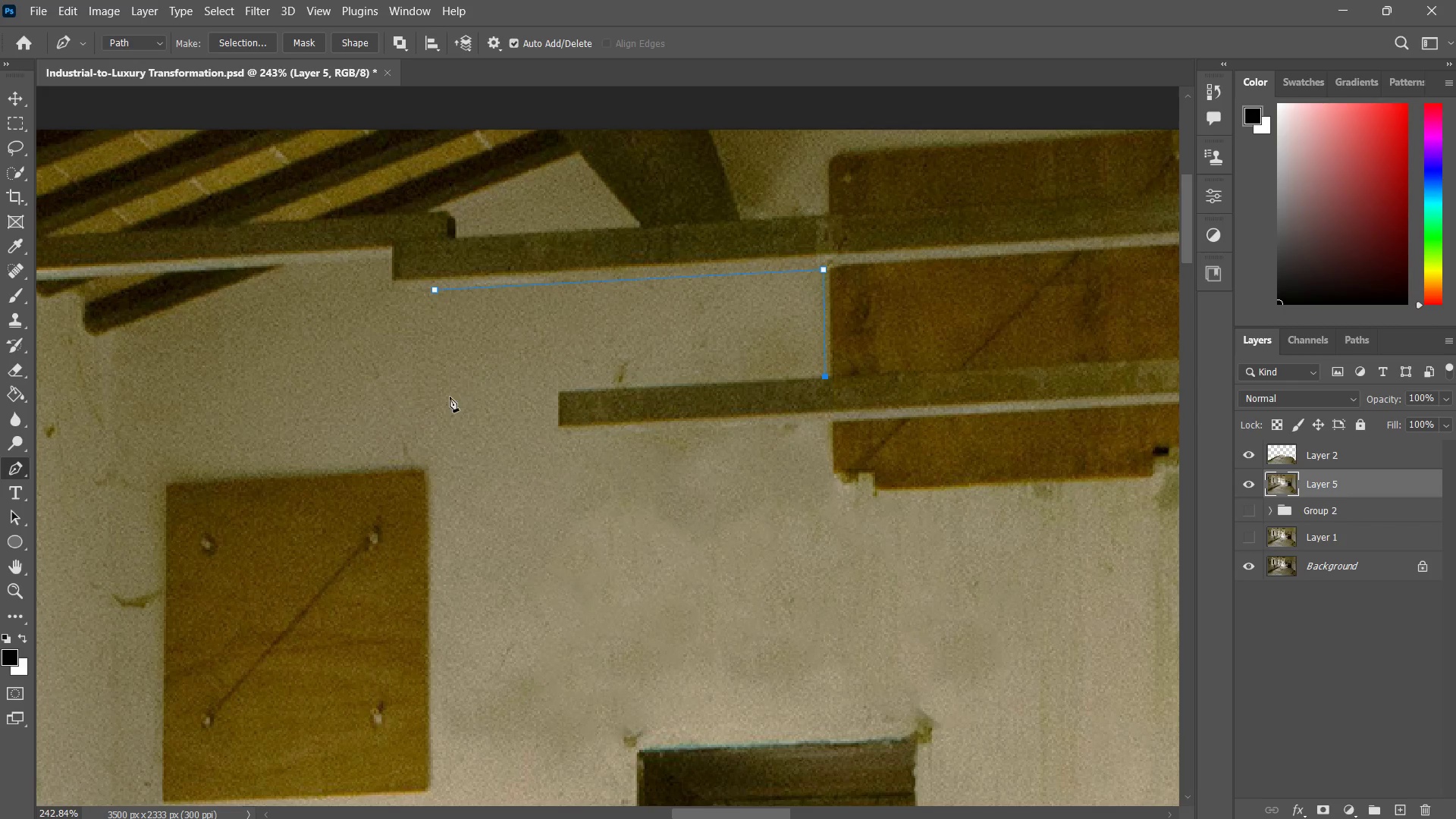 
left_click([443, 397])
 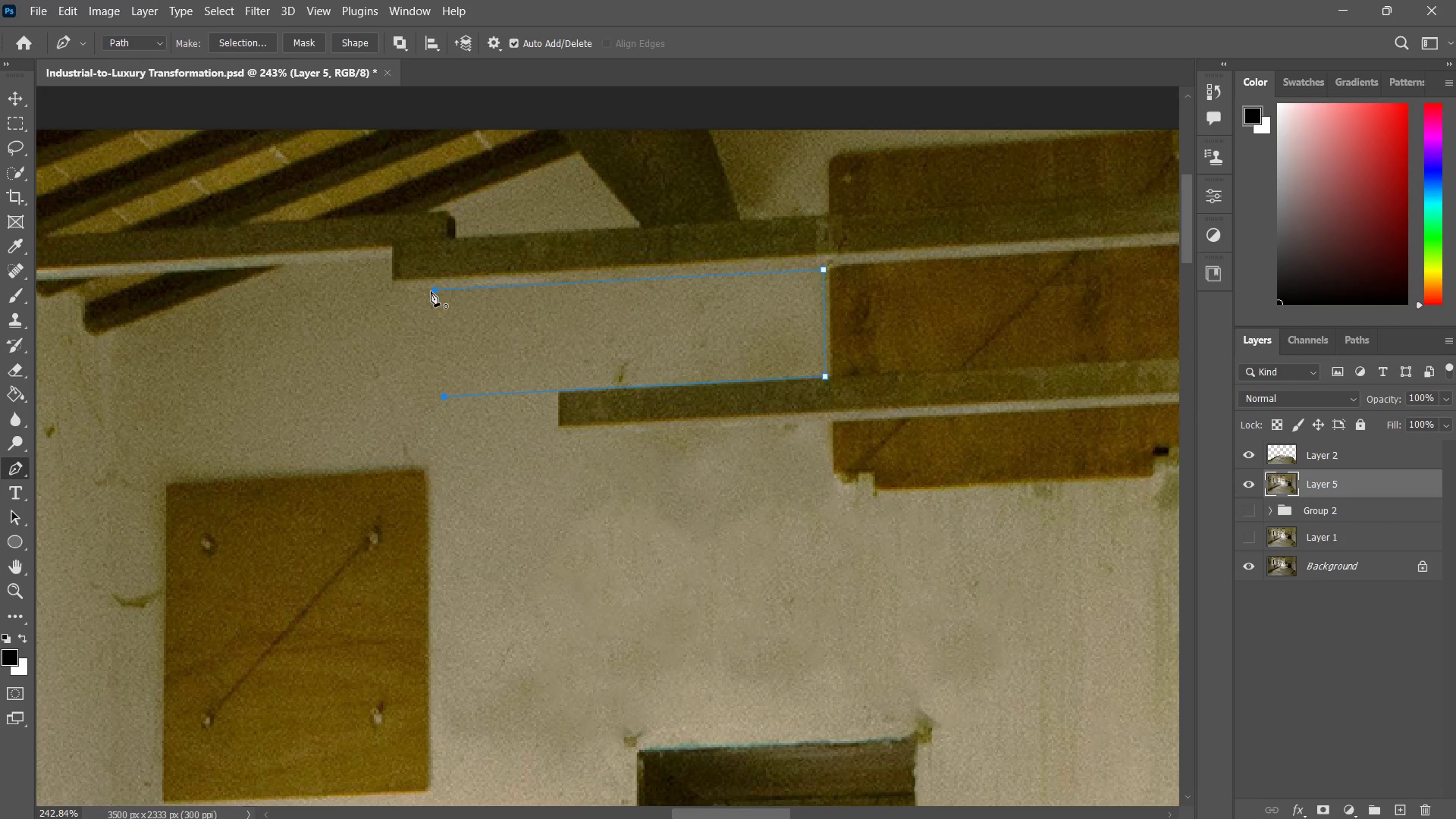 
left_click([432, 291])
 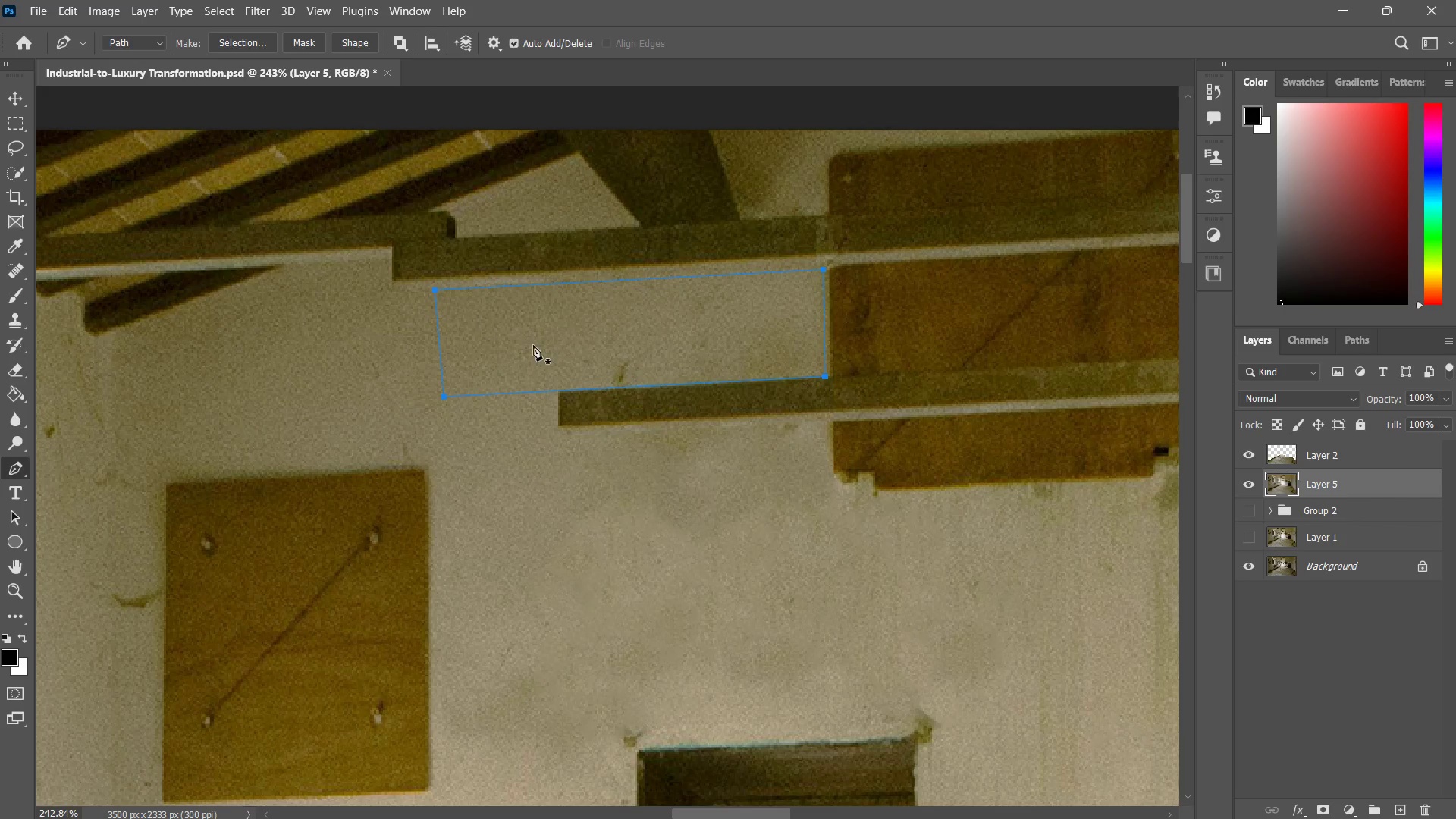 
right_click([533, 345])
 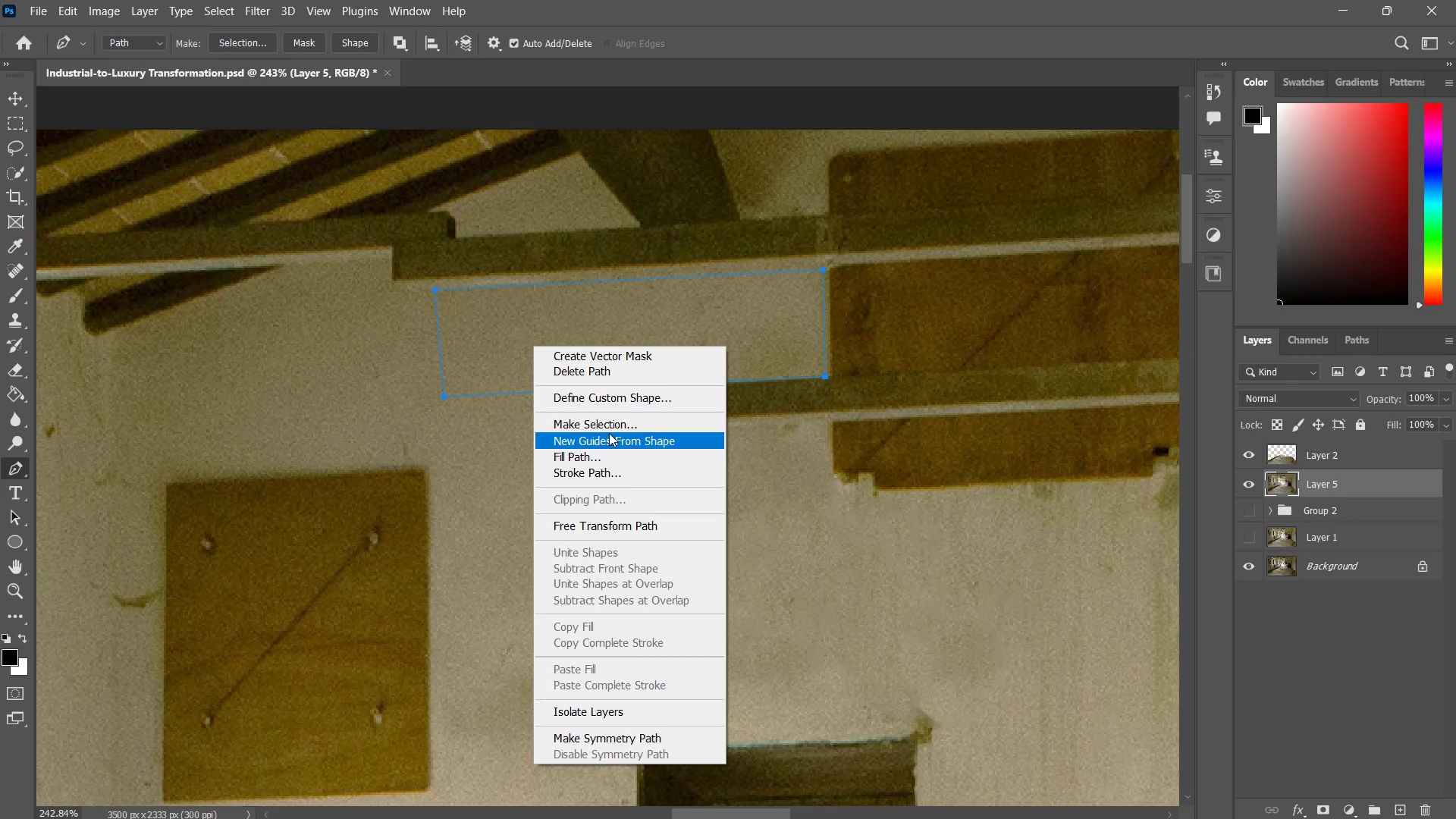 
left_click([614, 428])
 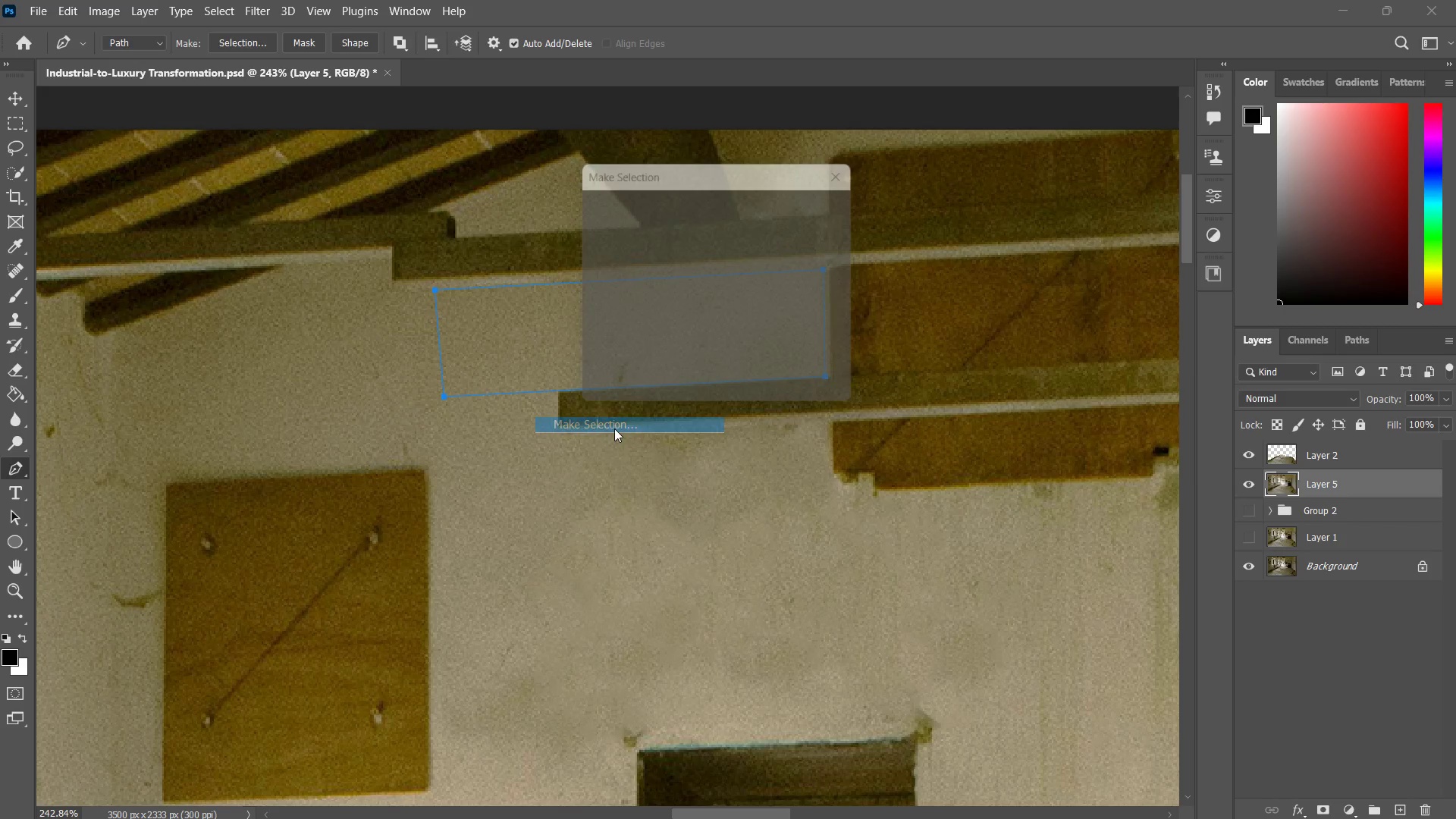 
key(Enter)
 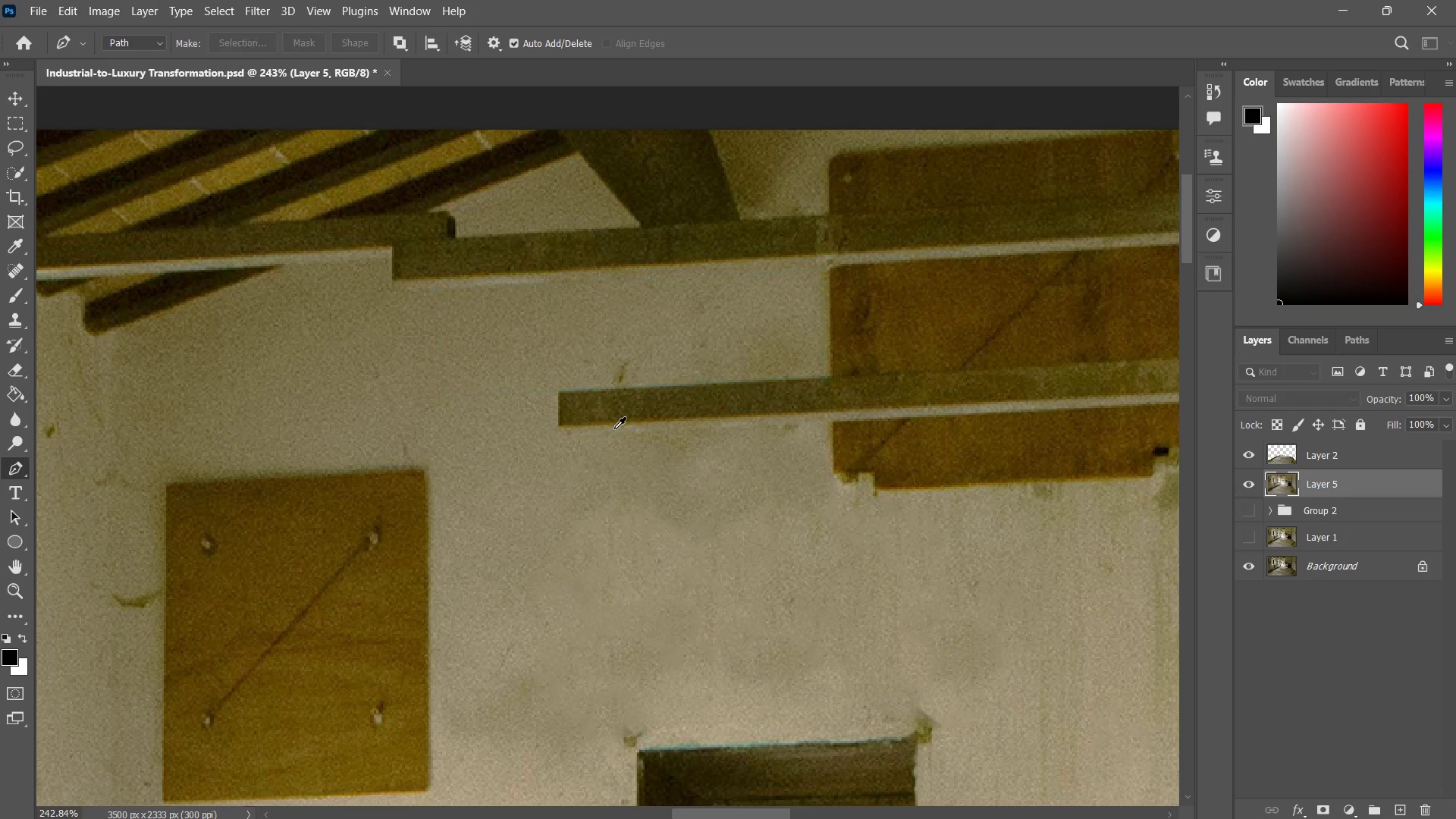 
hold_key(key=Space, duration=0.58)
 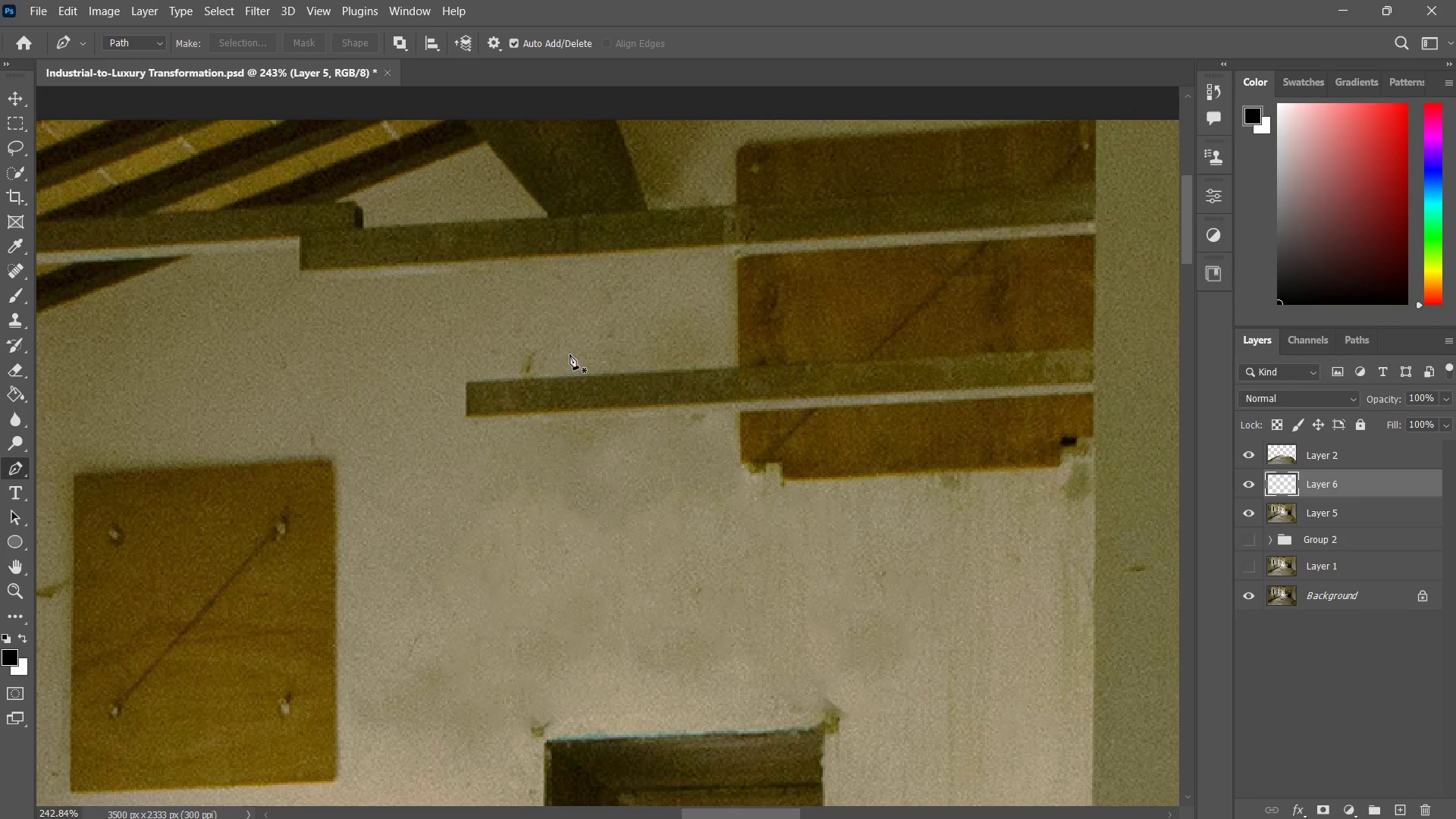 
left_click_drag(start_coordinate=[630, 425], to_coordinate=[538, 415])
 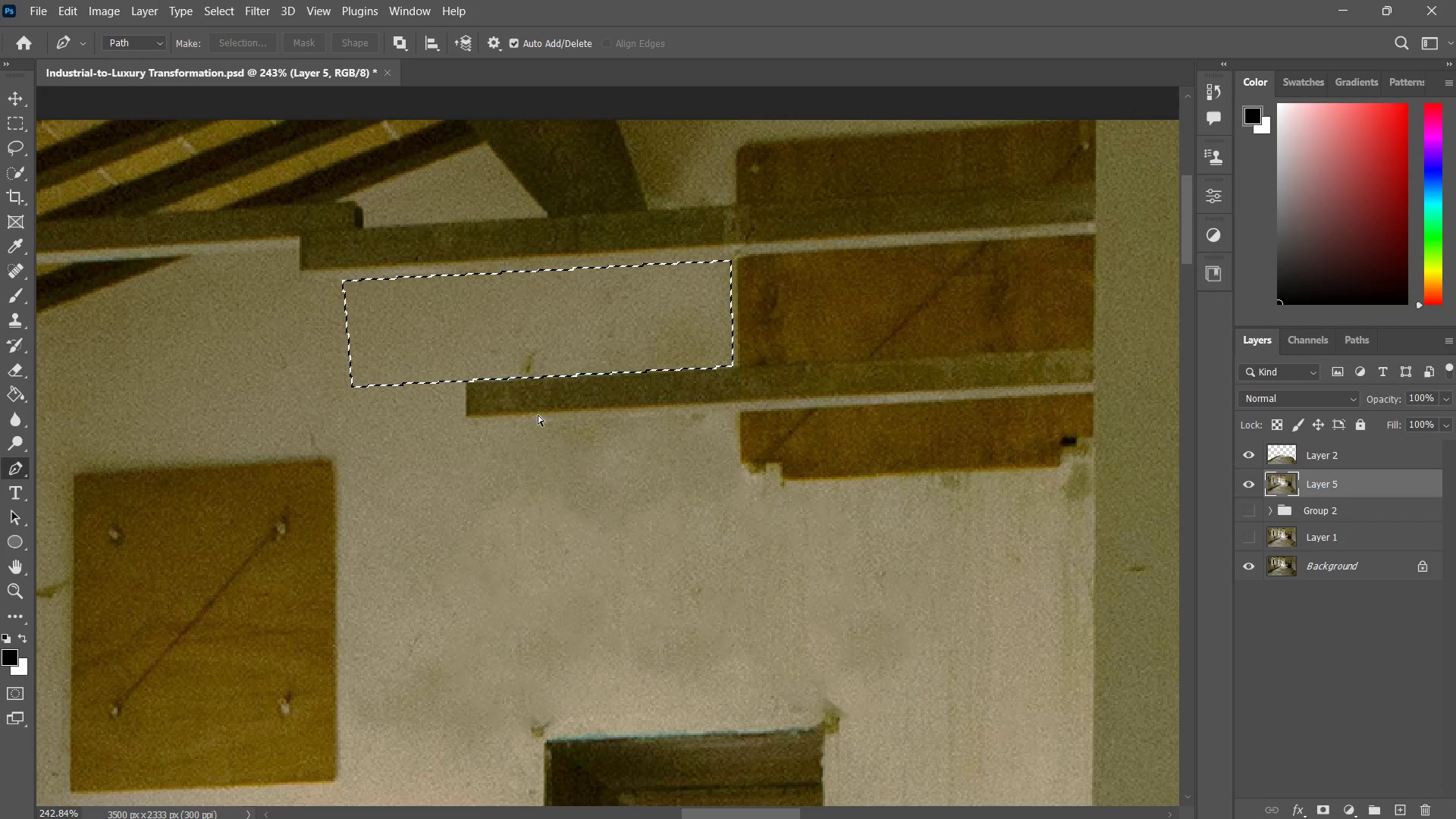 
key(Control+J)
 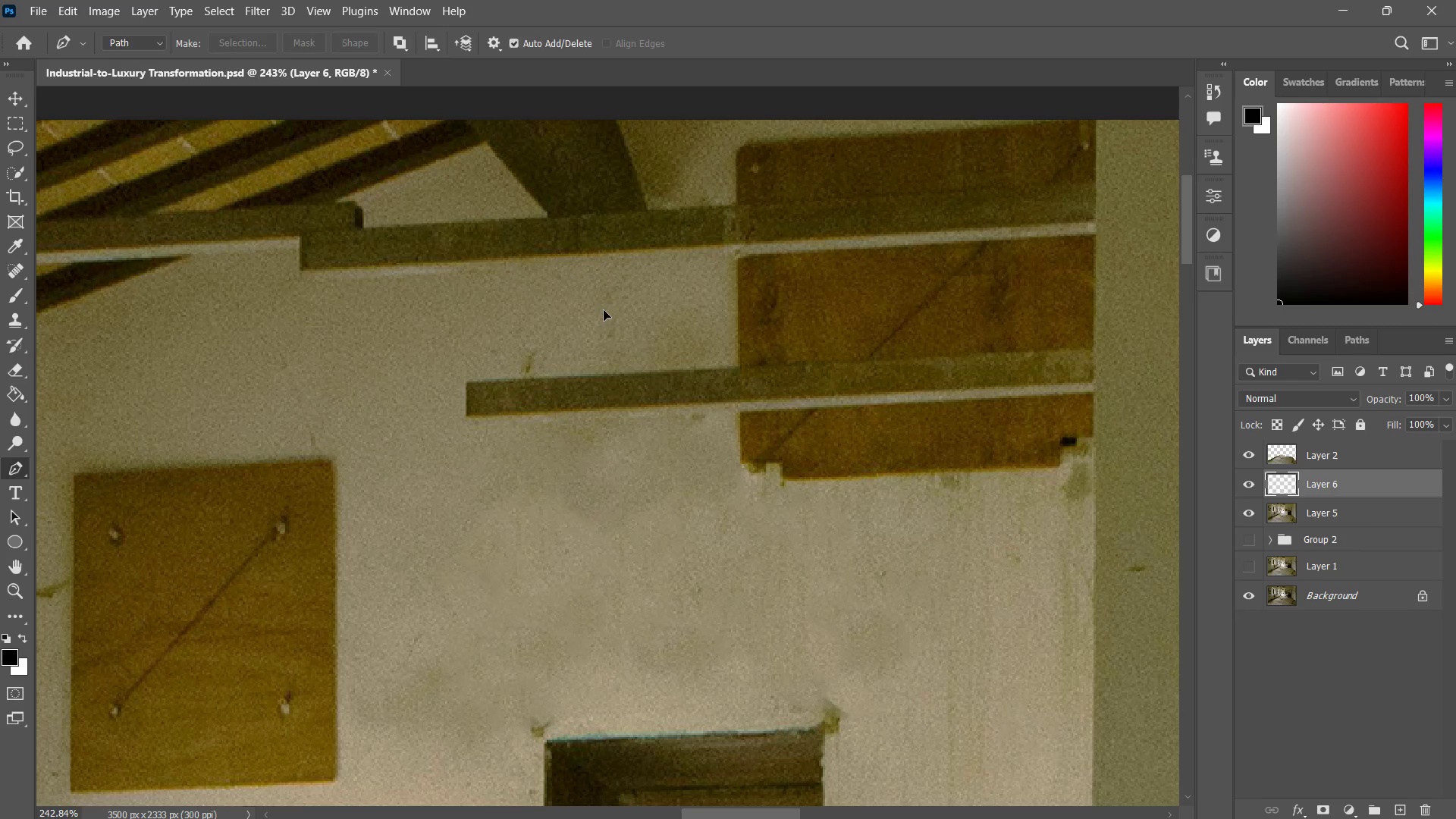 
key(V)
 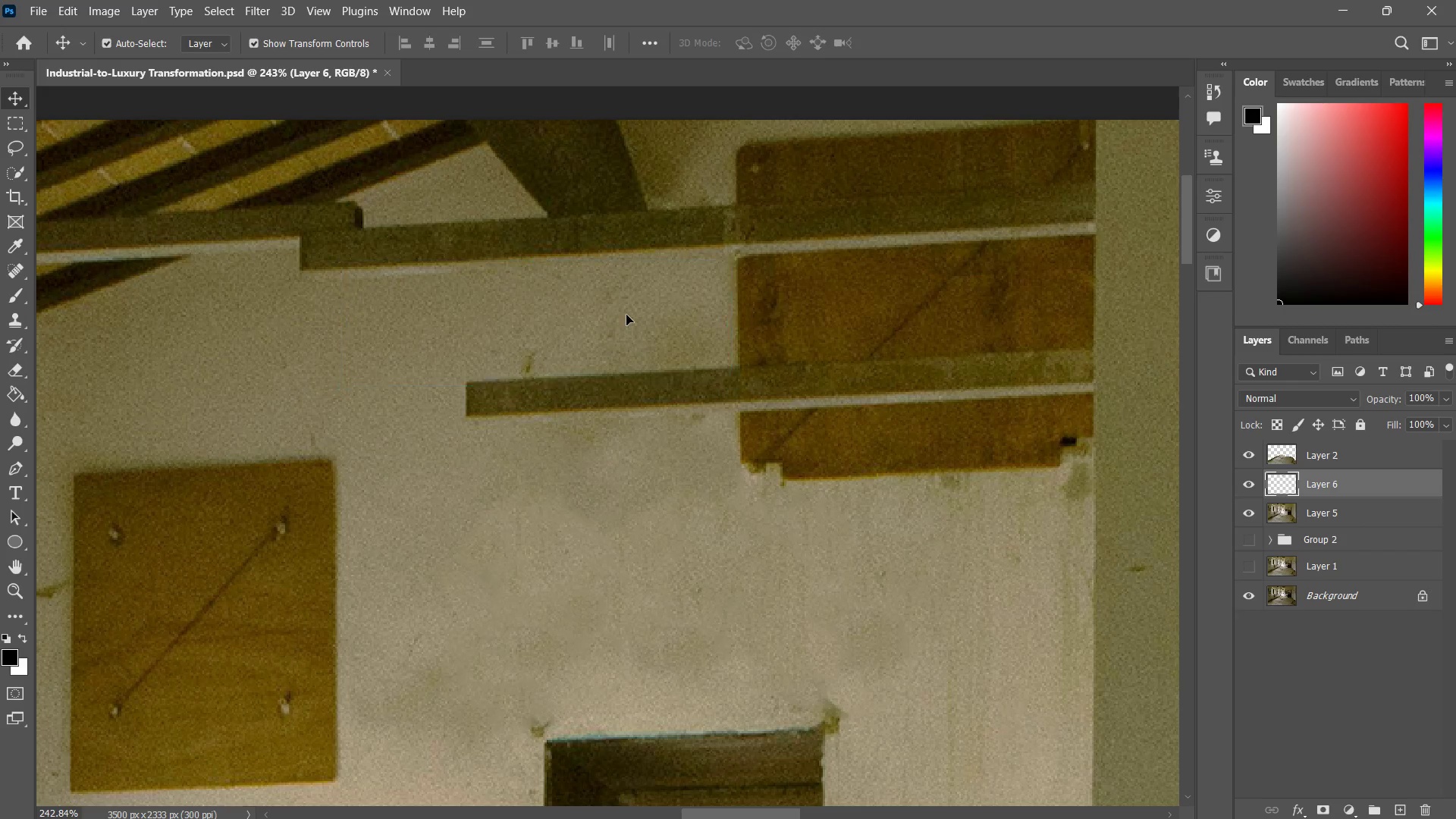 
left_click_drag(start_coordinate=[613, 315], to_coordinate=[980, 283])
 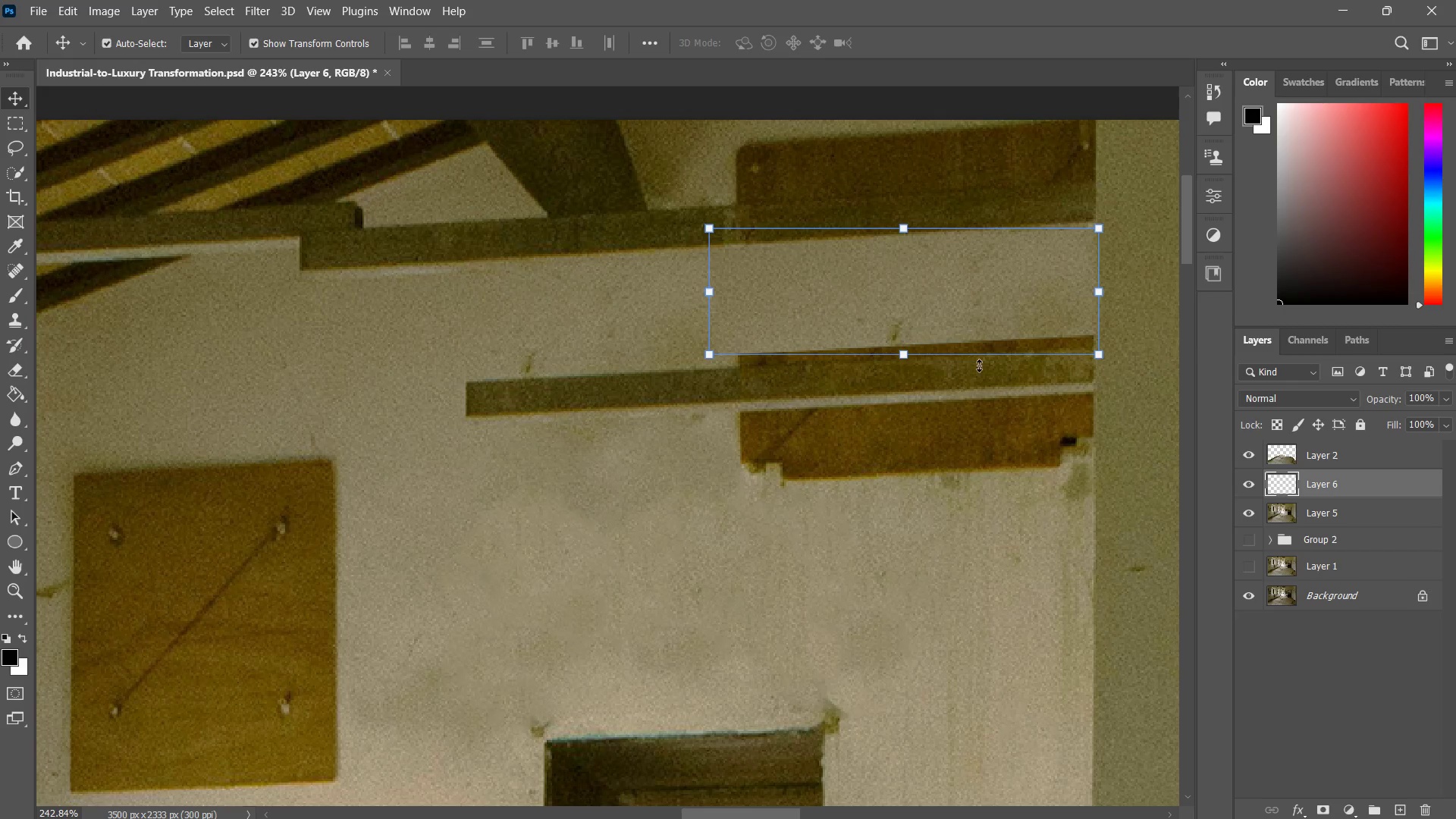 
key(Shift+ShiftLeft)
 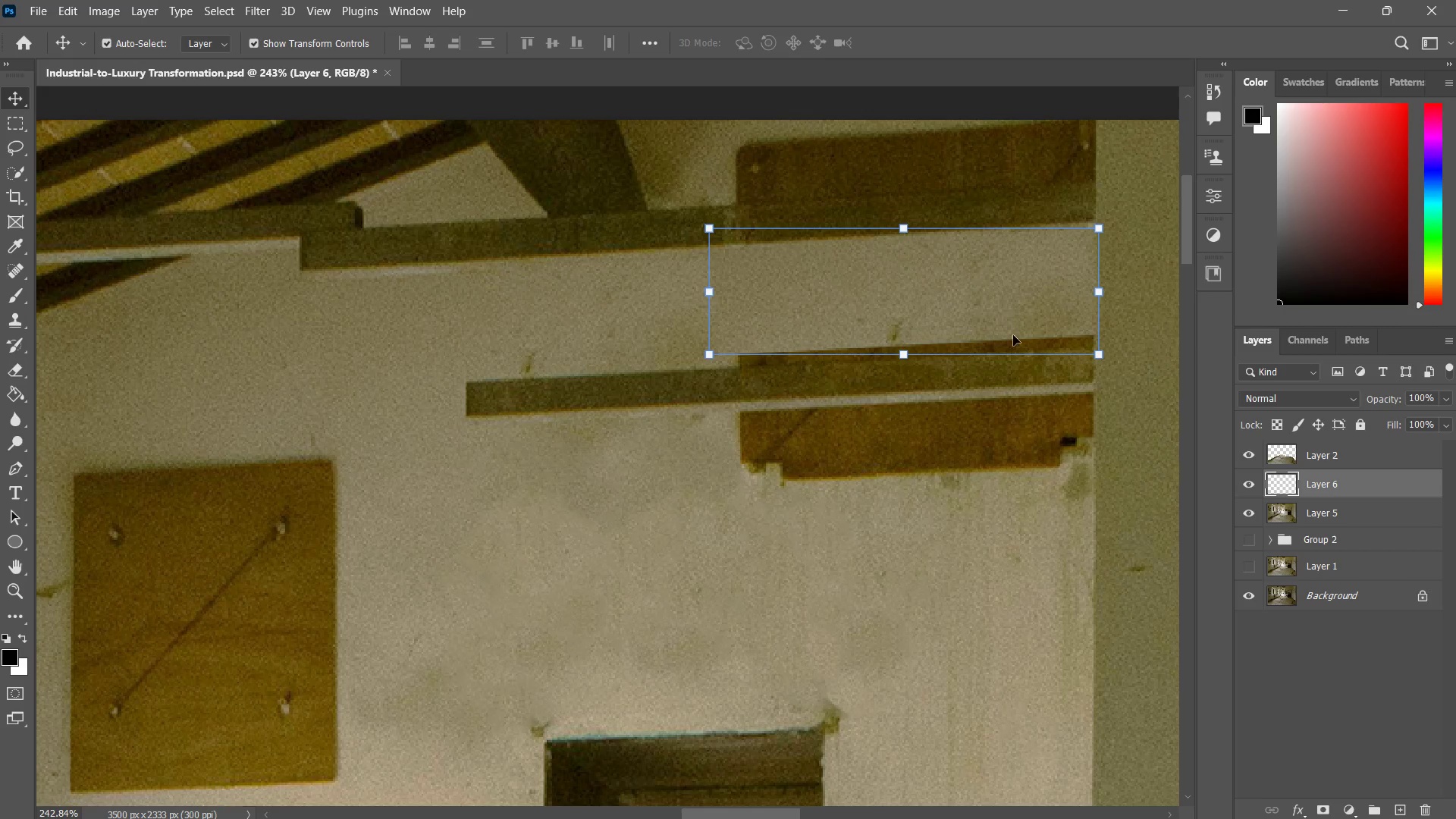 
left_click_drag(start_coordinate=[908, 359], to_coordinate=[909, 372])
 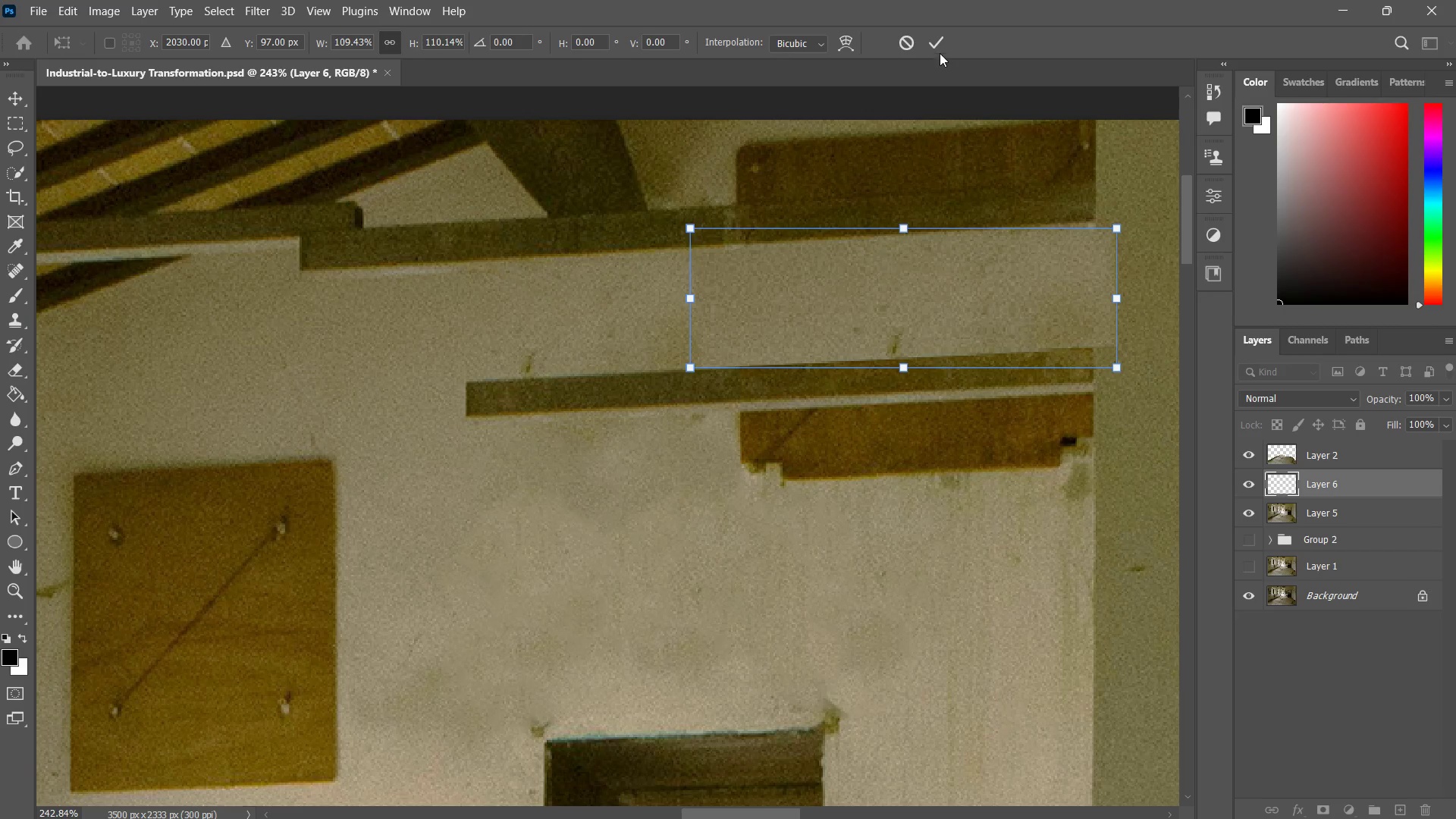 
left_click([932, 38])
 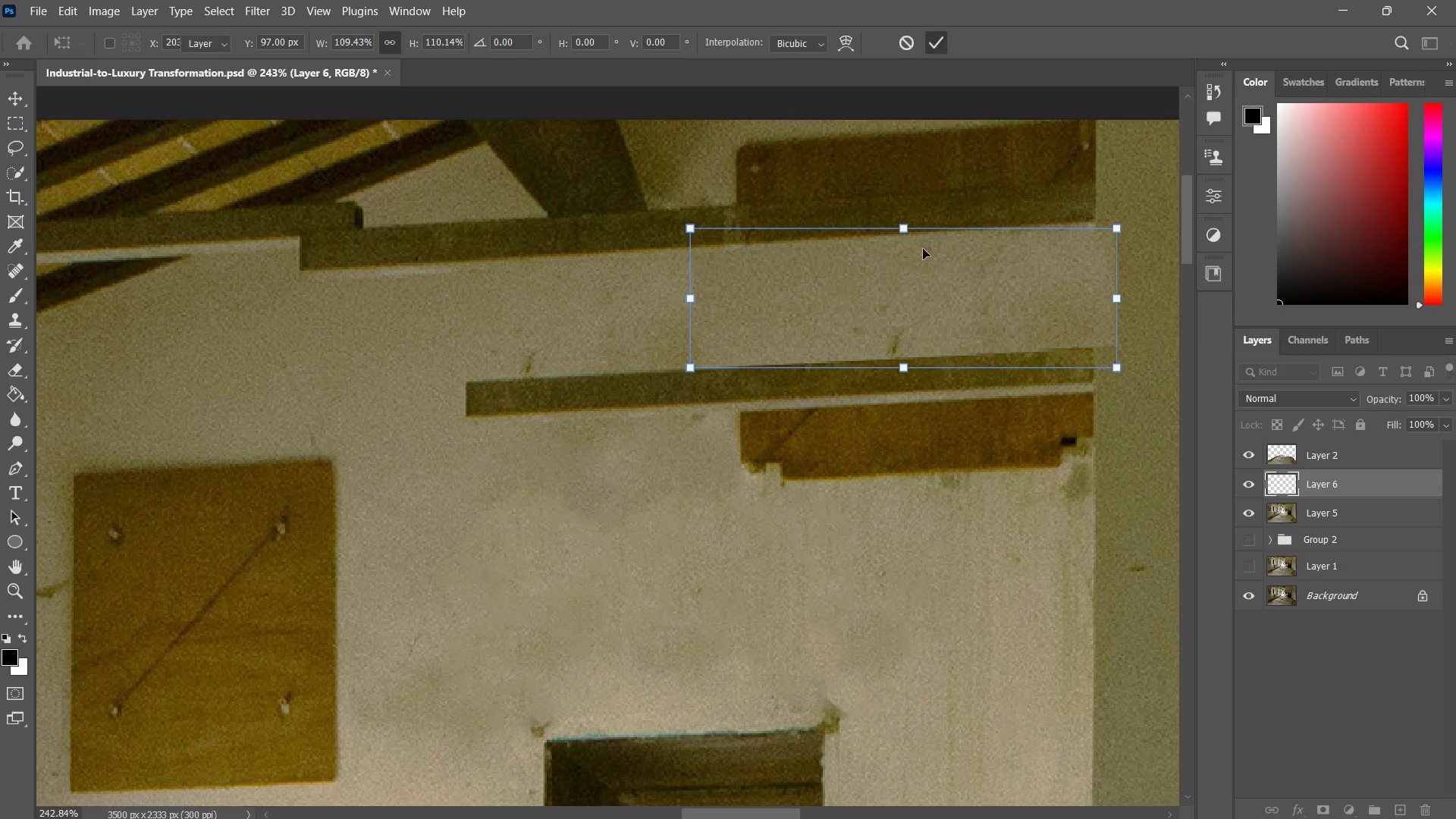 
type(zzz)
 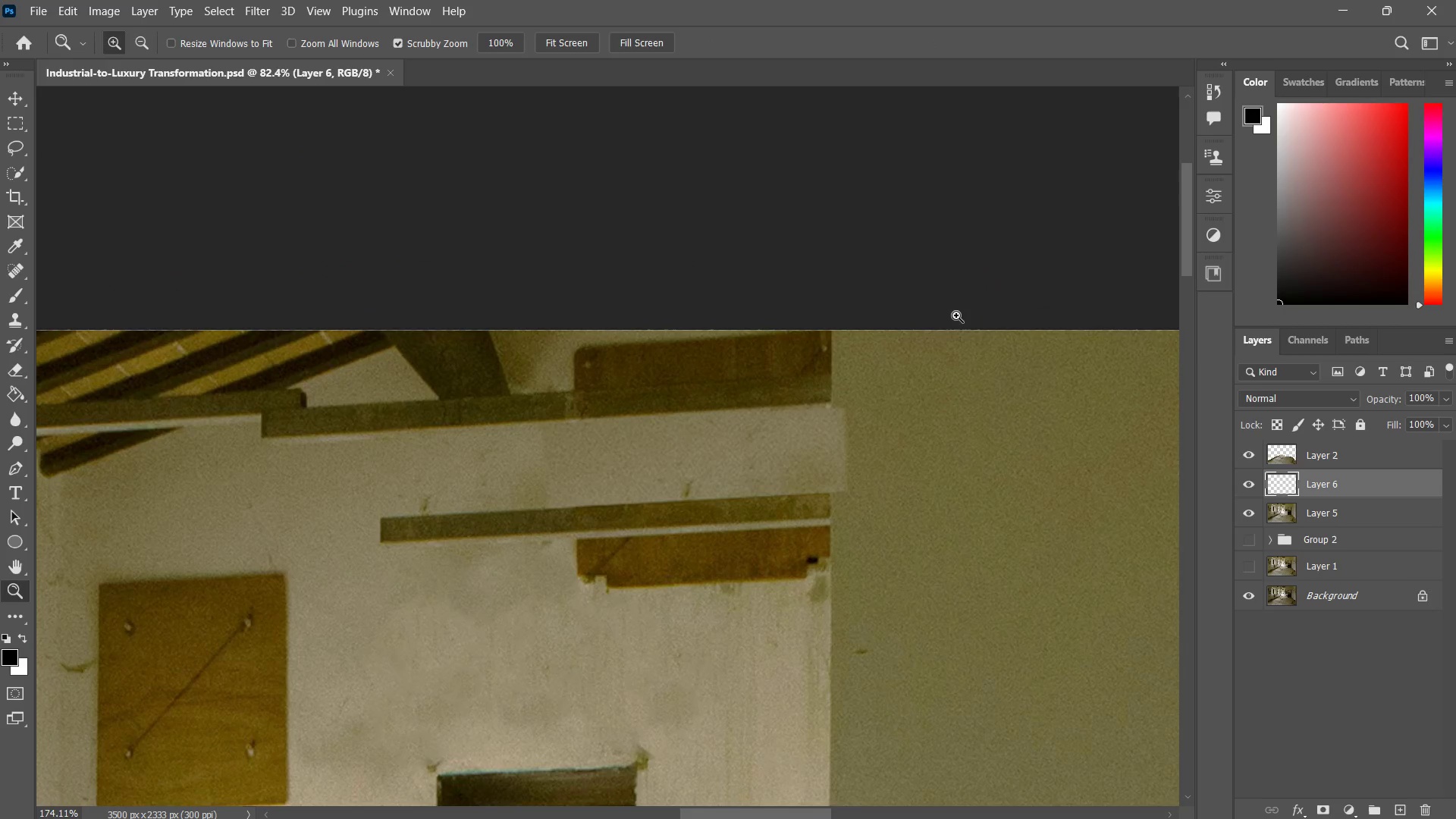 
left_click_drag(start_coordinate=[908, 306], to_coordinate=[841, 373])
 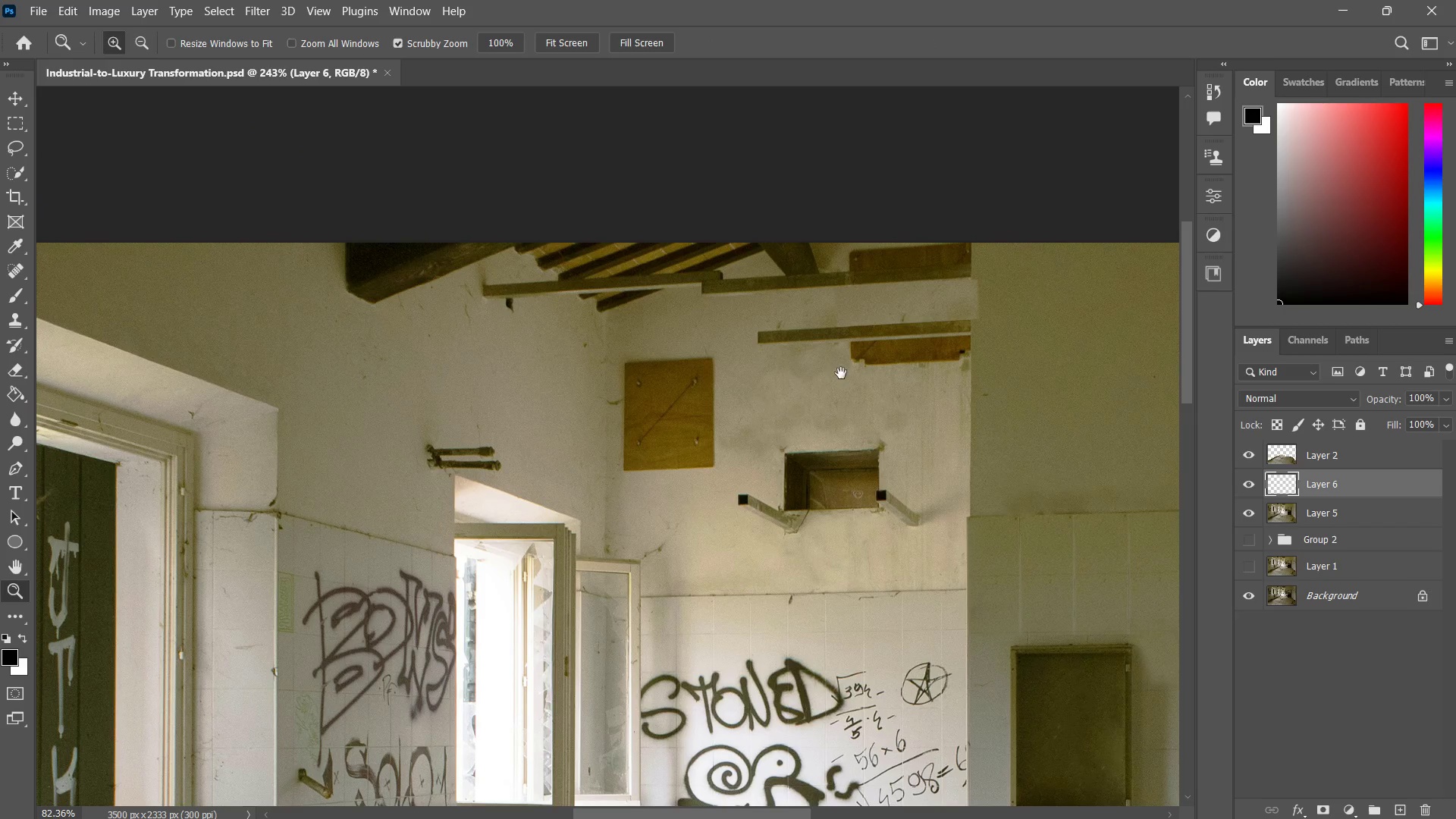 
hold_key(key=Space, duration=0.36)
 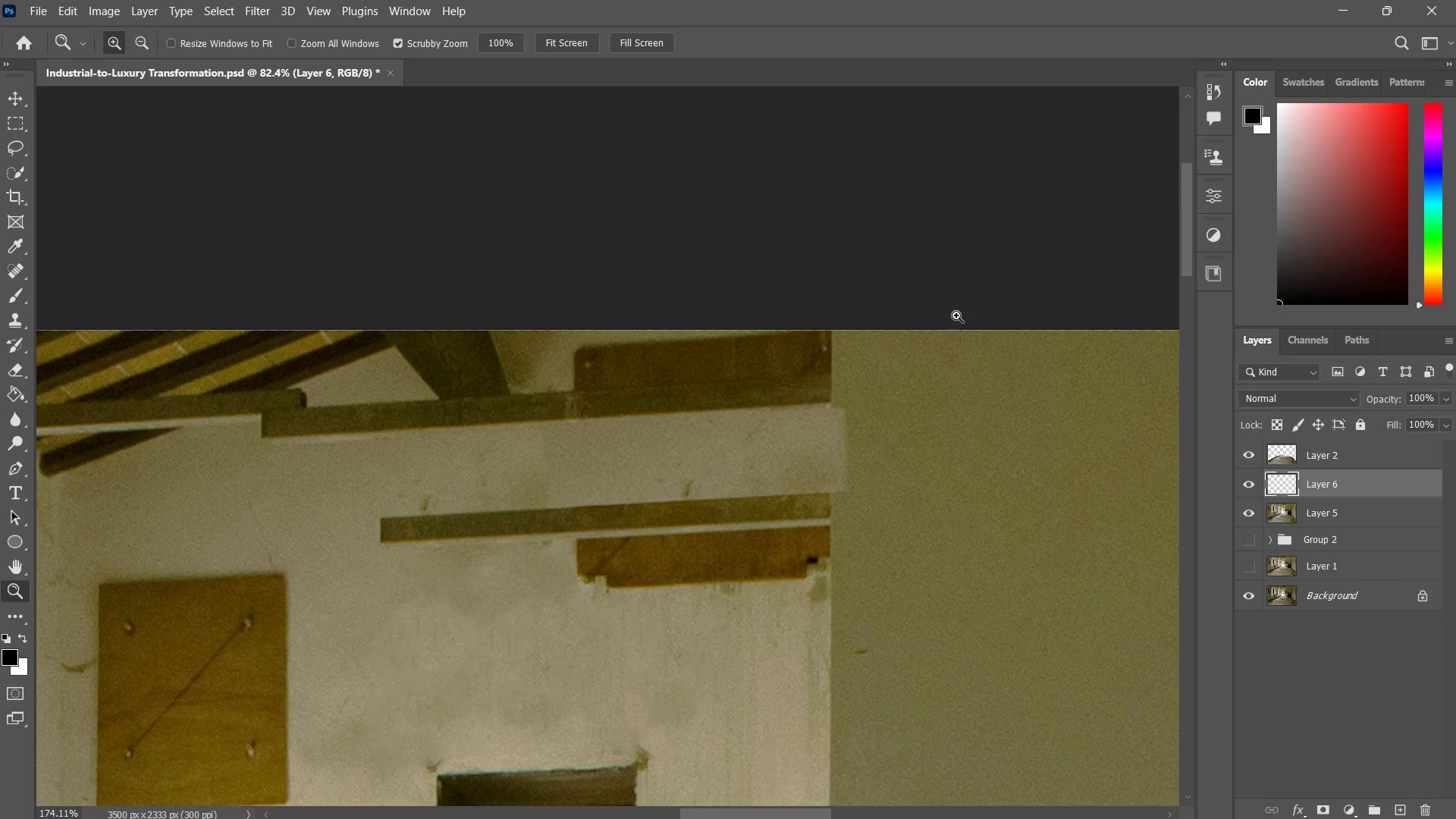 
left_click_drag(start_coordinate=[950, 294], to_coordinate=[901, 338])
 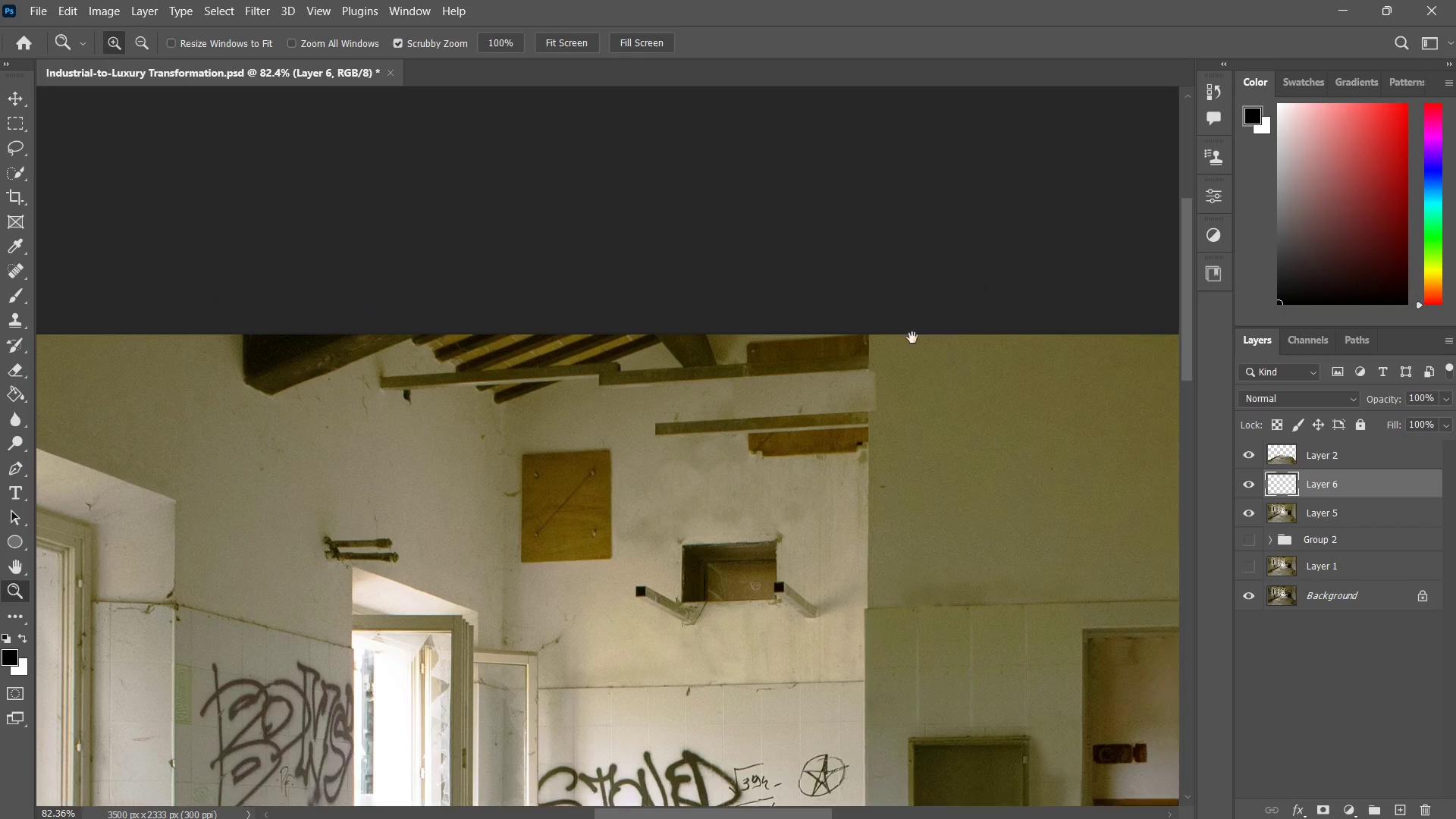 
left_click_drag(start_coordinate=[902, 338], to_coordinate=[956, 315])
 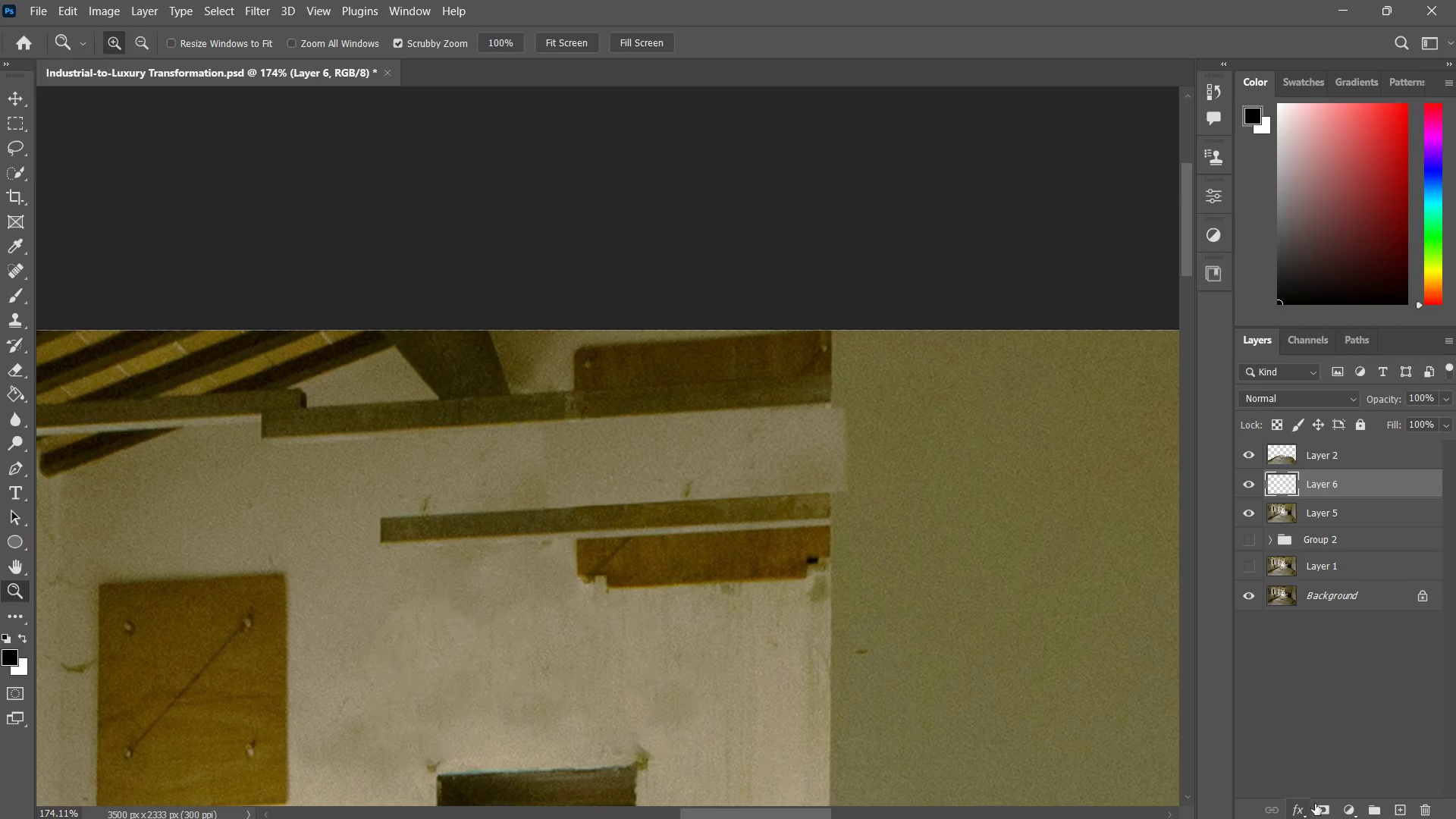 
left_click_drag(start_coordinate=[1326, 807], to_coordinate=[843, 452])
 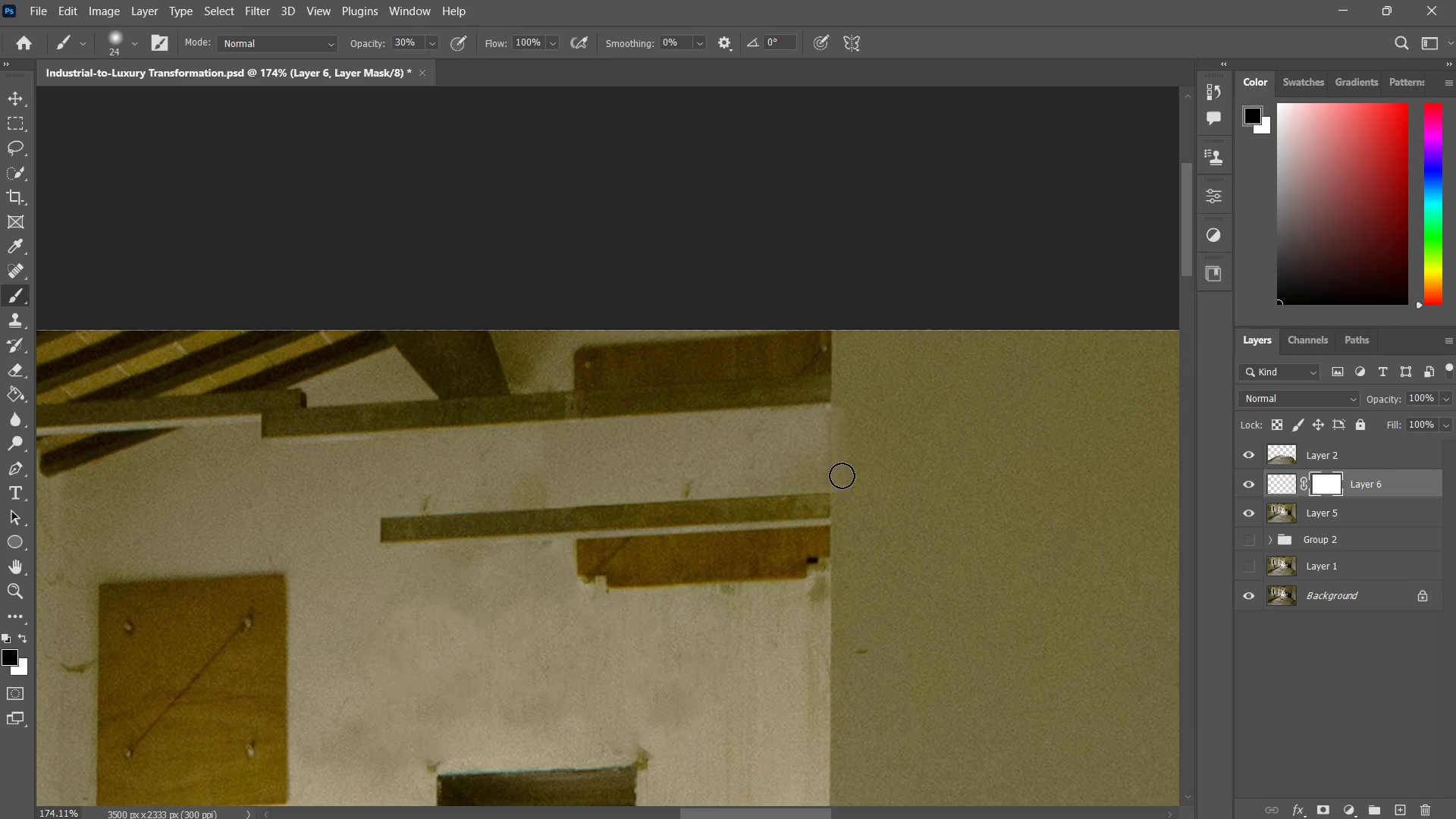 
key(B)
 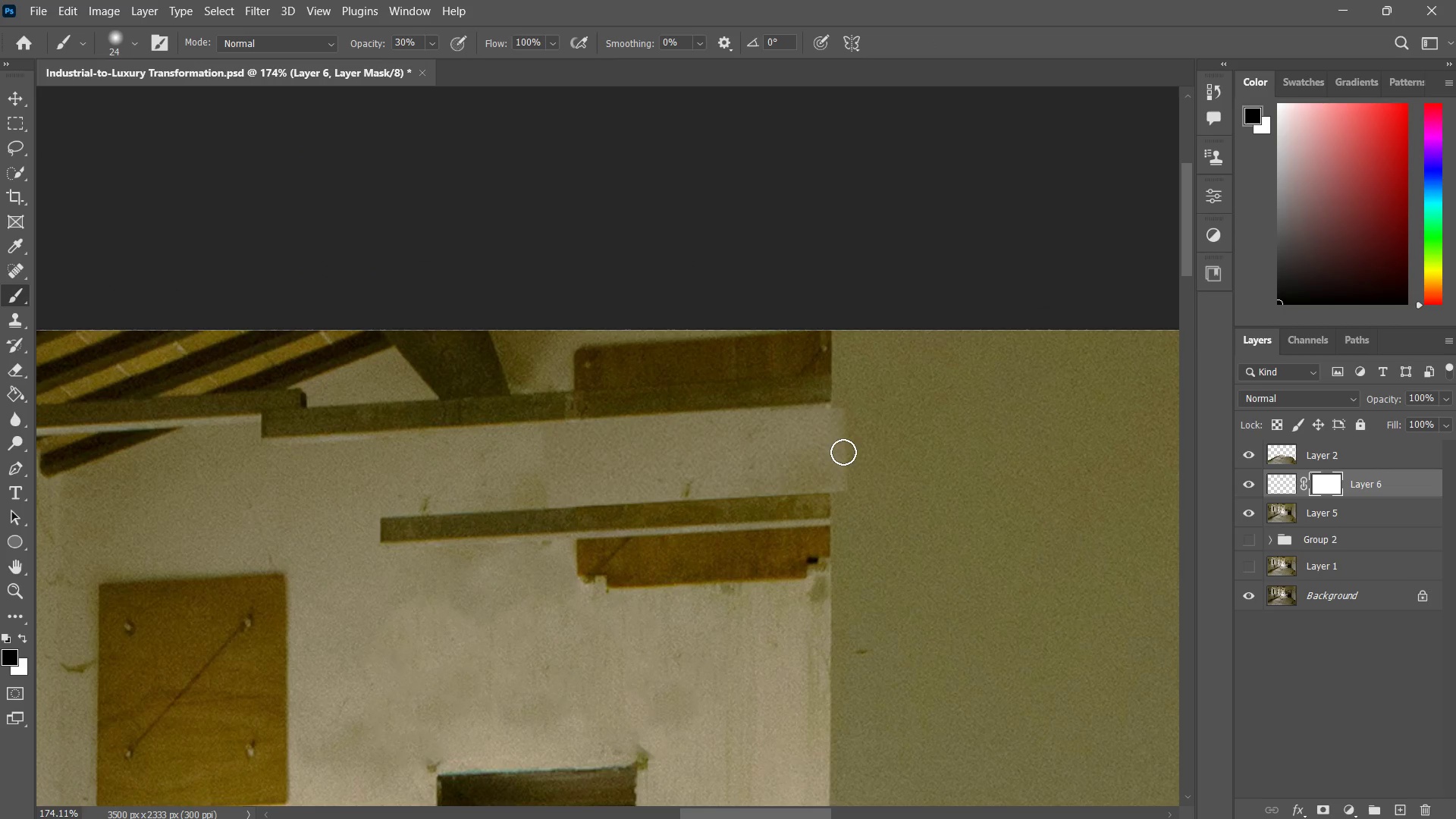 
left_click_drag(start_coordinate=[842, 412], to_coordinate=[843, 494])
 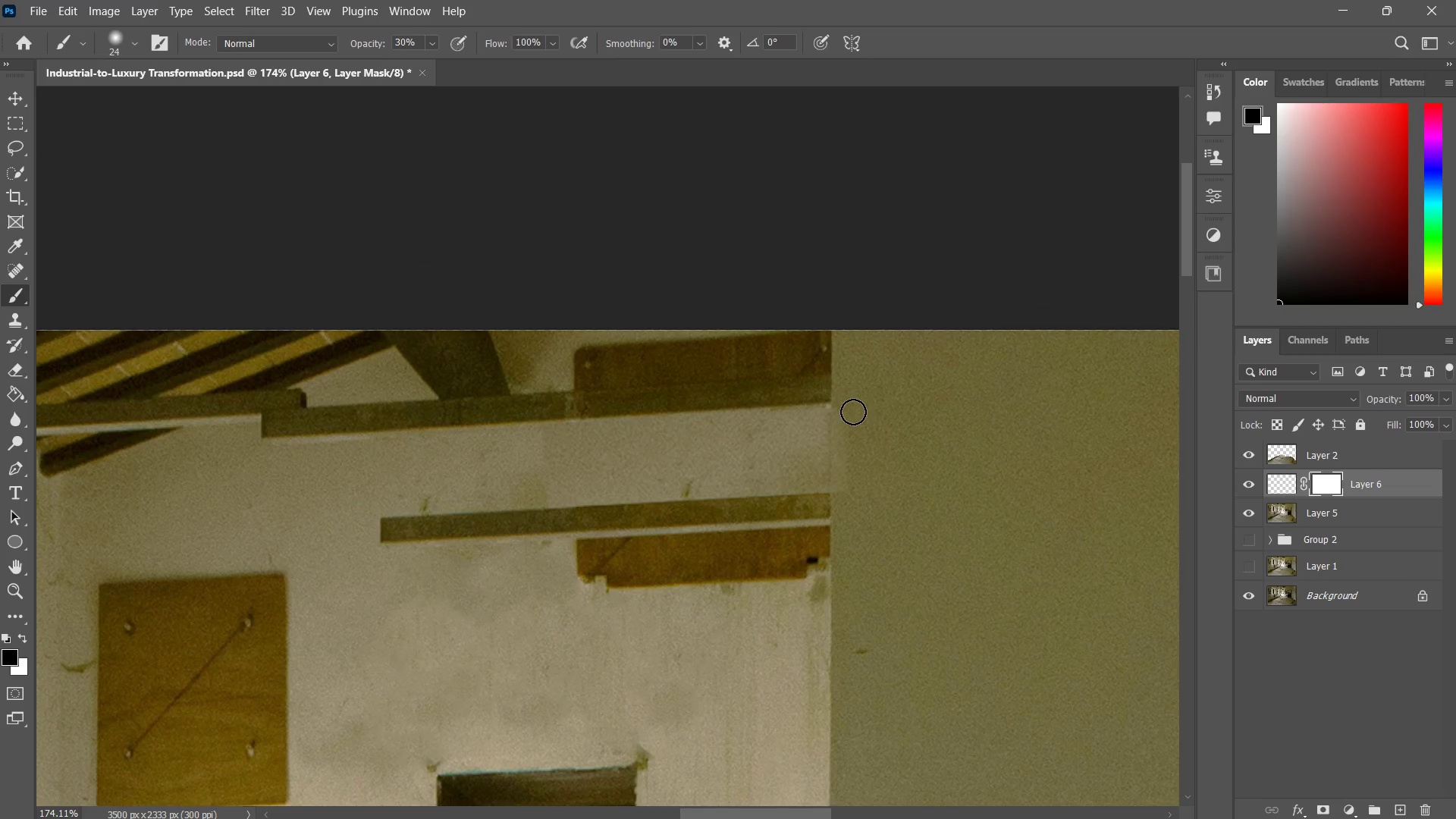 
left_click_drag(start_coordinate=[853, 408], to_coordinate=[842, 475])
 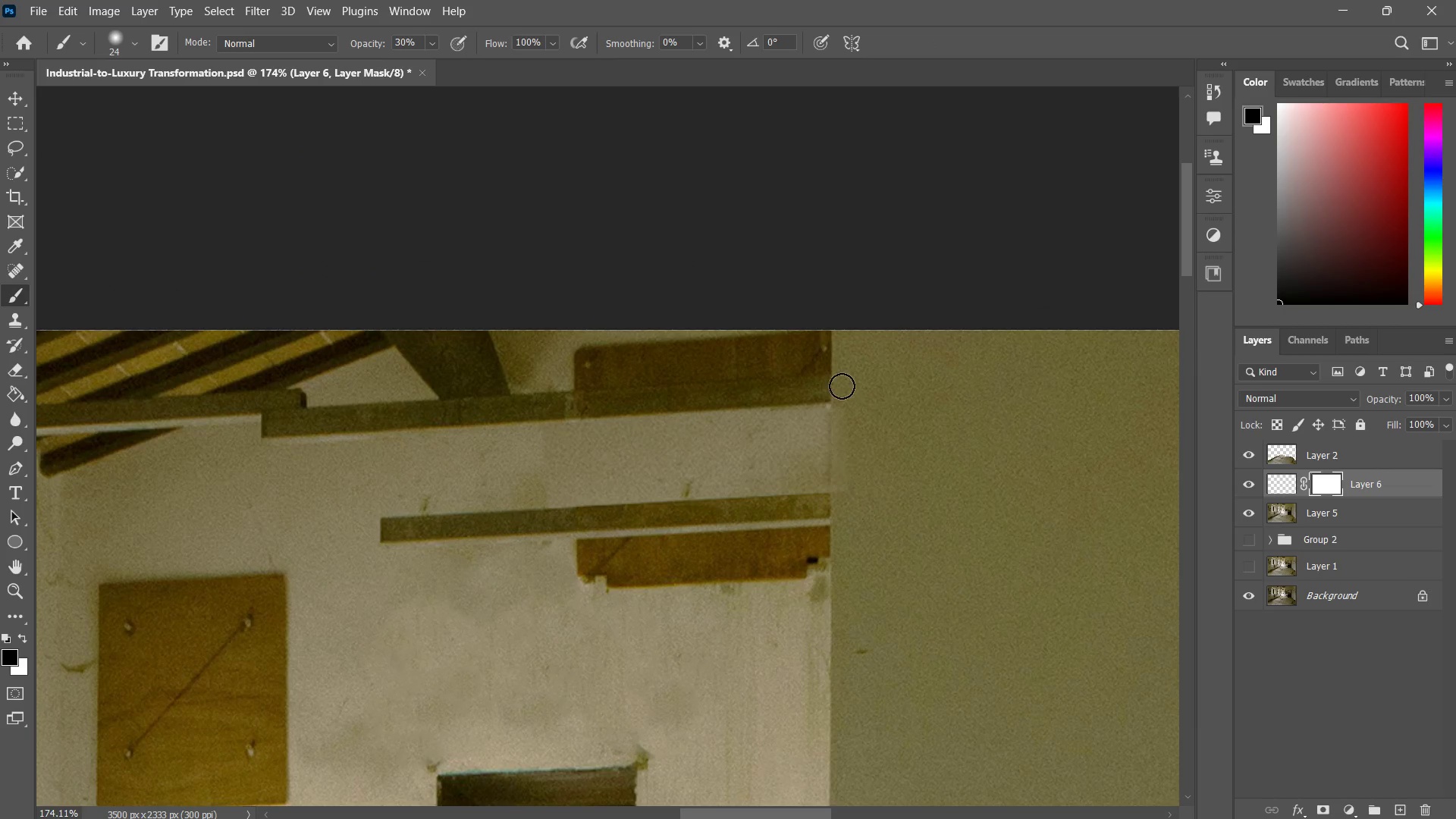 
left_click_drag(start_coordinate=[843, 384], to_coordinate=[847, 443])
 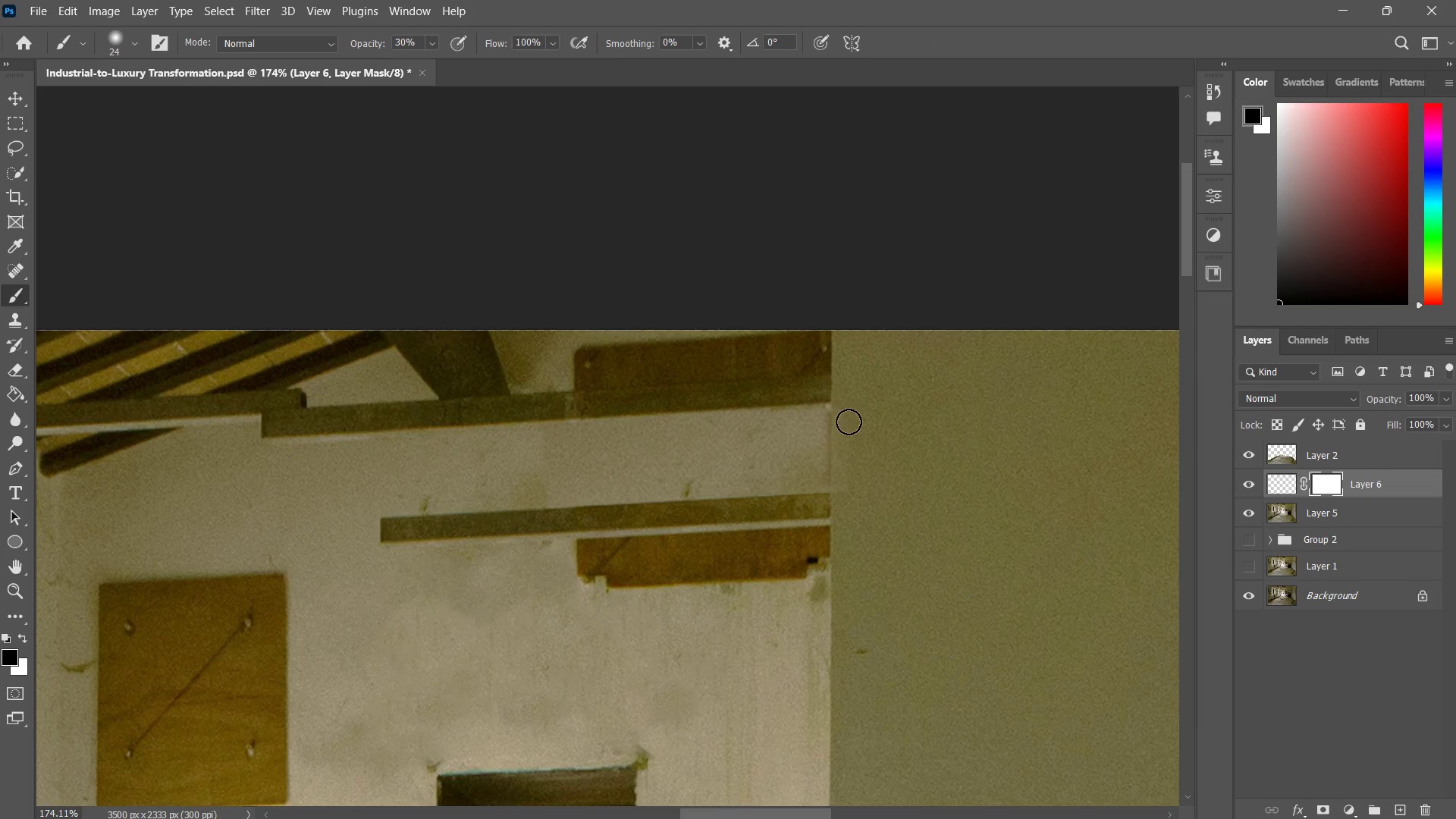 
left_click_drag(start_coordinate=[849, 393], to_coordinate=[847, 444])
 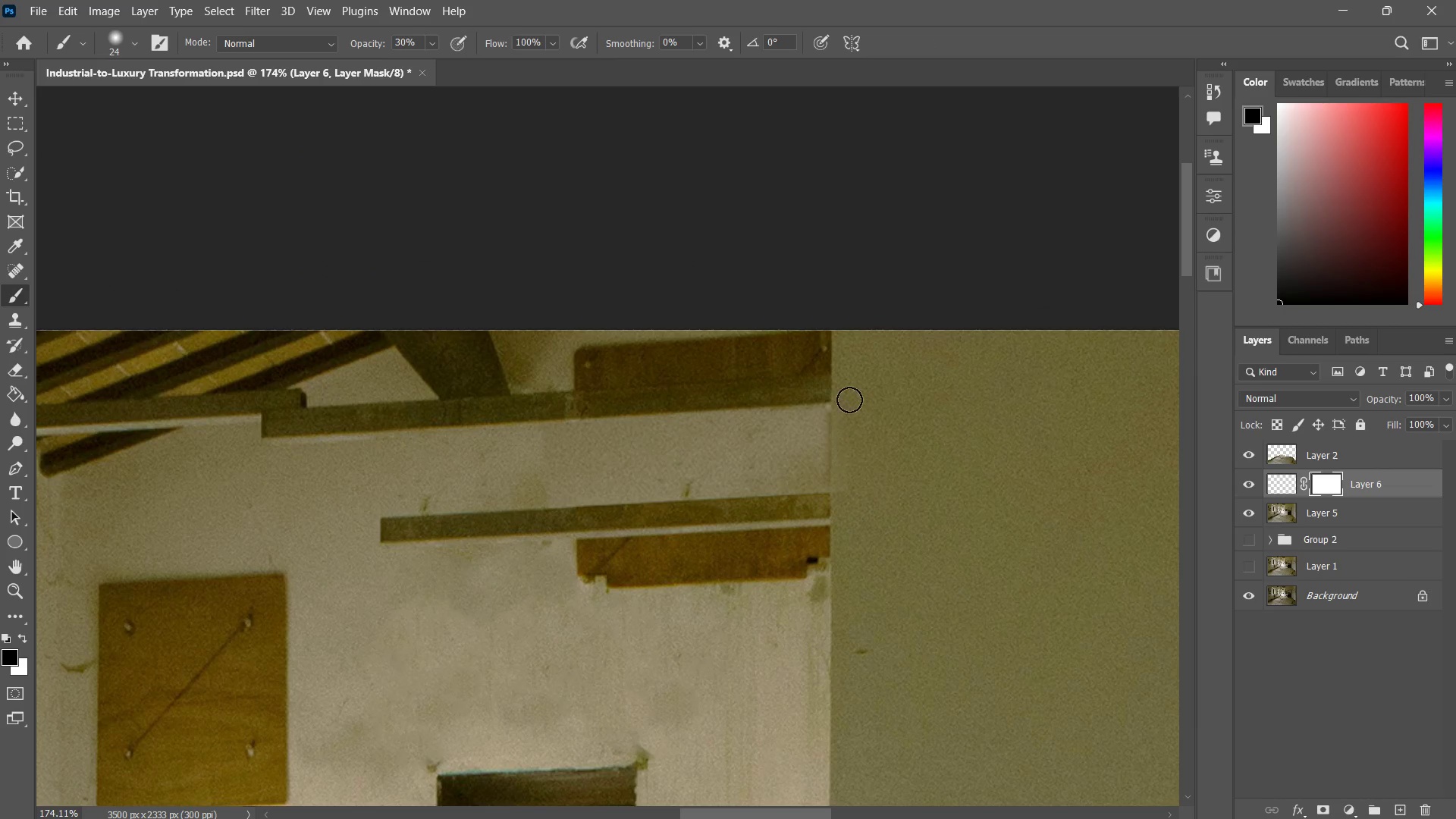 
left_click_drag(start_coordinate=[849, 400], to_coordinate=[851, 459])
 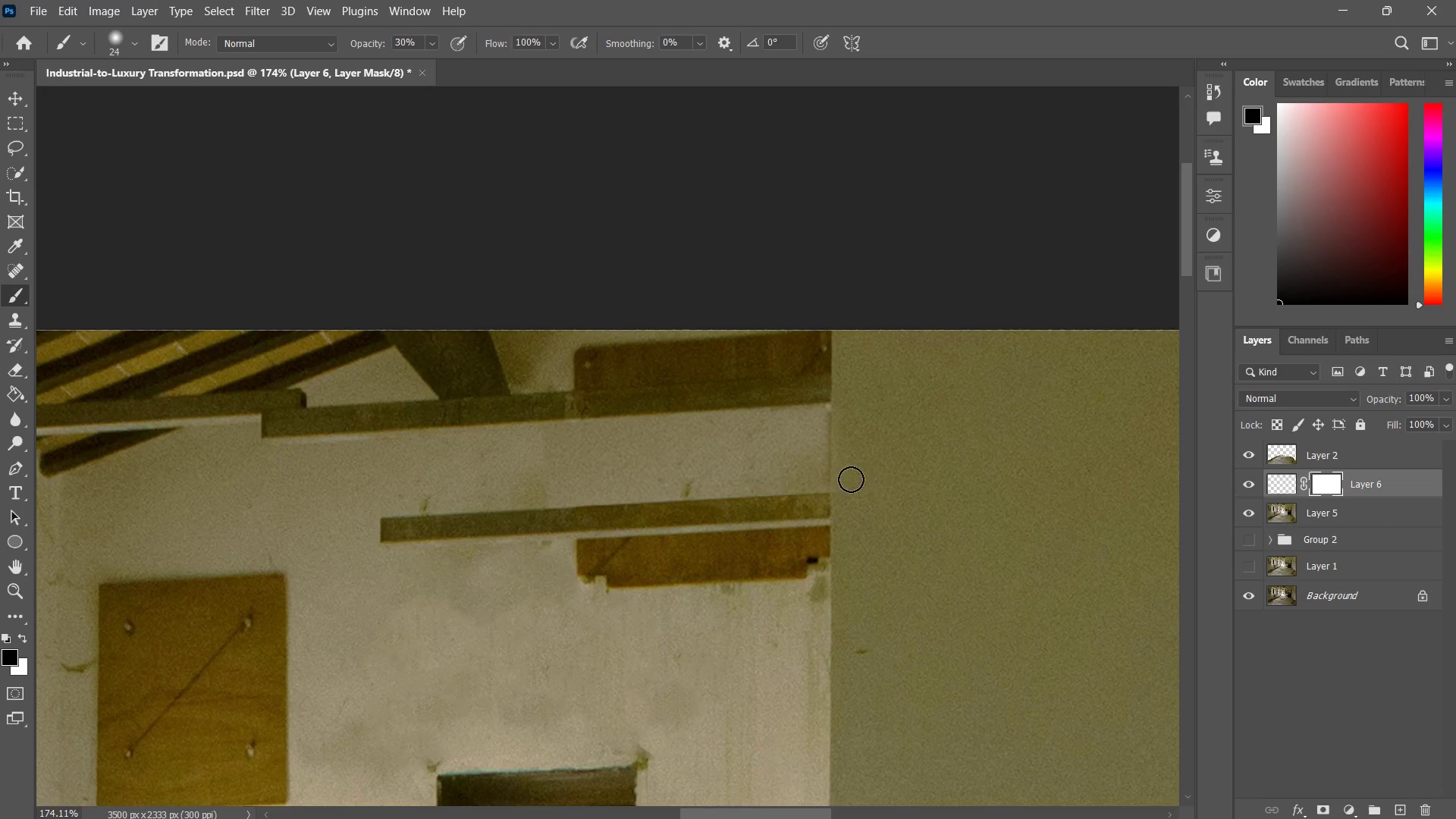 
left_click_drag(start_coordinate=[851, 427], to_coordinate=[850, 479])
 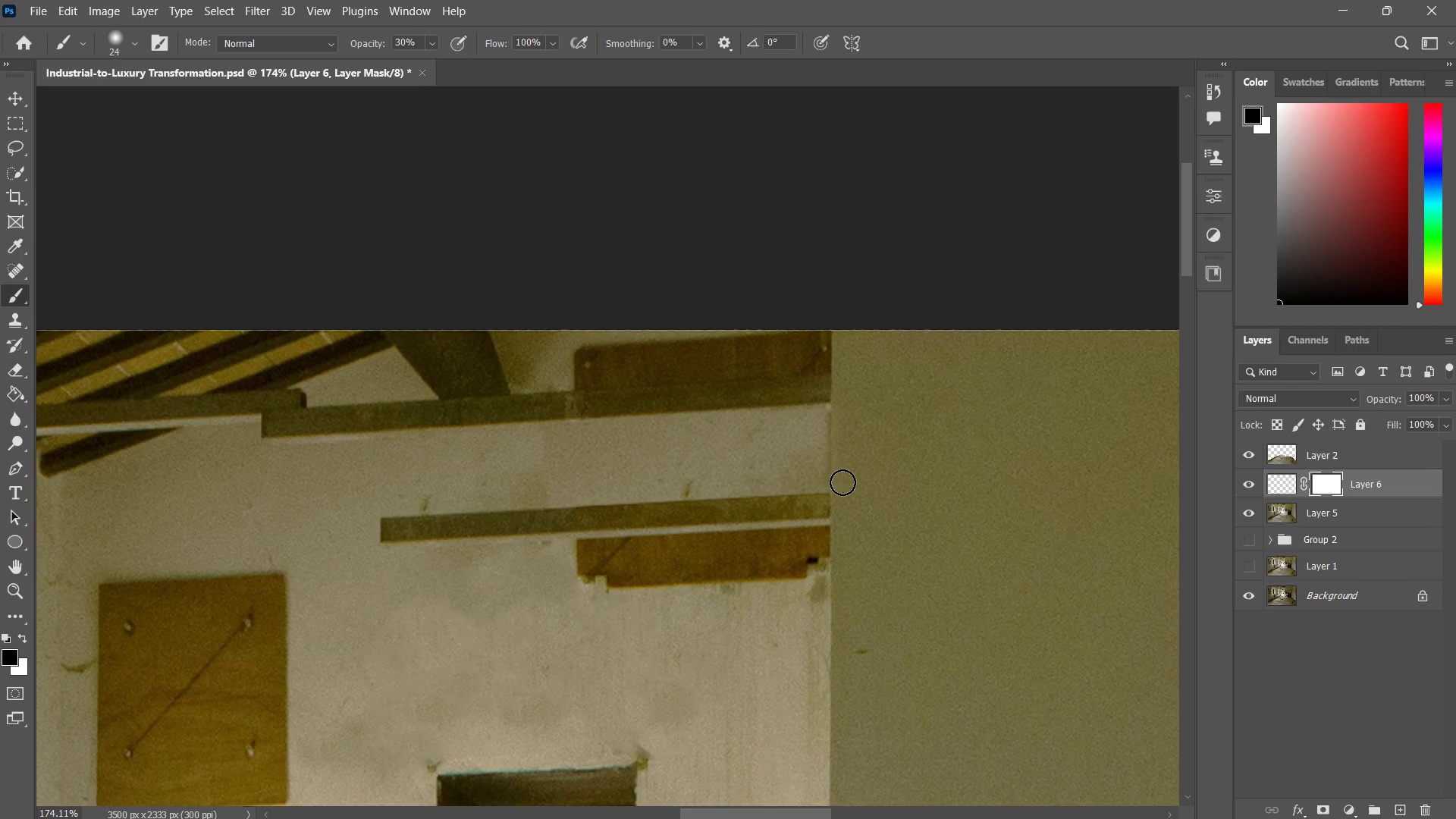 
left_click_drag(start_coordinate=[851, 444], to_coordinate=[841, 485])
 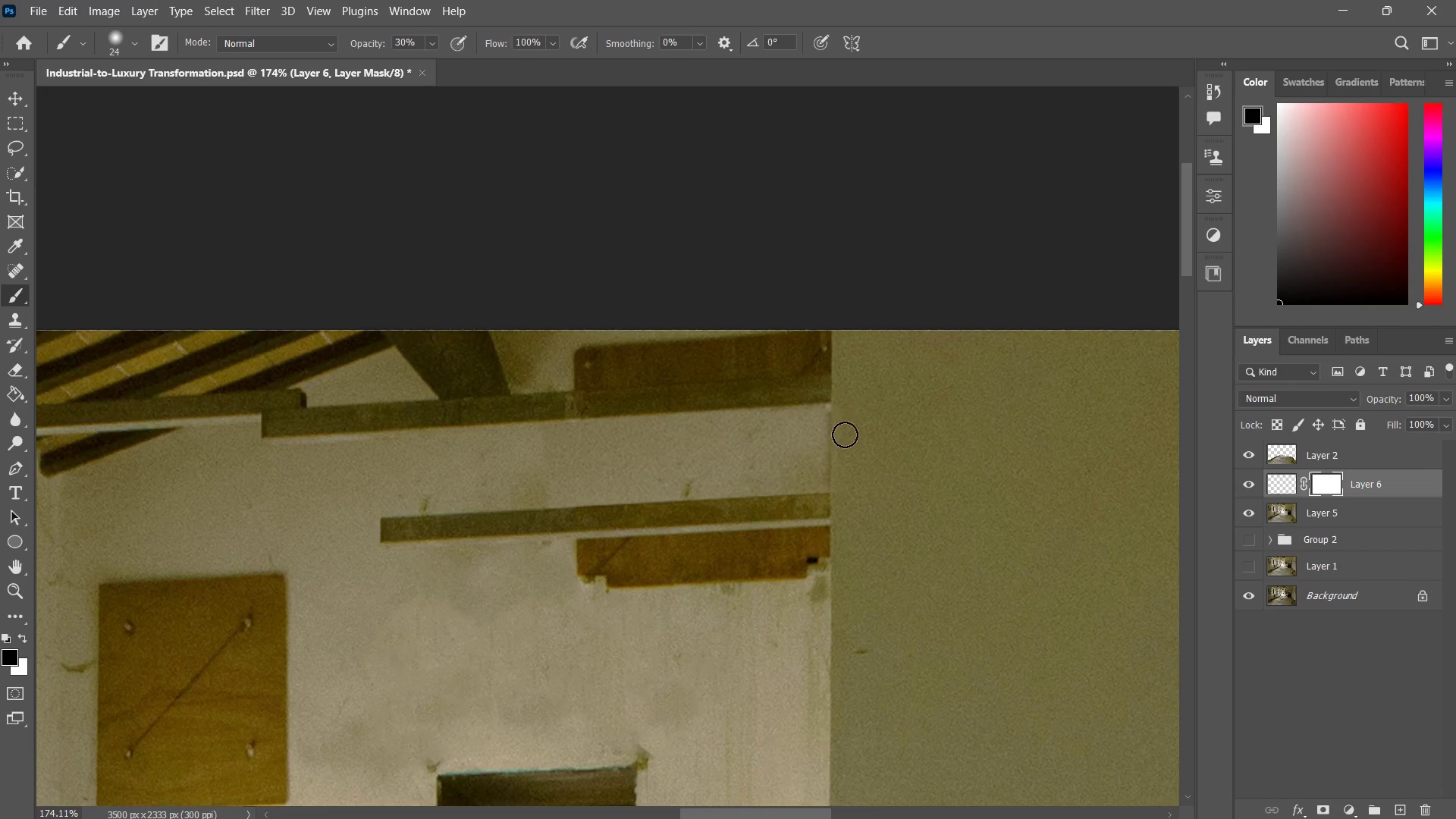 
left_click_drag(start_coordinate=[850, 401], to_coordinate=[842, 420])
 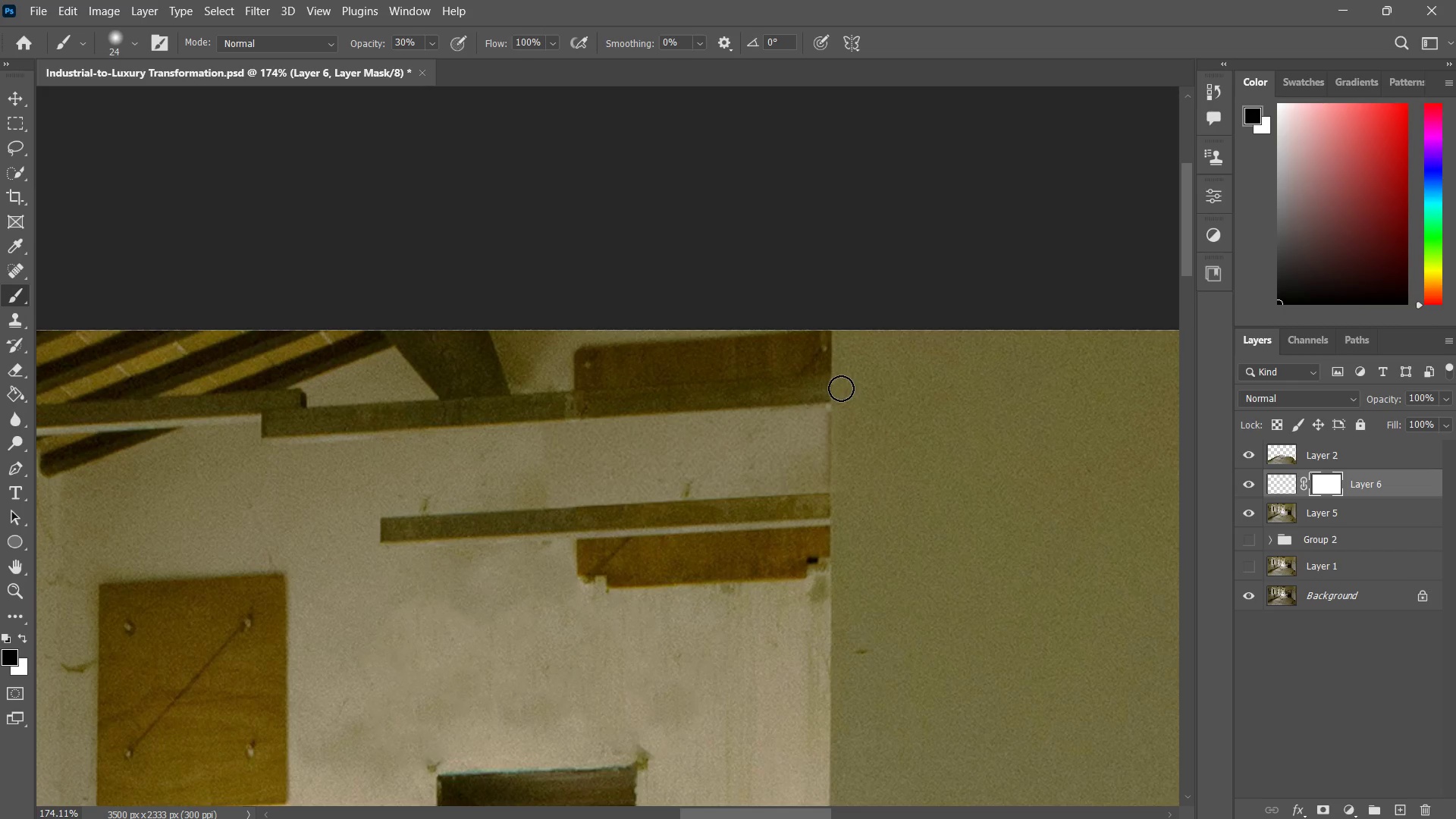 
left_click_drag(start_coordinate=[842, 384], to_coordinate=[843, 418])
 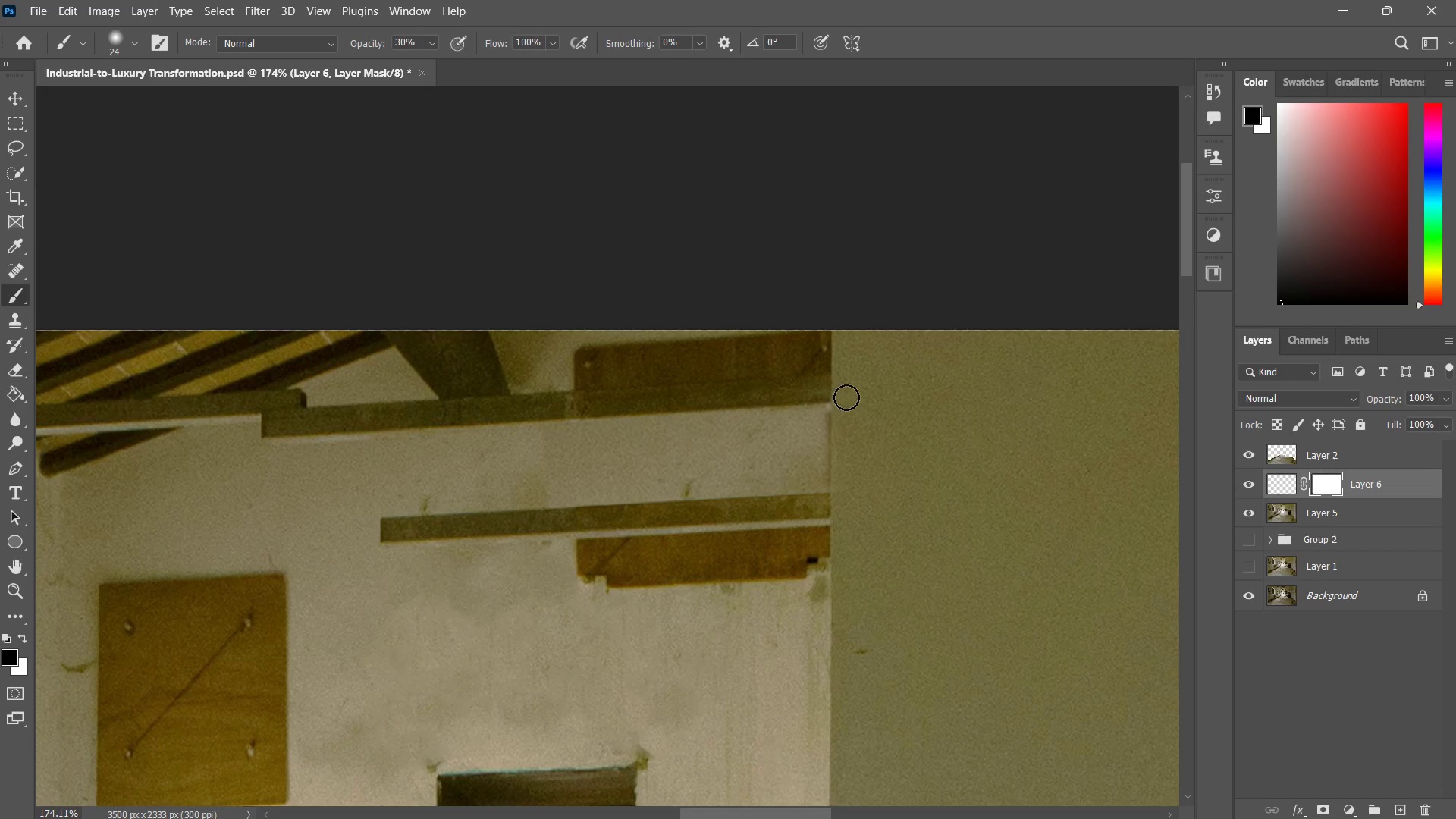 
left_click_drag(start_coordinate=[846, 397], to_coordinate=[847, 449])
 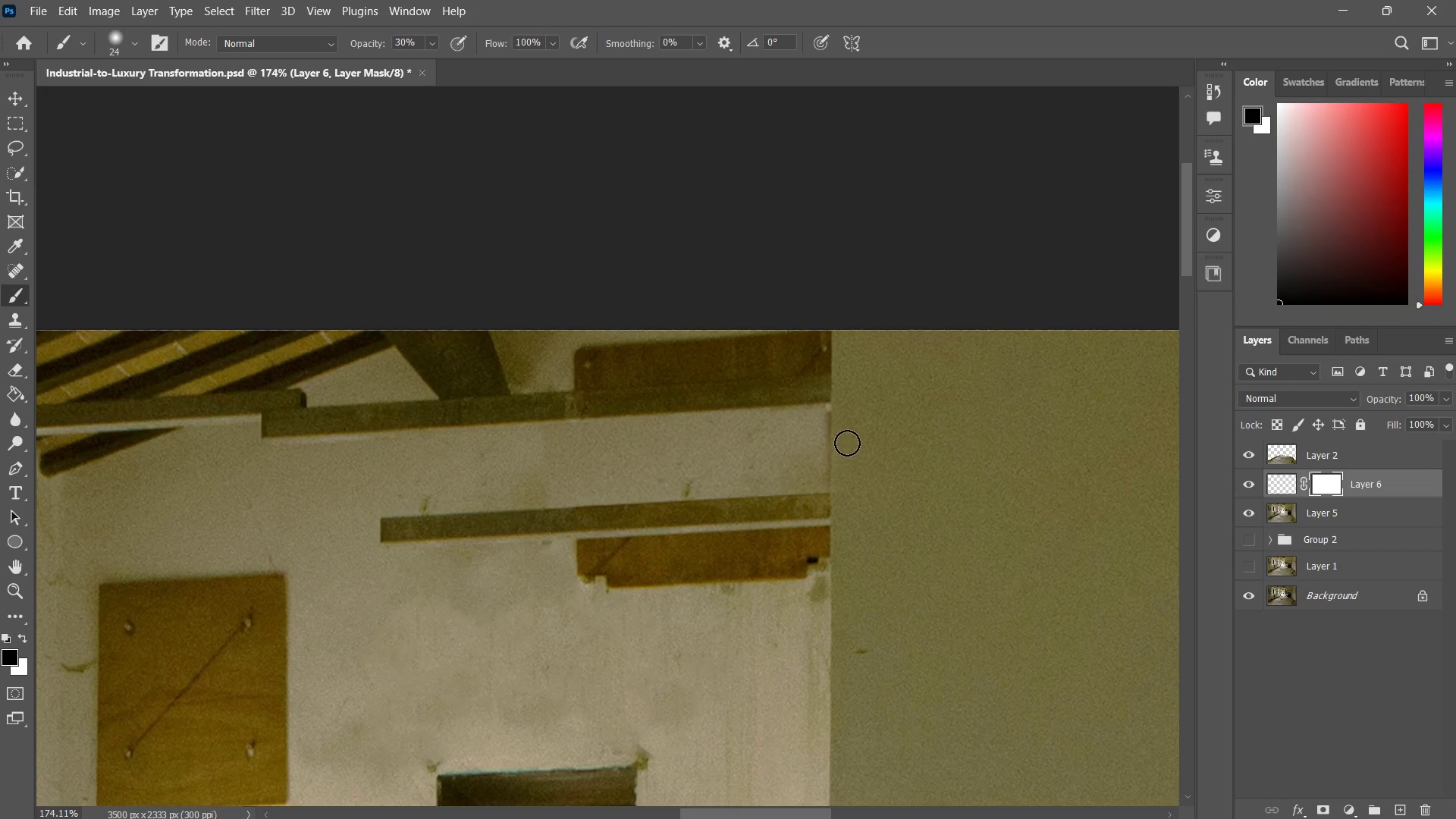 
left_click_drag(start_coordinate=[848, 447], to_coordinate=[849, 469])
 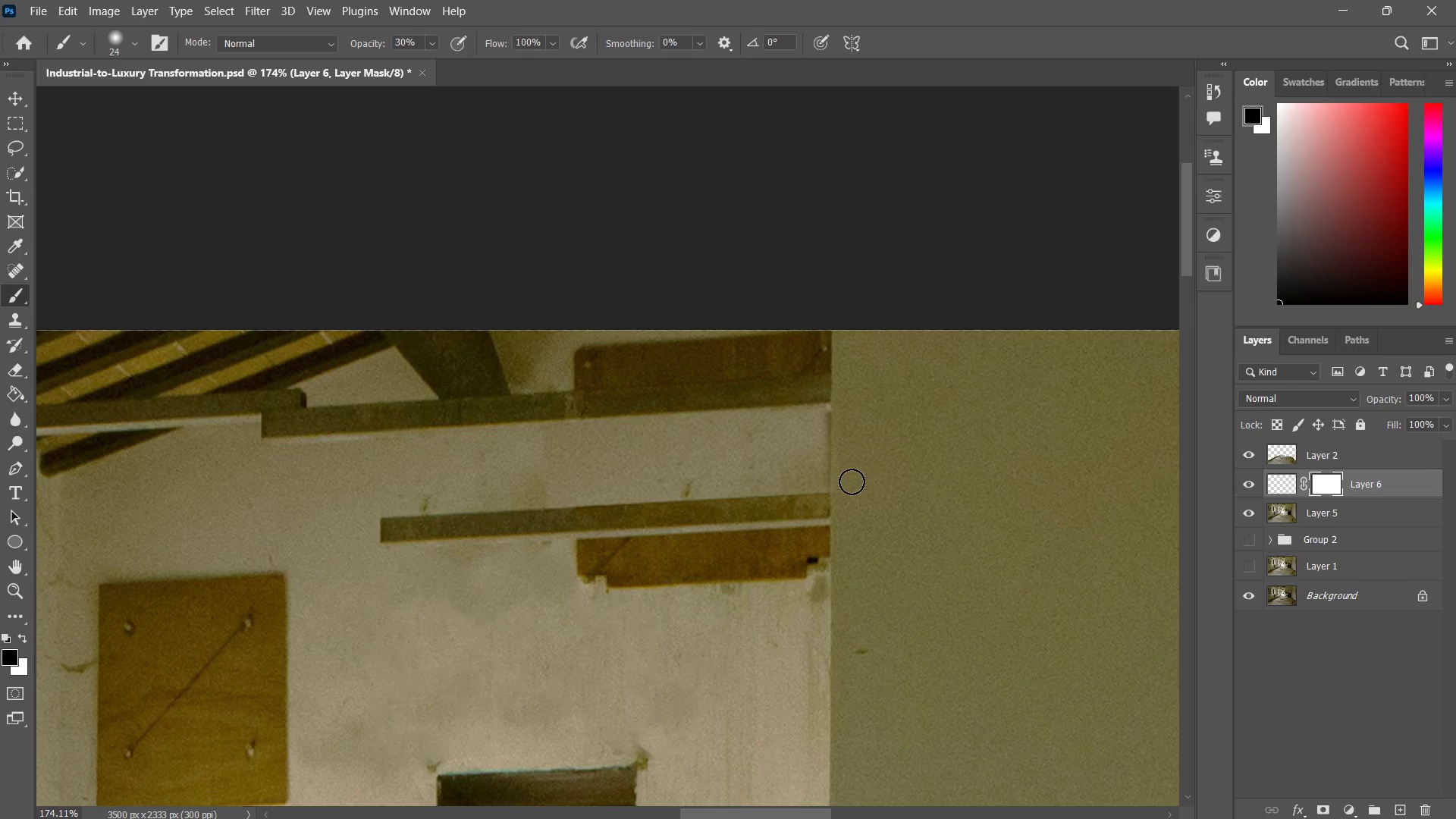 
left_click_drag(start_coordinate=[849, 469], to_coordinate=[852, 482])
 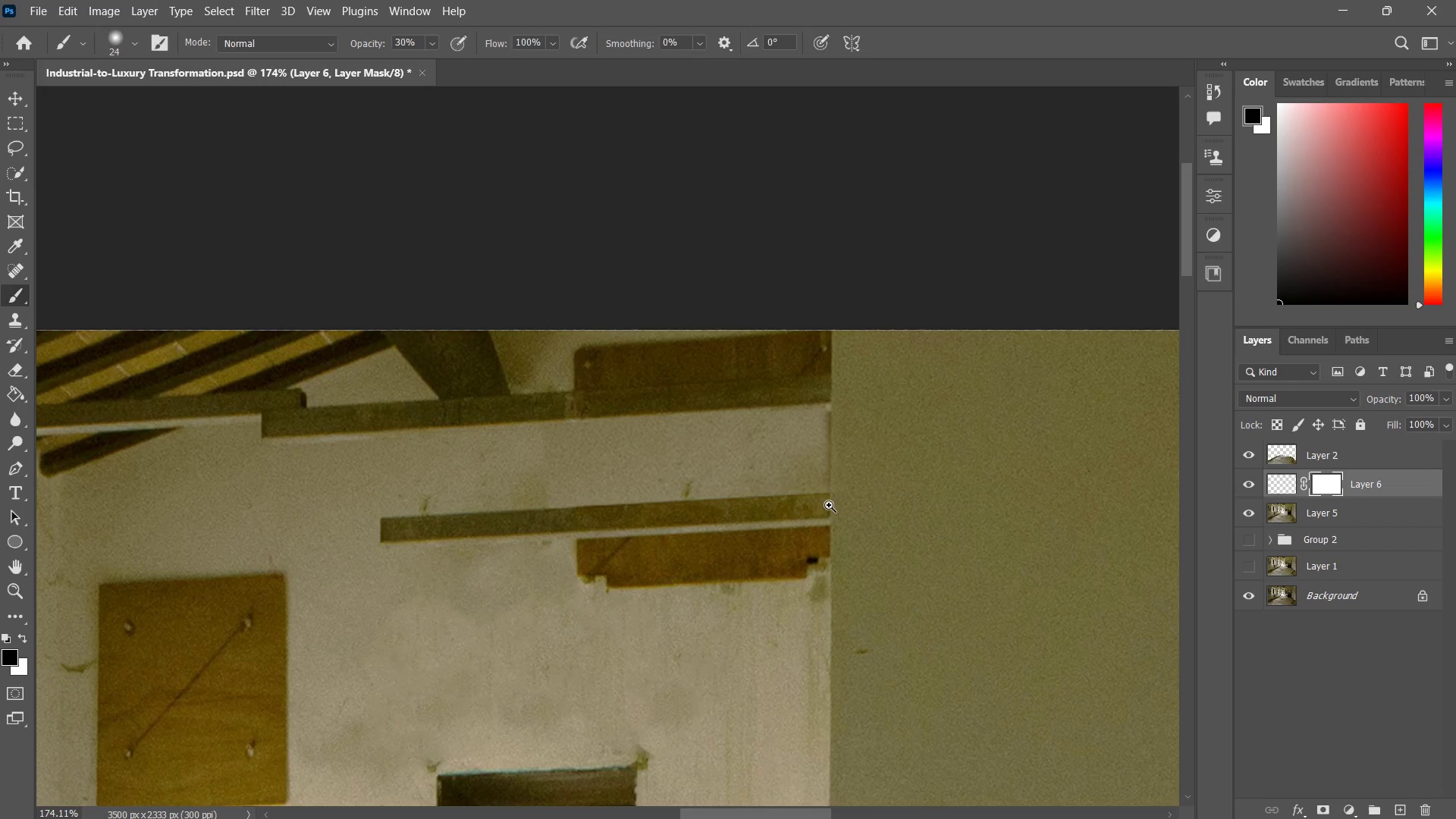 
type(z z zv)
 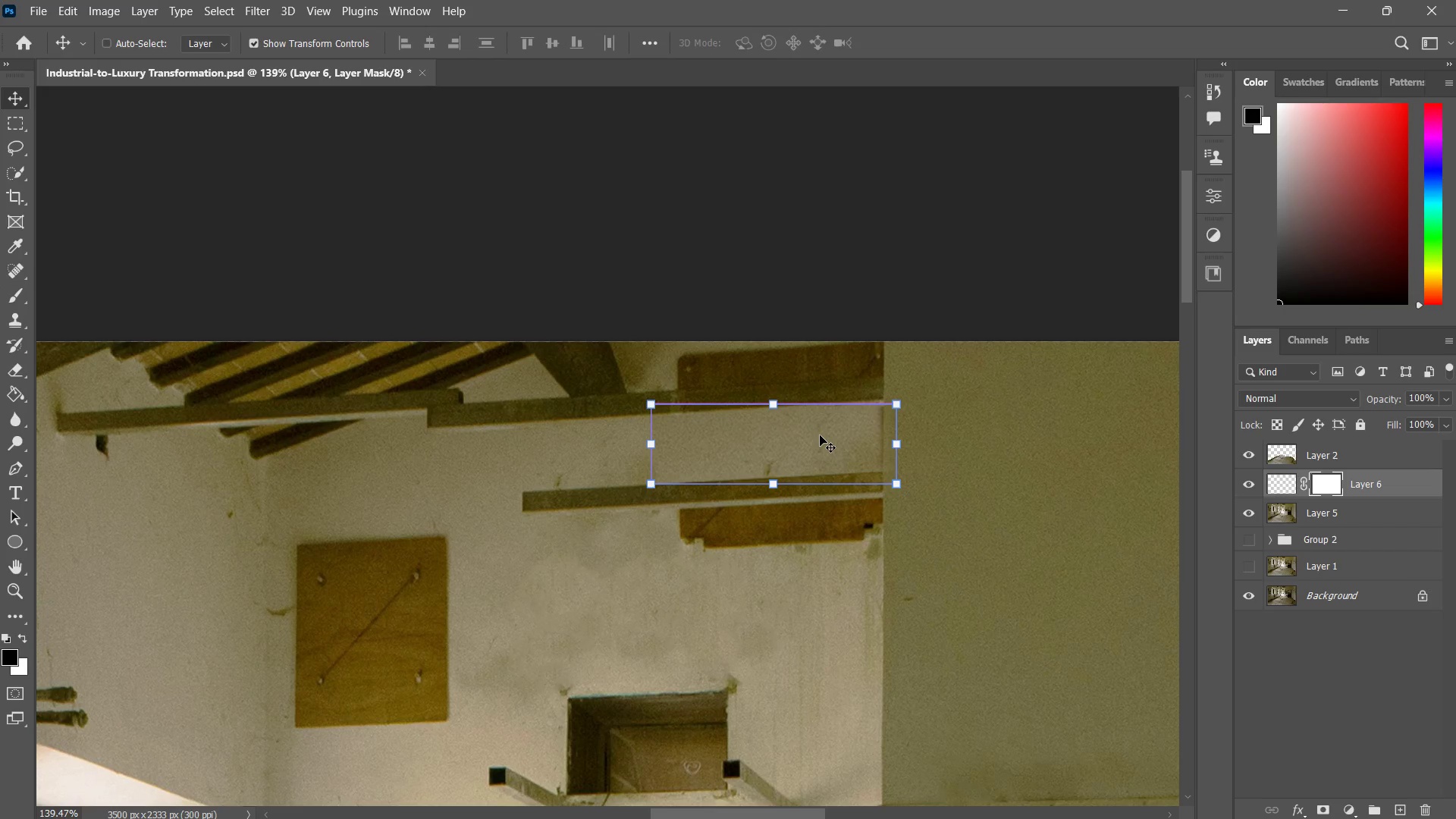 
left_click_drag(start_coordinate=[833, 495], to_coordinate=[801, 535])
 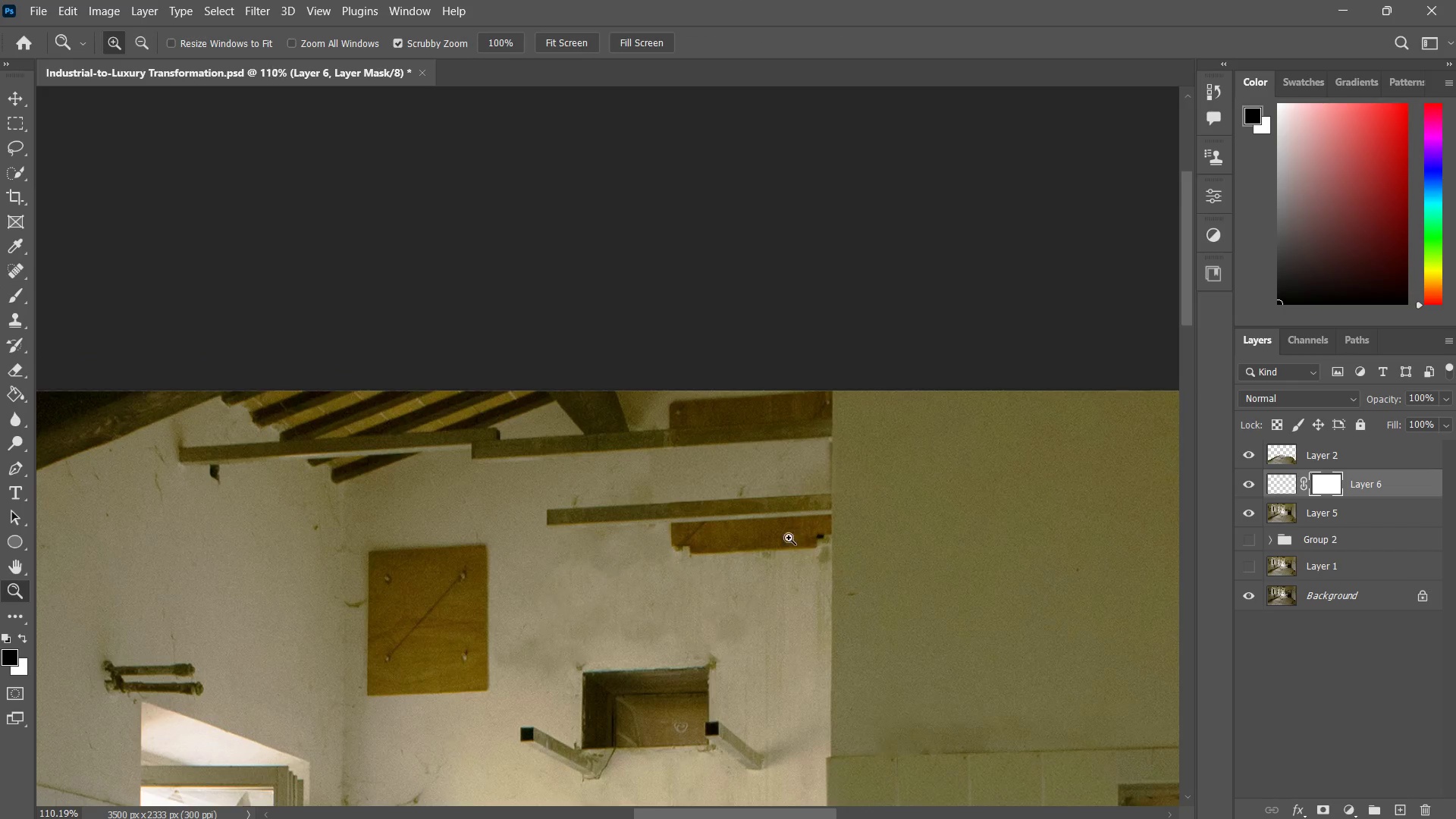 
left_click_drag(start_coordinate=[799, 535], to_coordinate=[745, 560])
 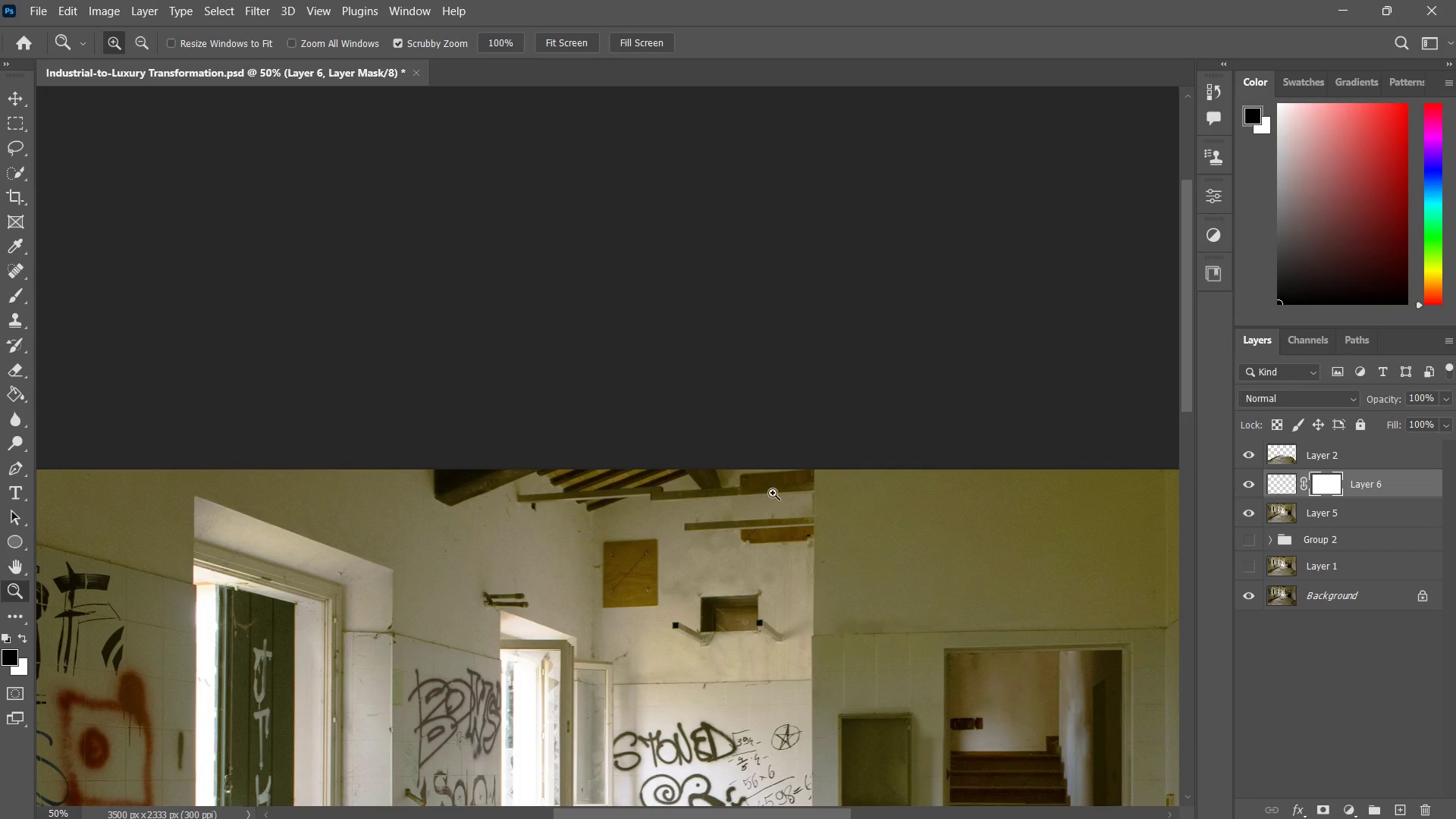 
left_click_drag(start_coordinate=[759, 504], to_coordinate=[810, 454])
 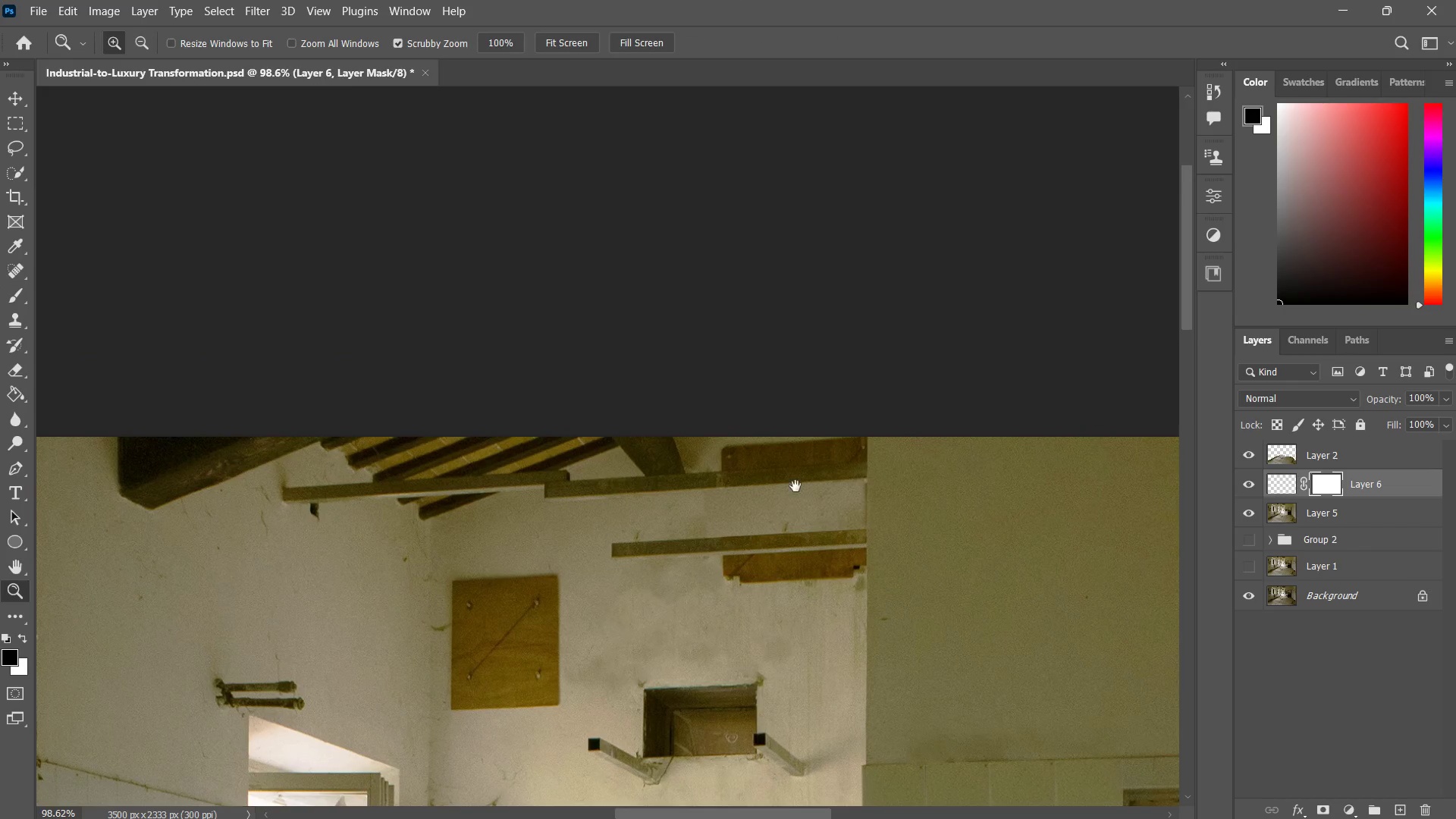 
left_click_drag(start_coordinate=[802, 512], to_coordinate=[789, 460])
 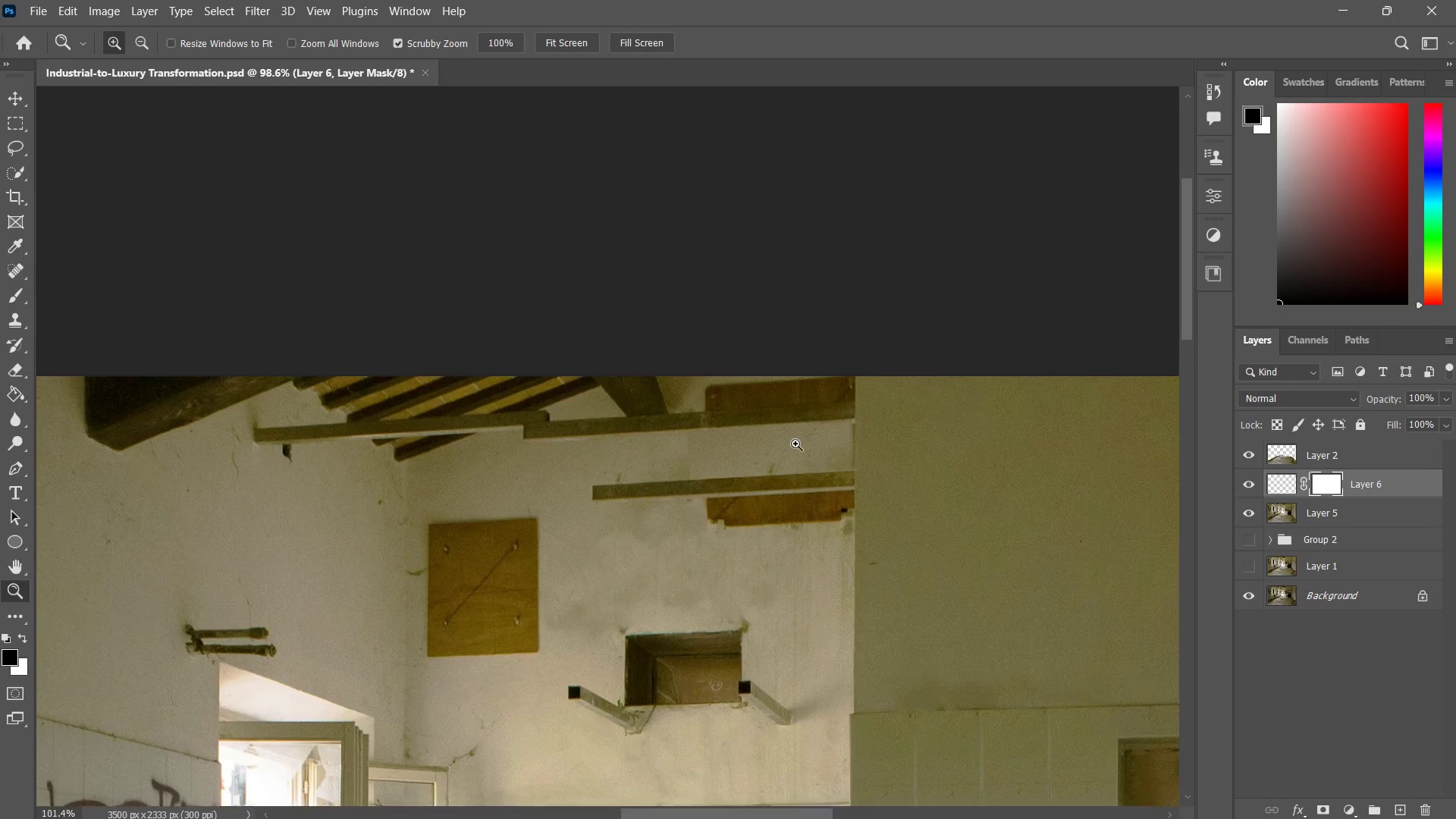 
left_click_drag(start_coordinate=[779, 469], to_coordinate=[805, 431])
 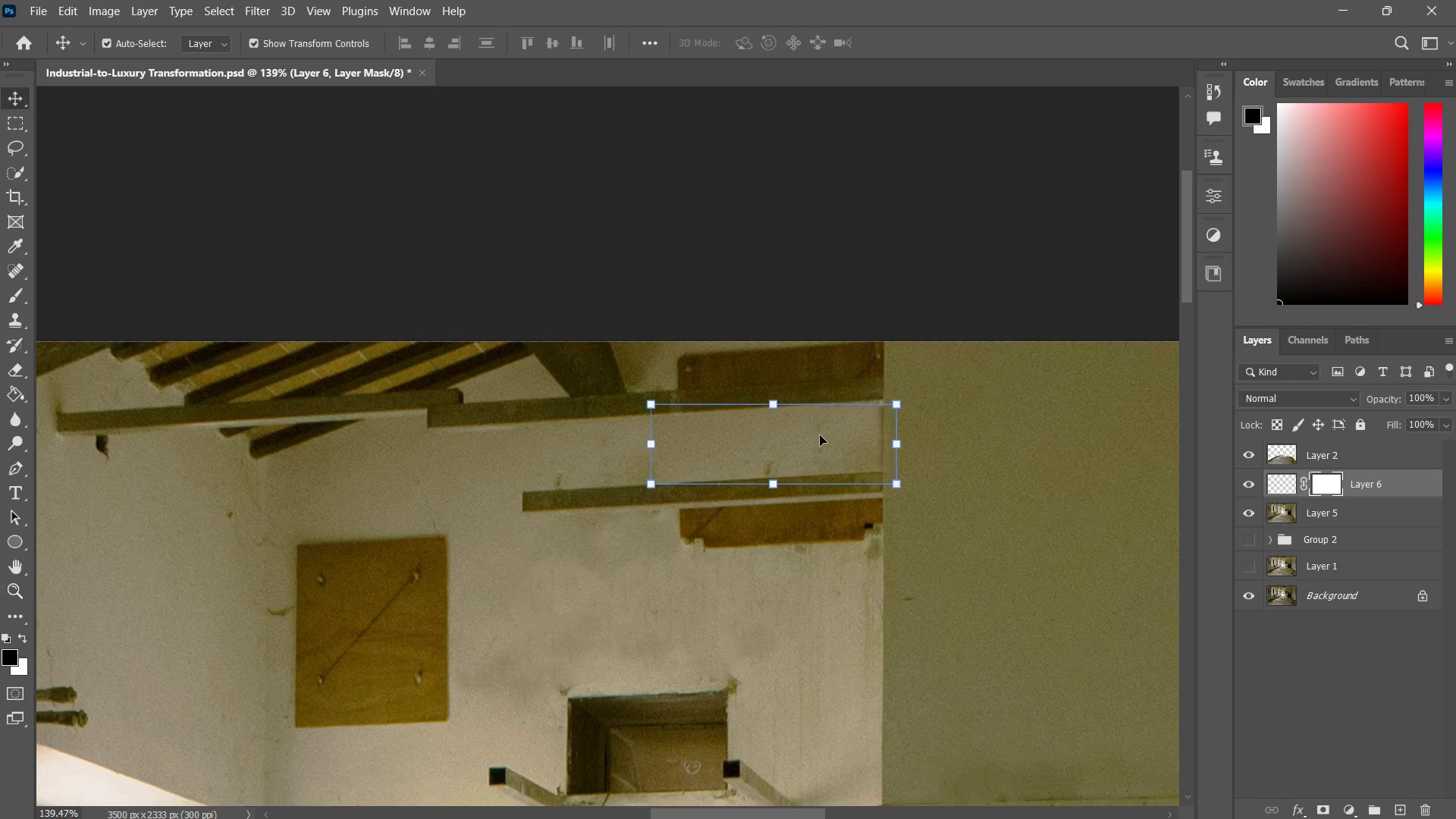 
key(Control+J)
 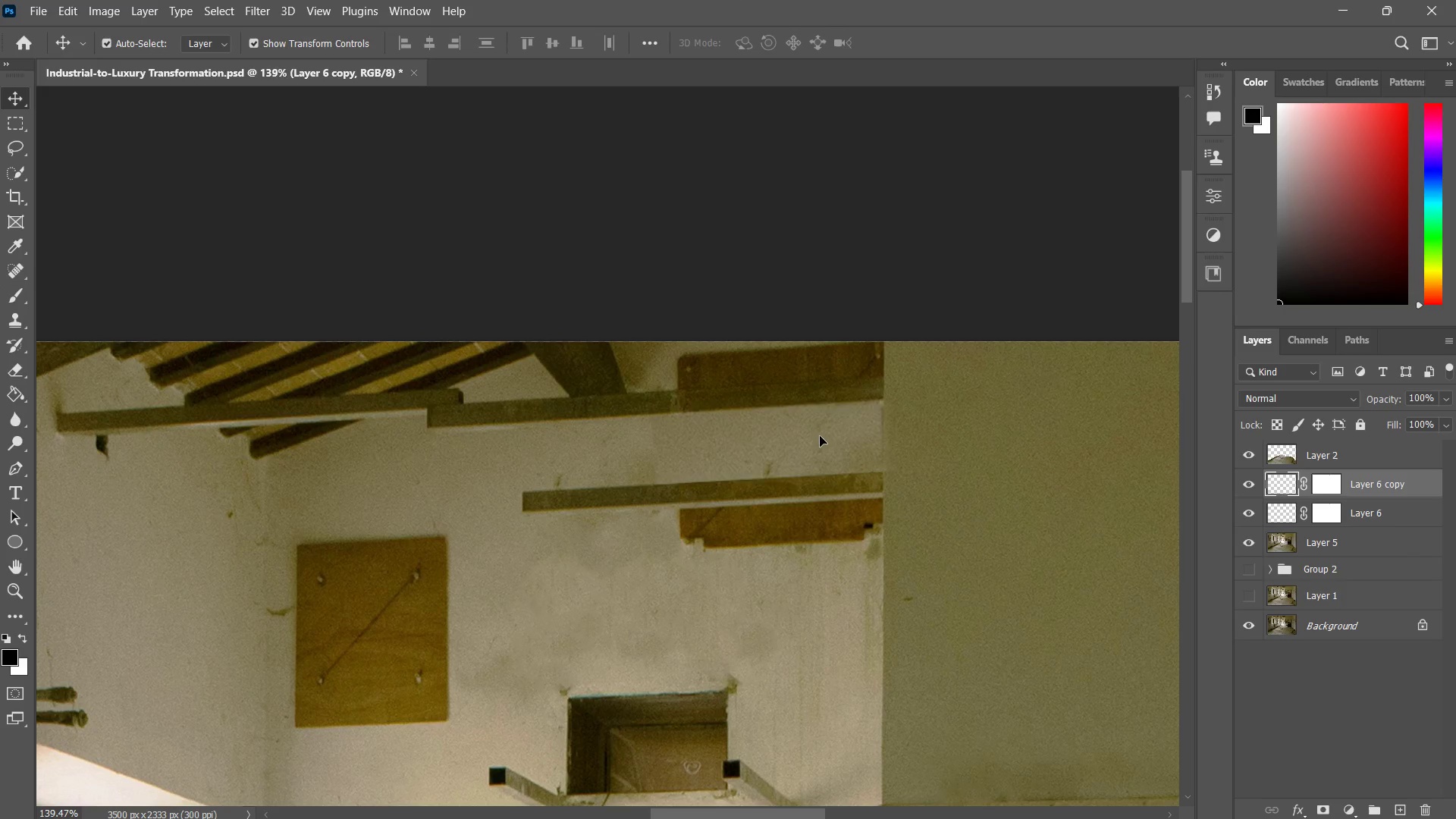 
left_click_drag(start_coordinate=[820, 435], to_coordinate=[816, 526])
 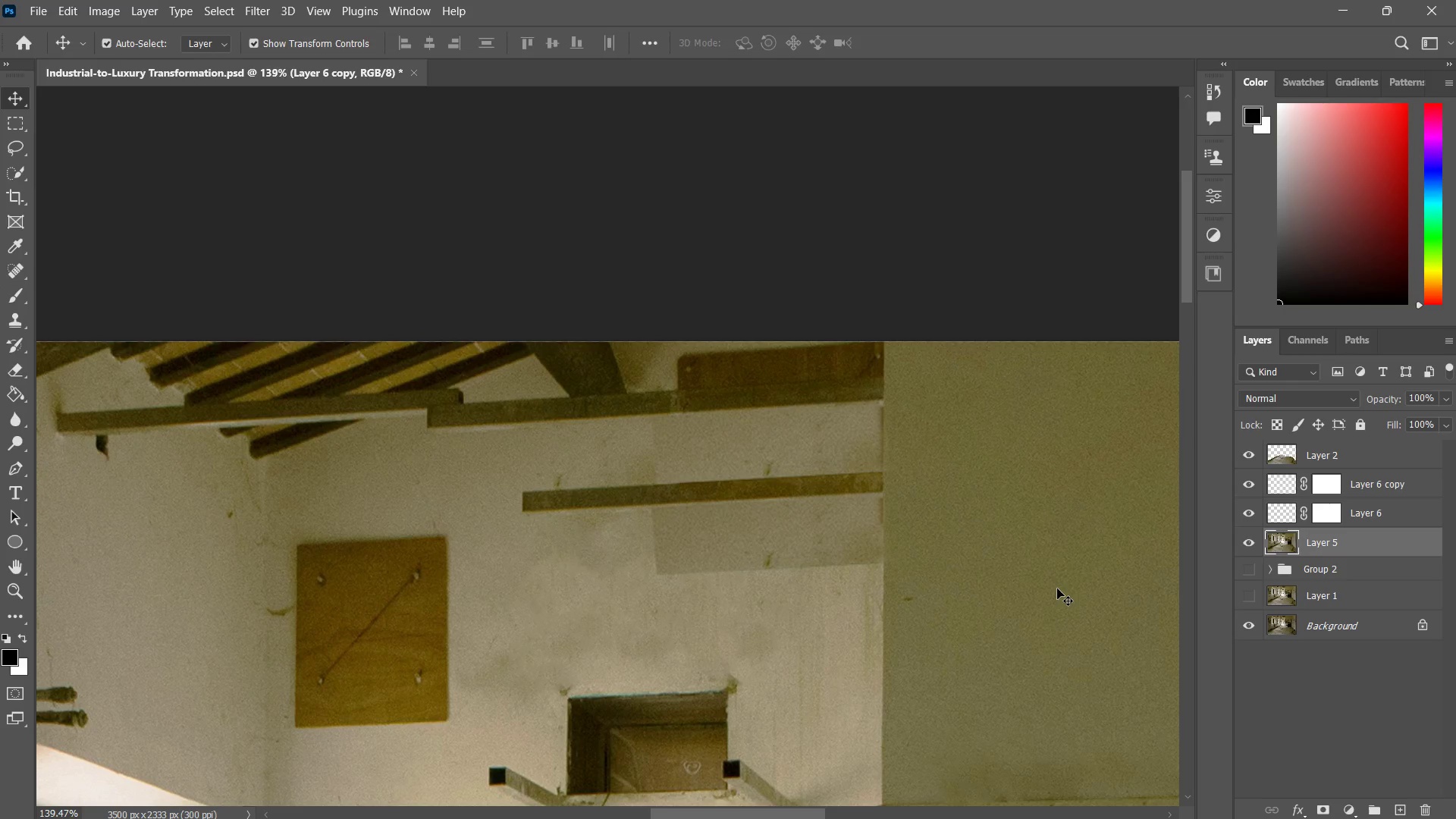 
hold_key(key=ShiftLeft, duration=1.56)
 